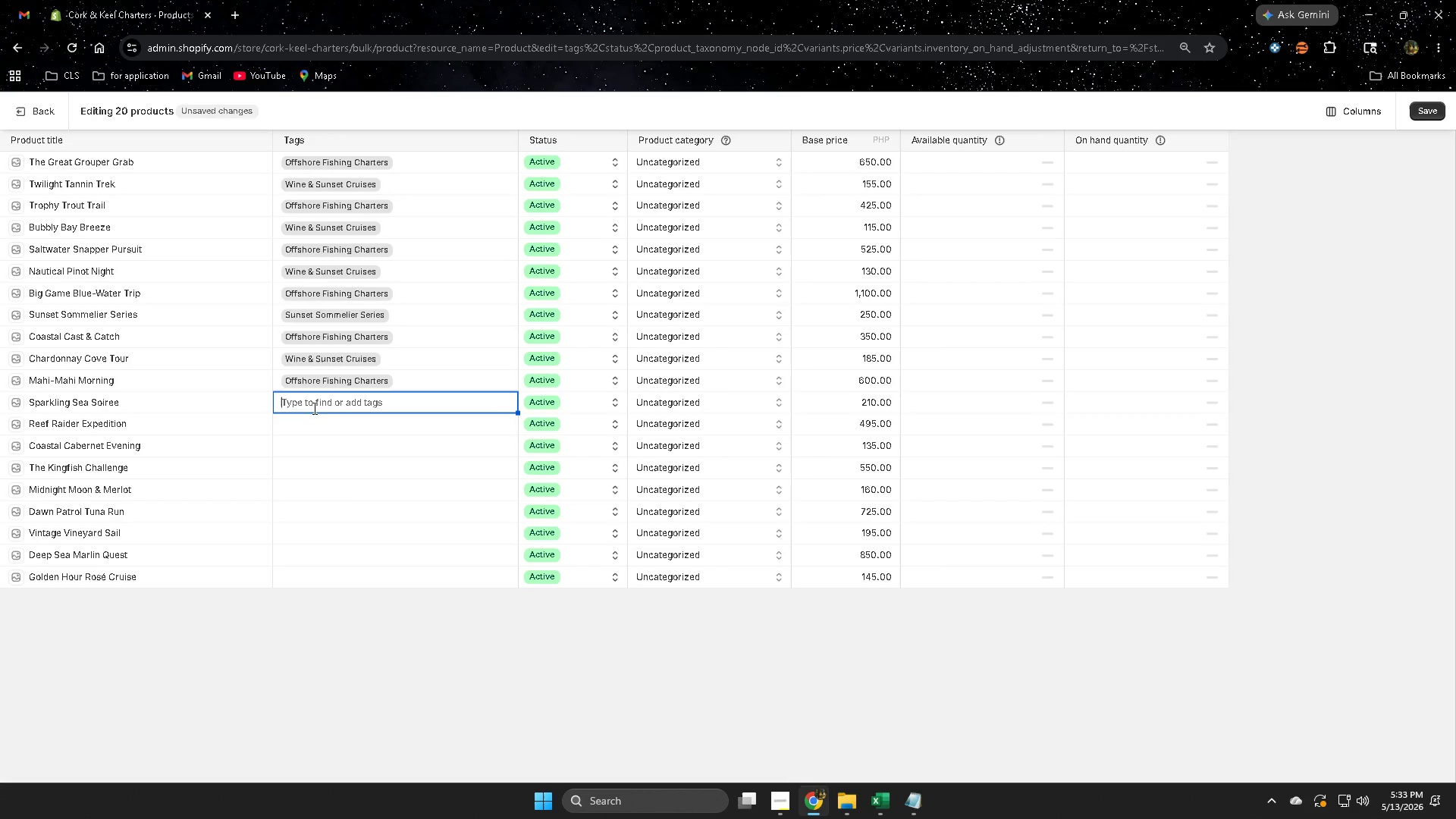 
key(Control+V)
 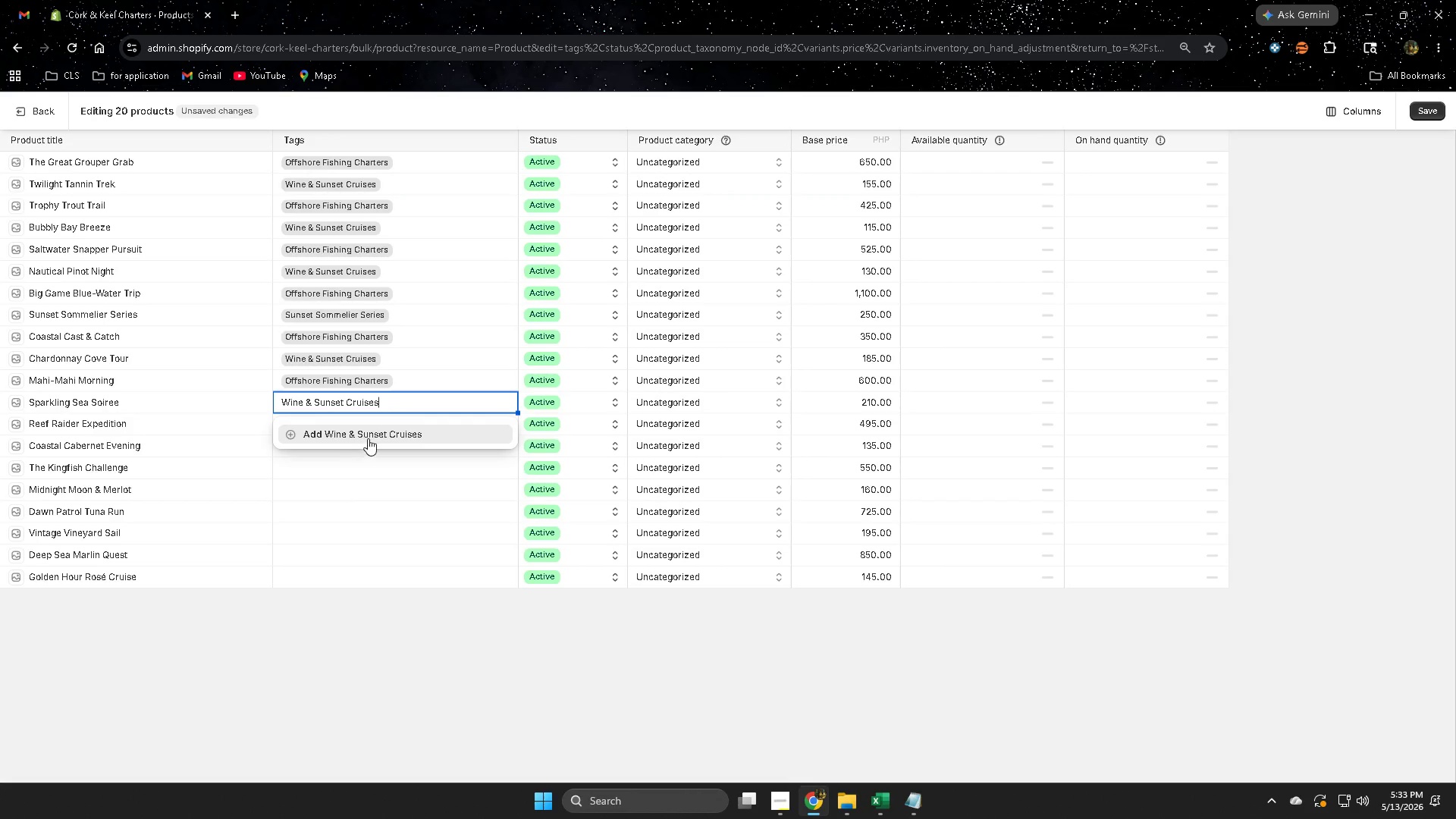 
left_click([368, 435])
 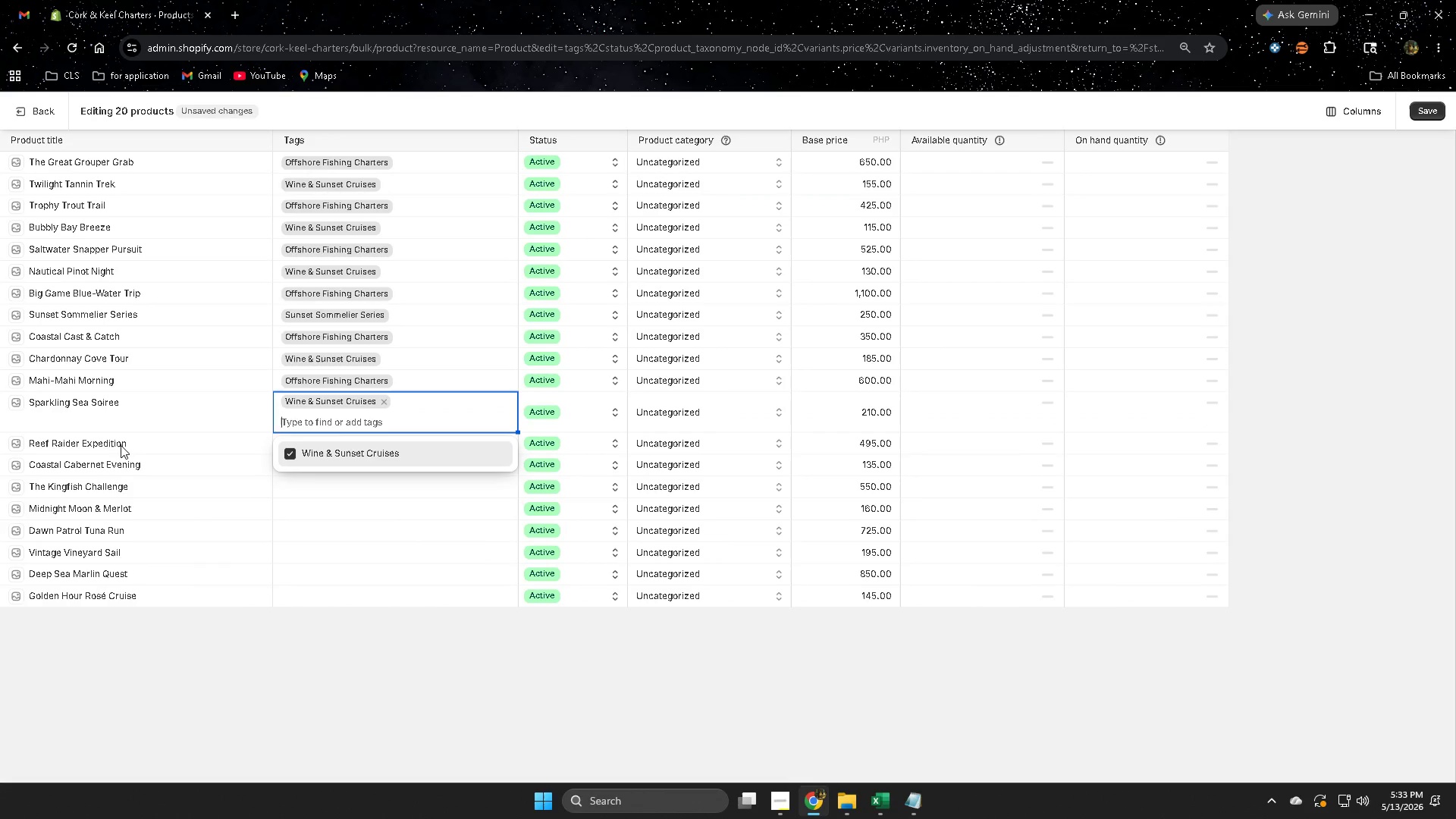 
left_click([158, 410])
 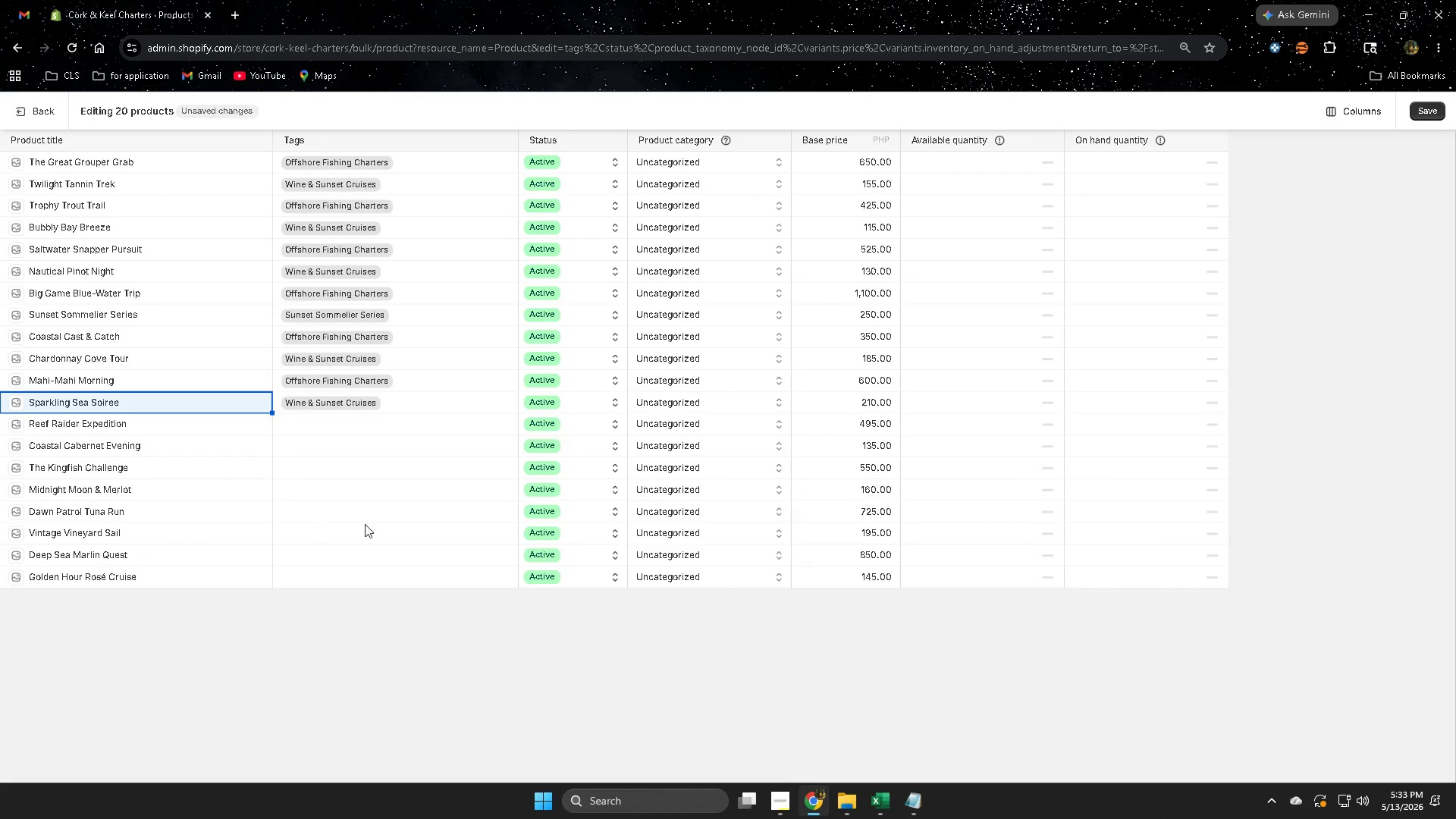 
scroll: coordinate [375, 525], scroll_direction: up, amount: 1.0
 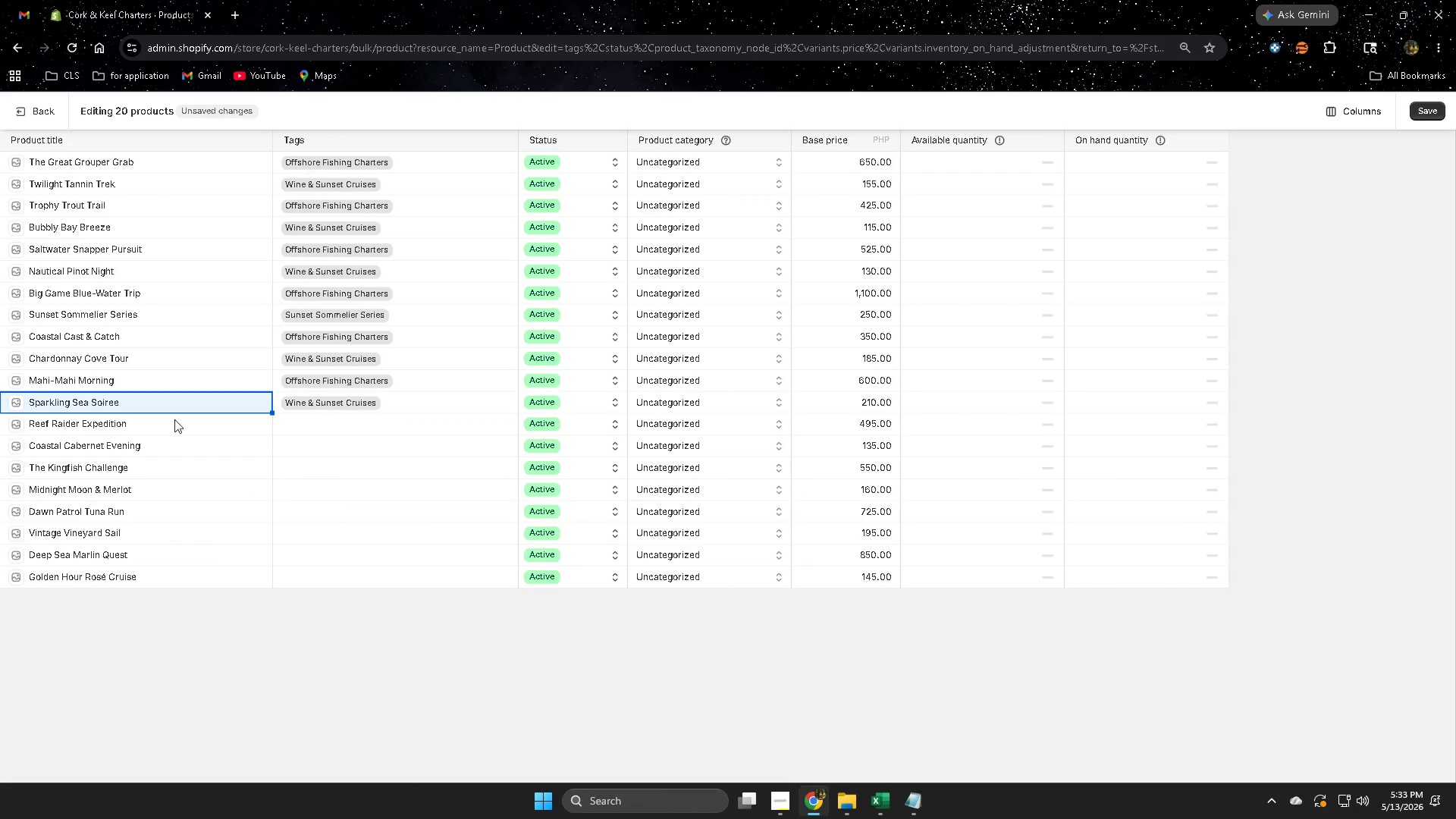 
left_click([172, 420])
 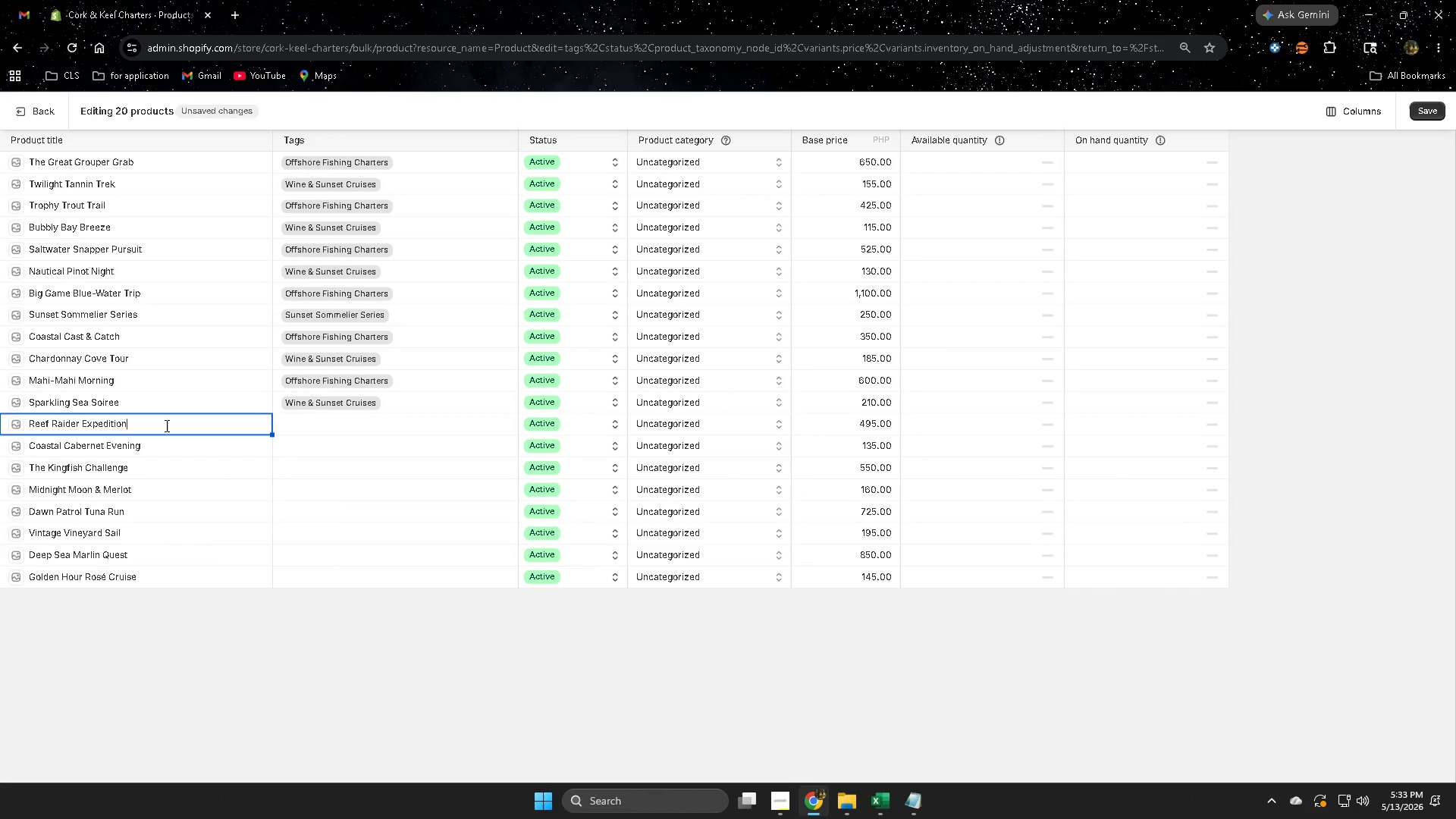 
double_click([165, 425])
 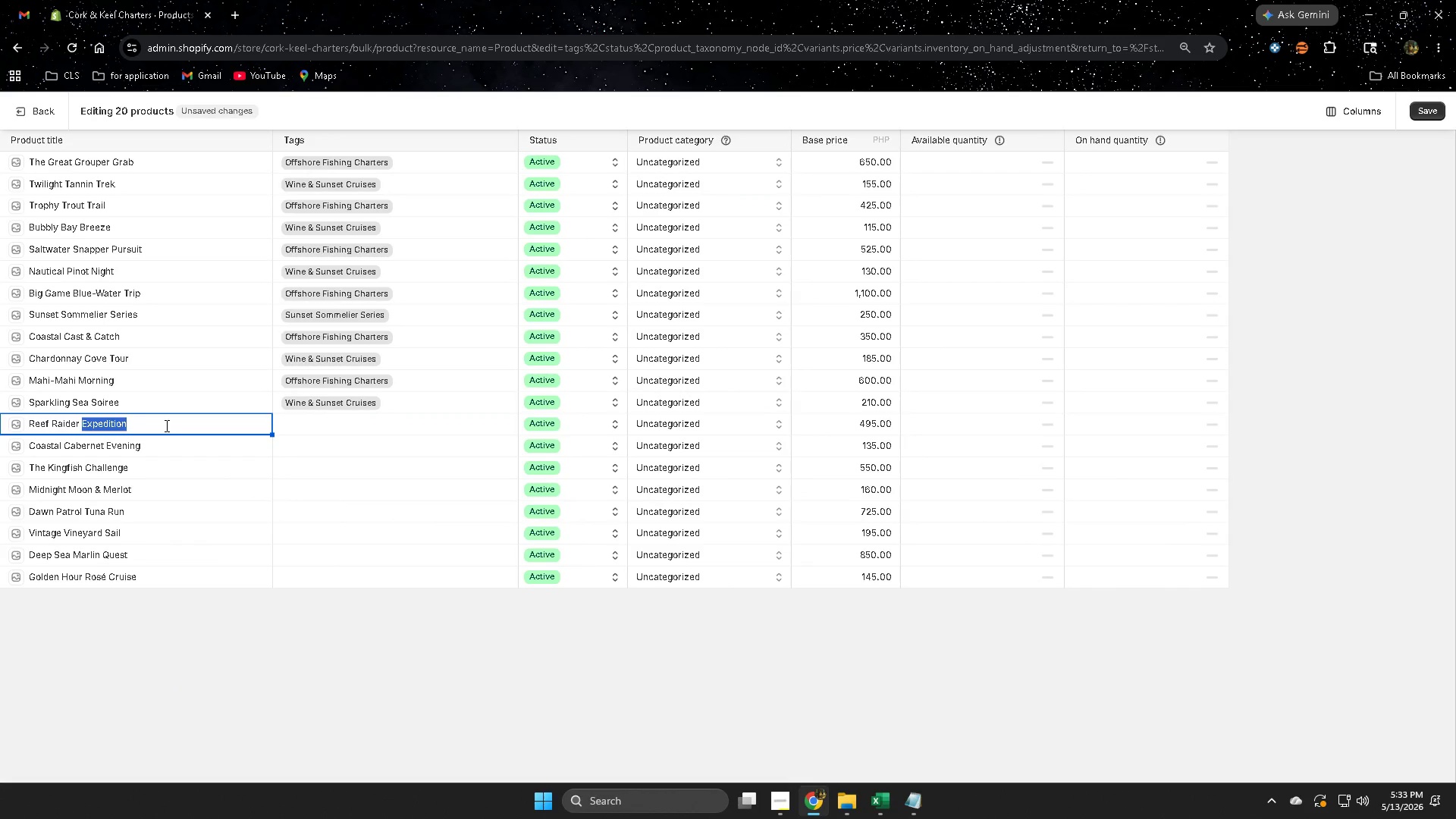 
triple_click([165, 425])
 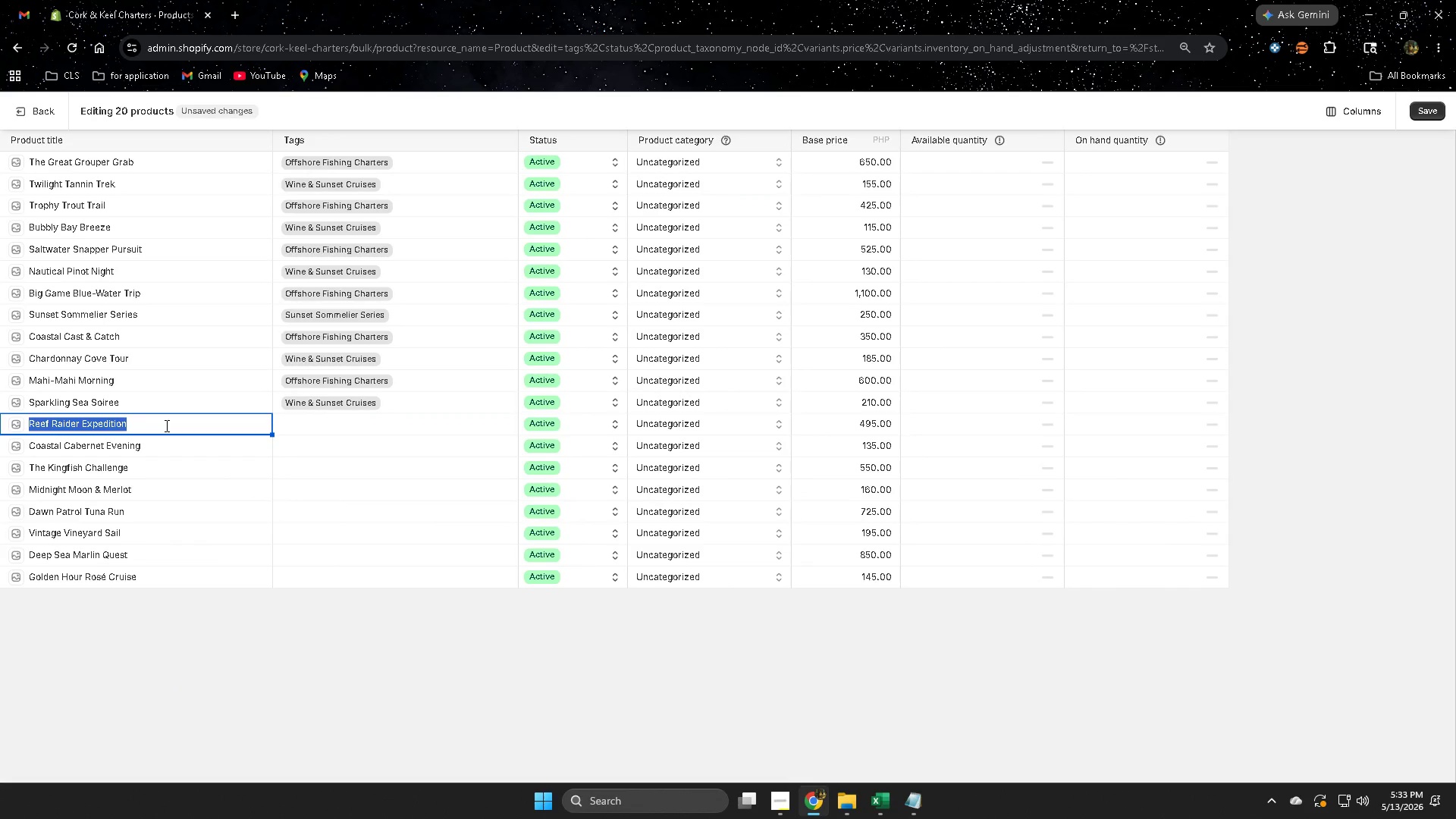 
key(Control+C)
 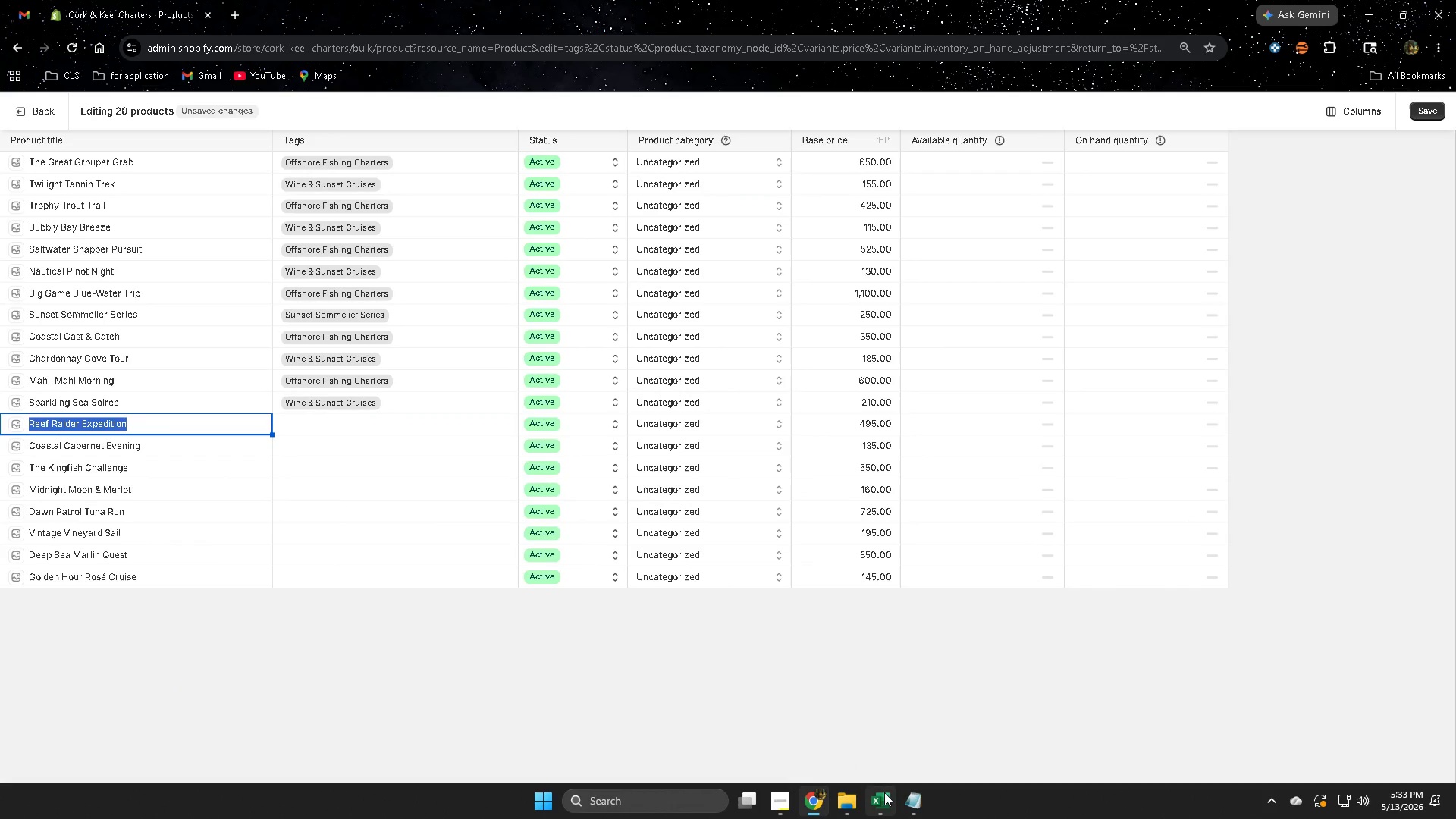 
left_click([883, 799])
 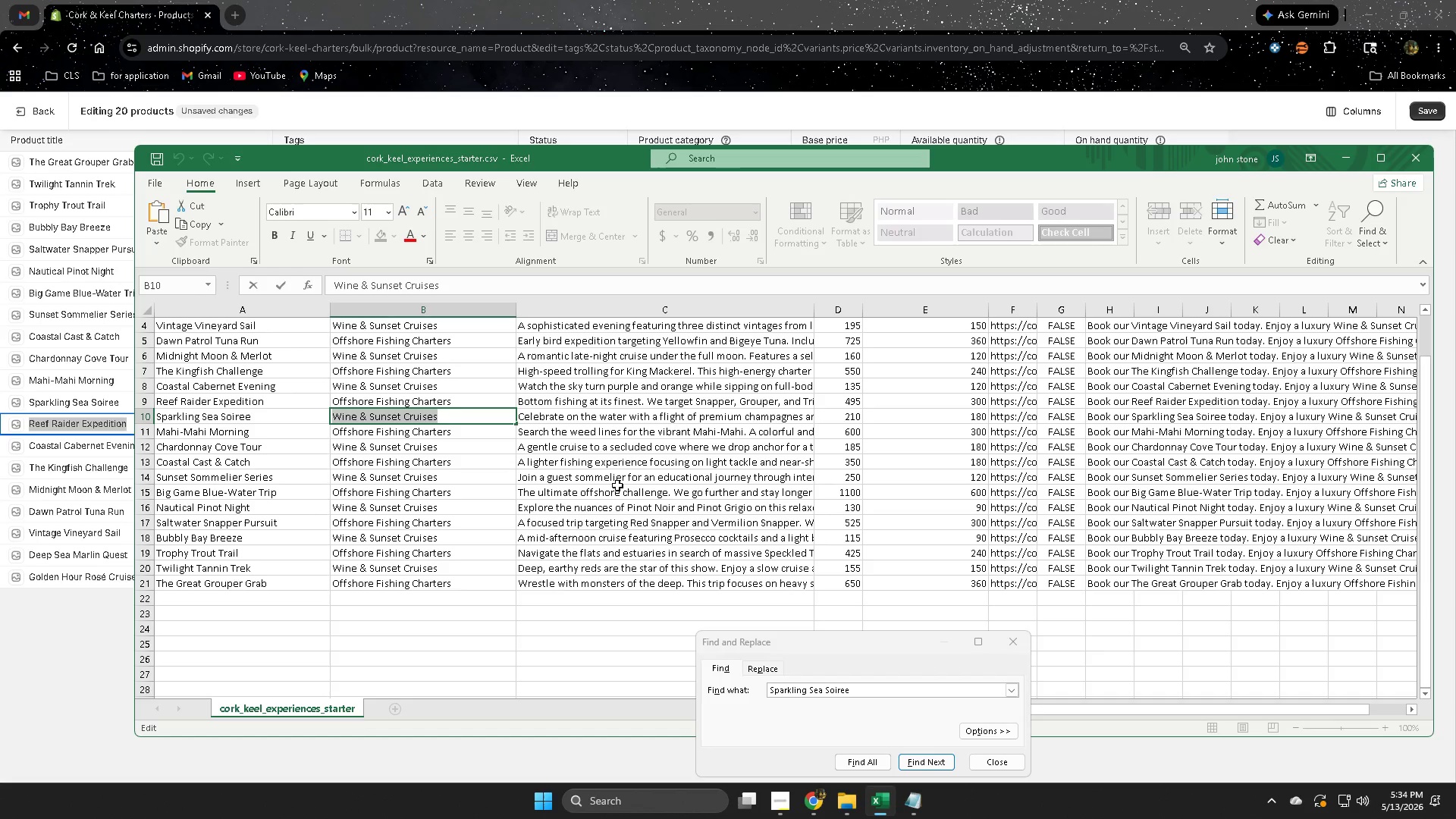 
wait(13.36)
 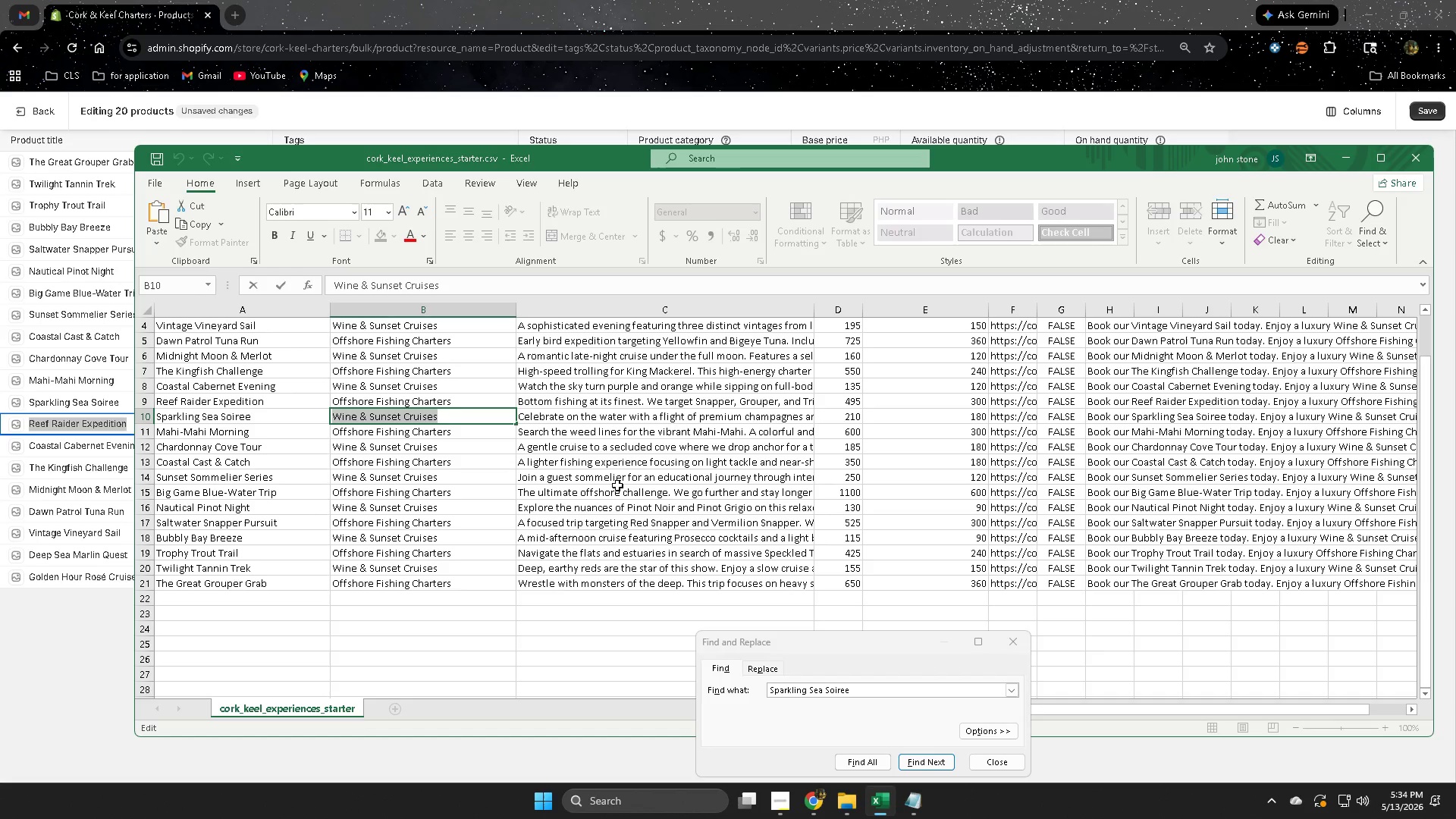 
double_click([676, 410])
 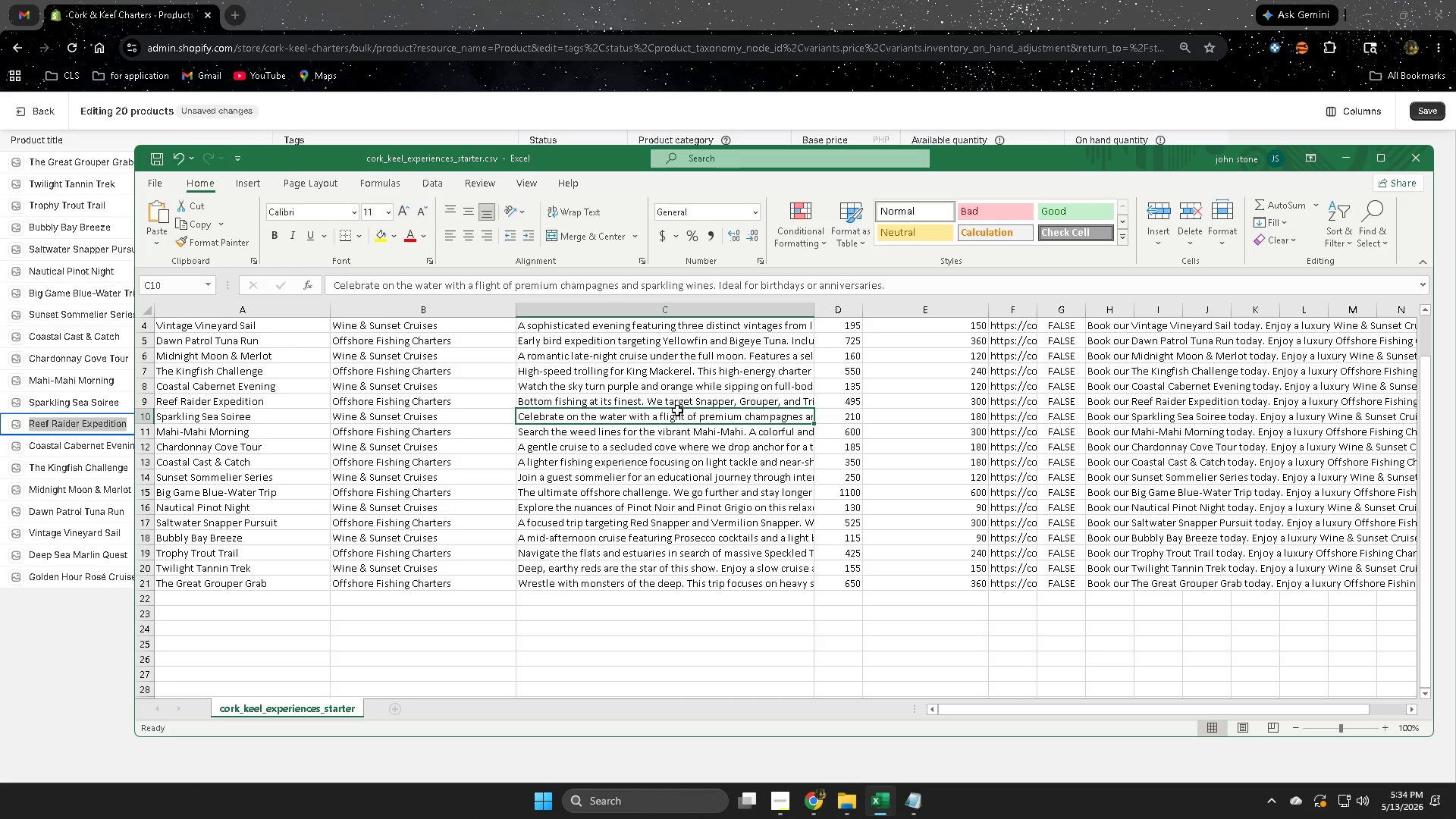 
key(Control+F)
 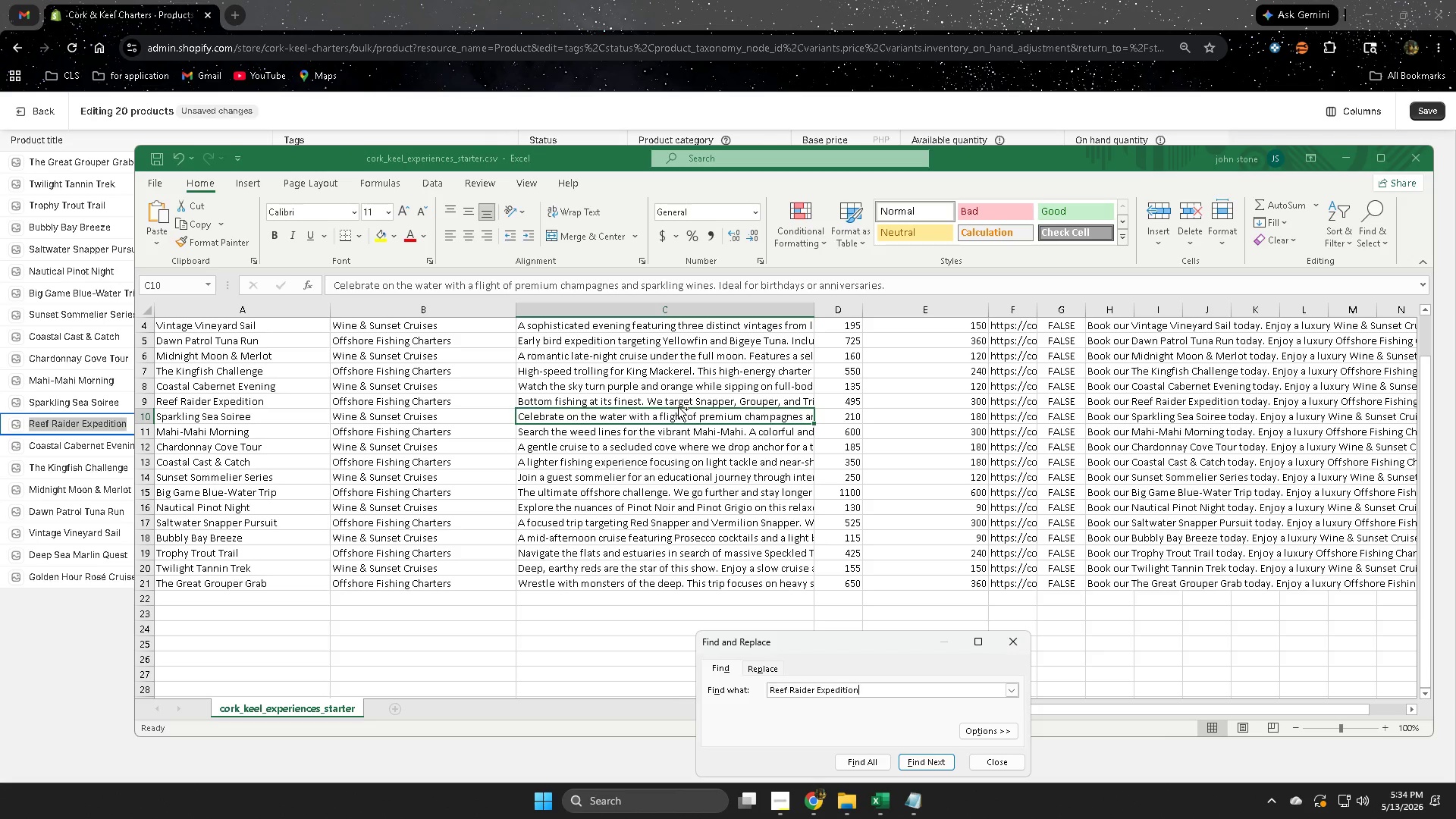 
key(Control+V)
 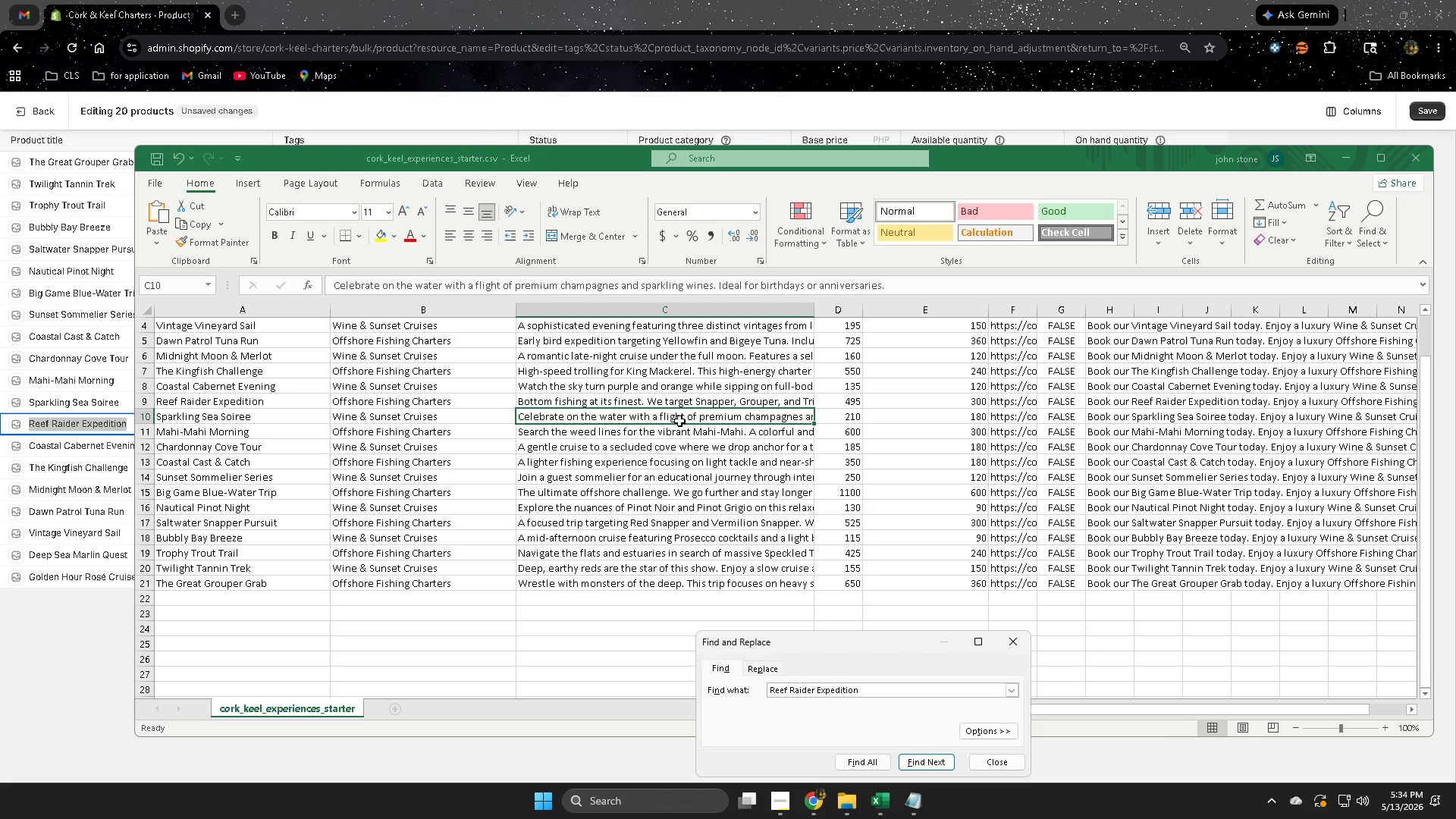 
key(Enter)
 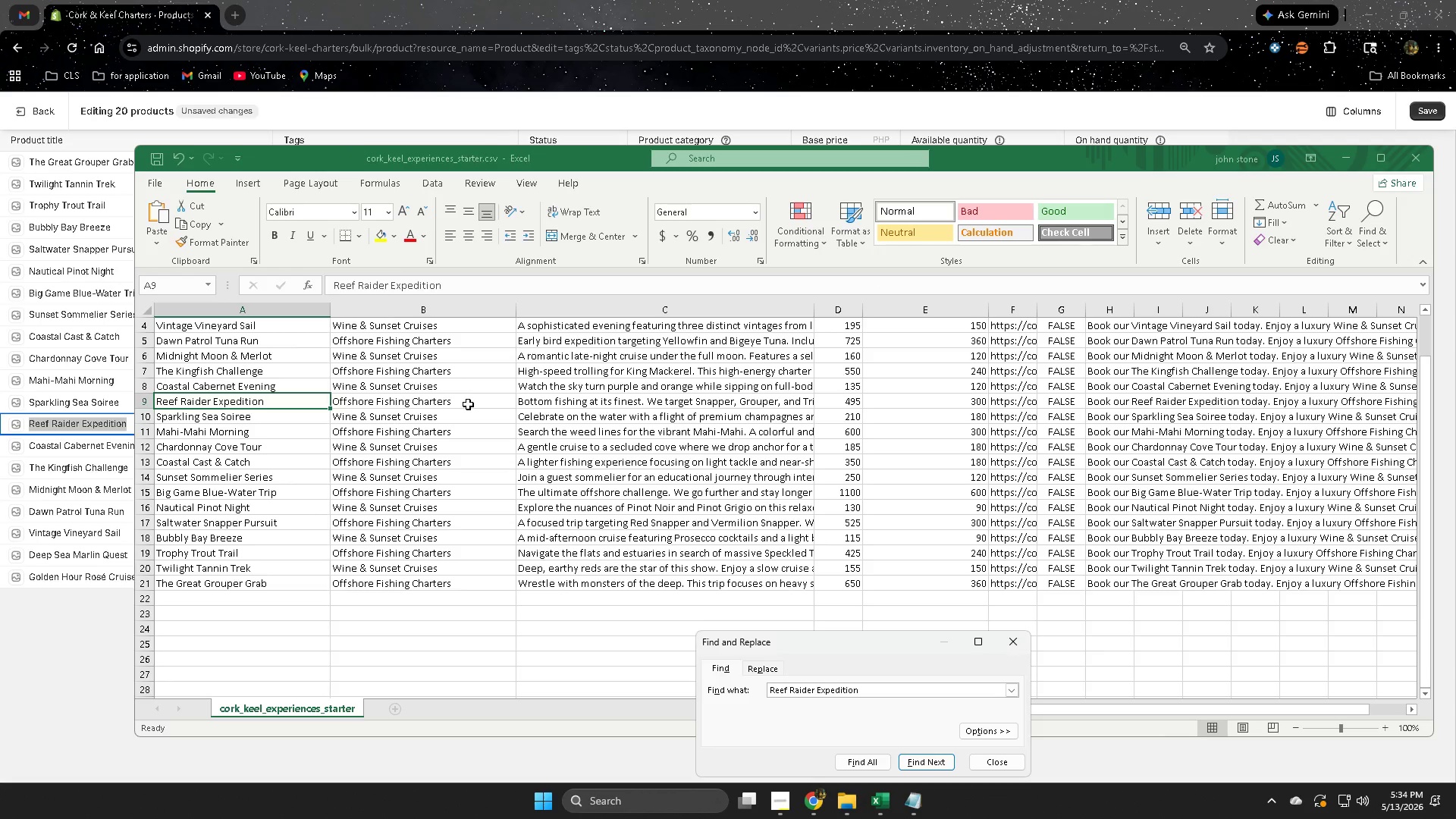 
double_click([468, 404])
 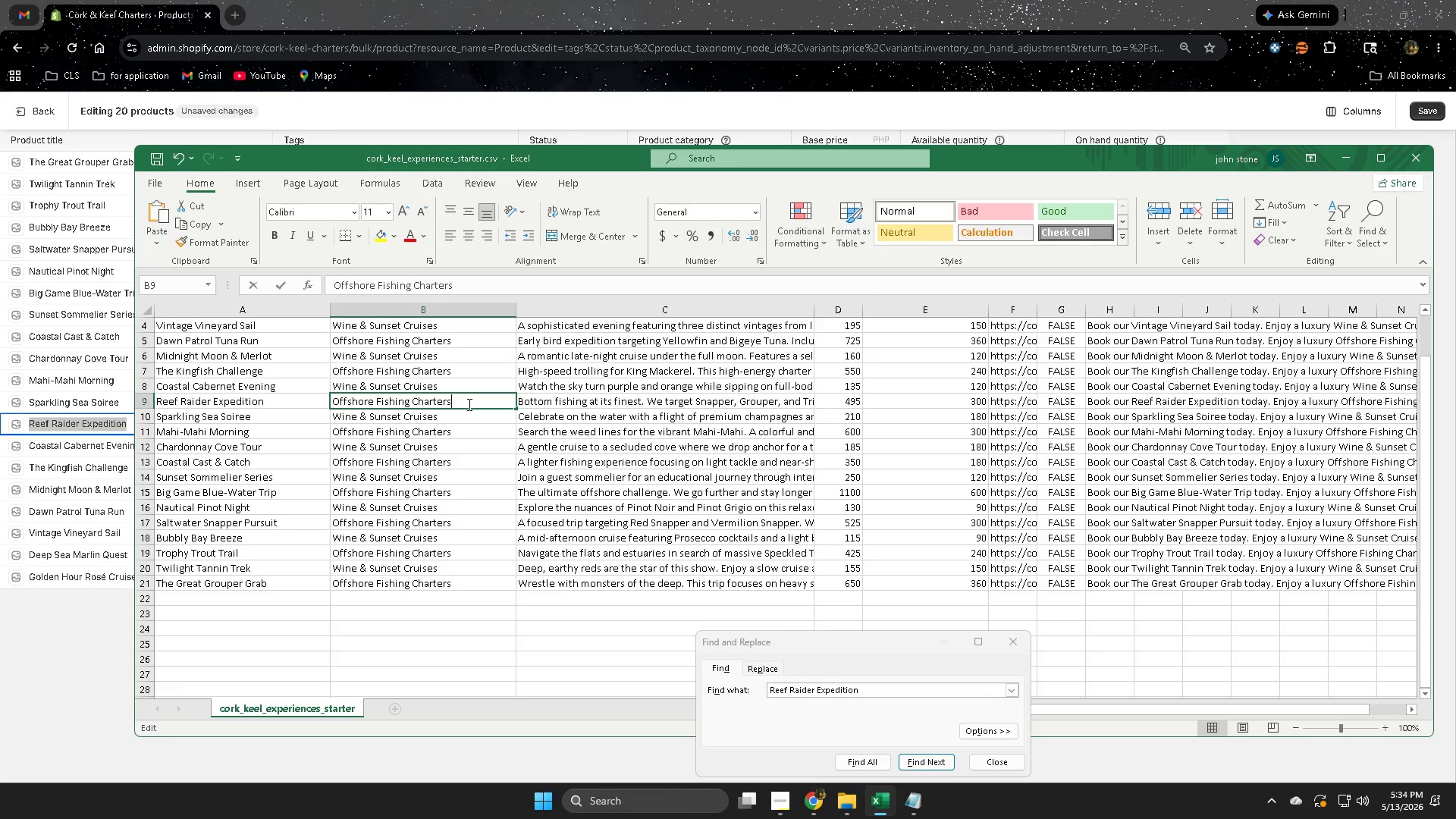 
triple_click([468, 404])
 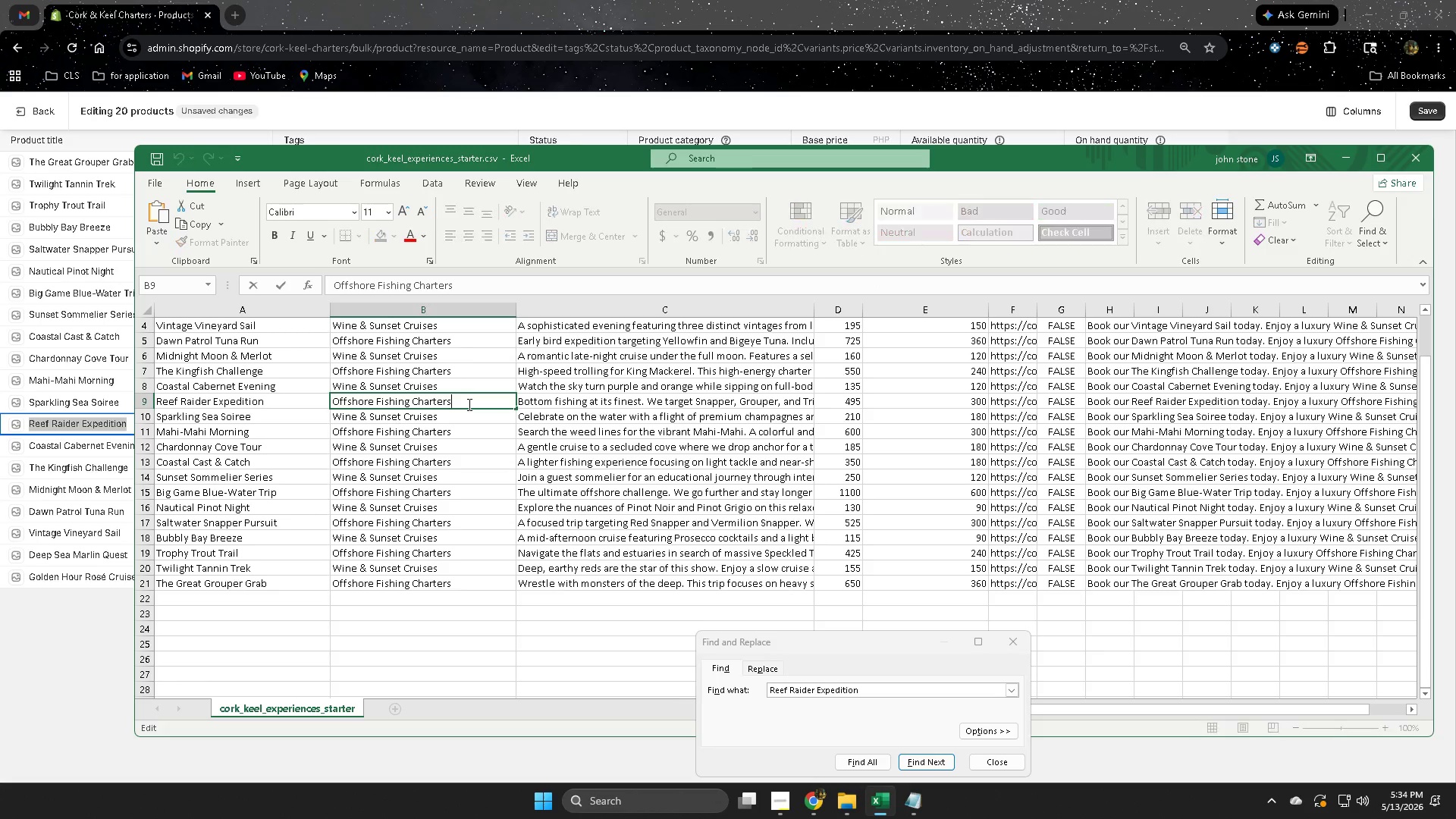 
triple_click([468, 404])
 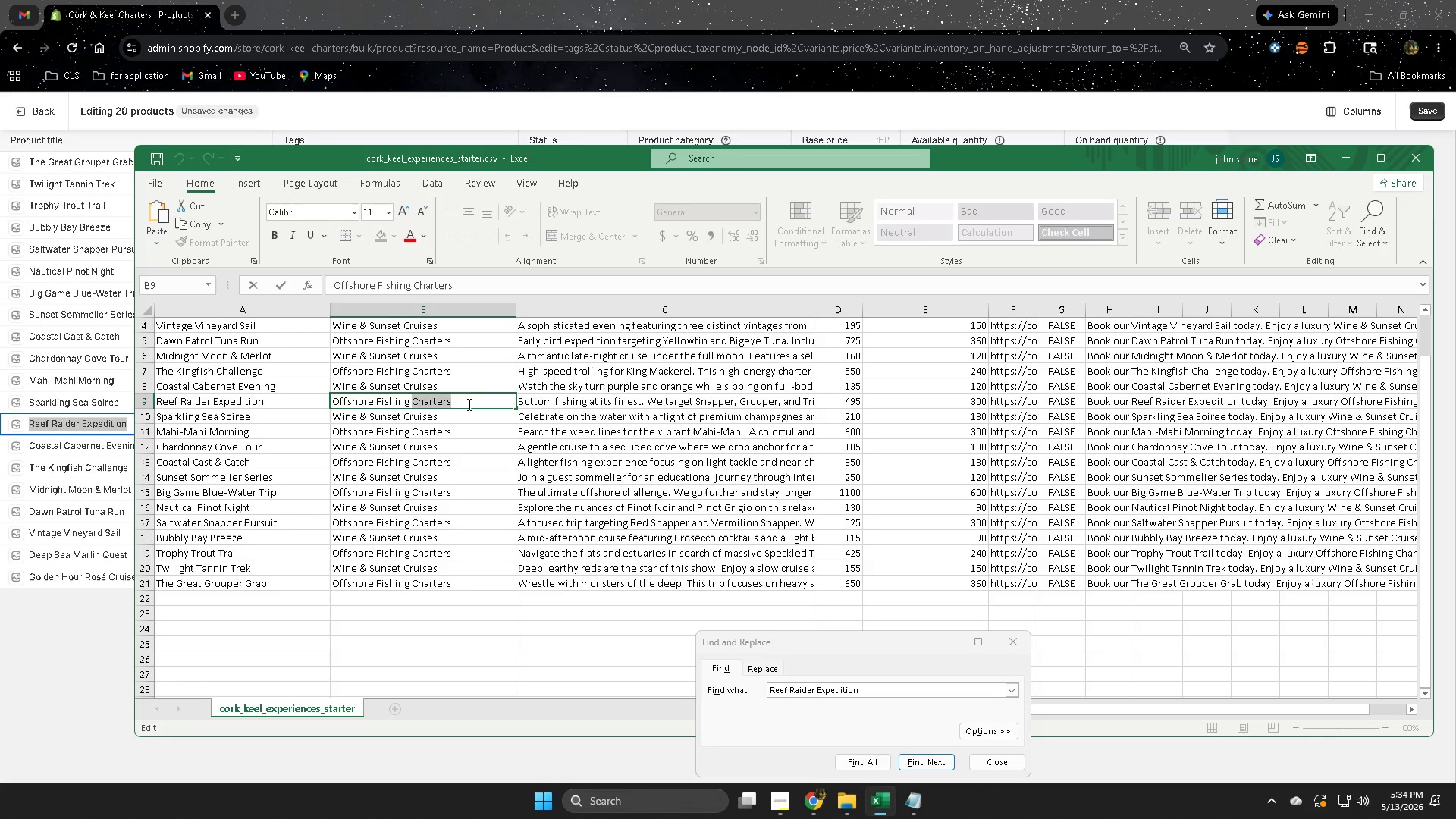 
double_click([468, 404])
 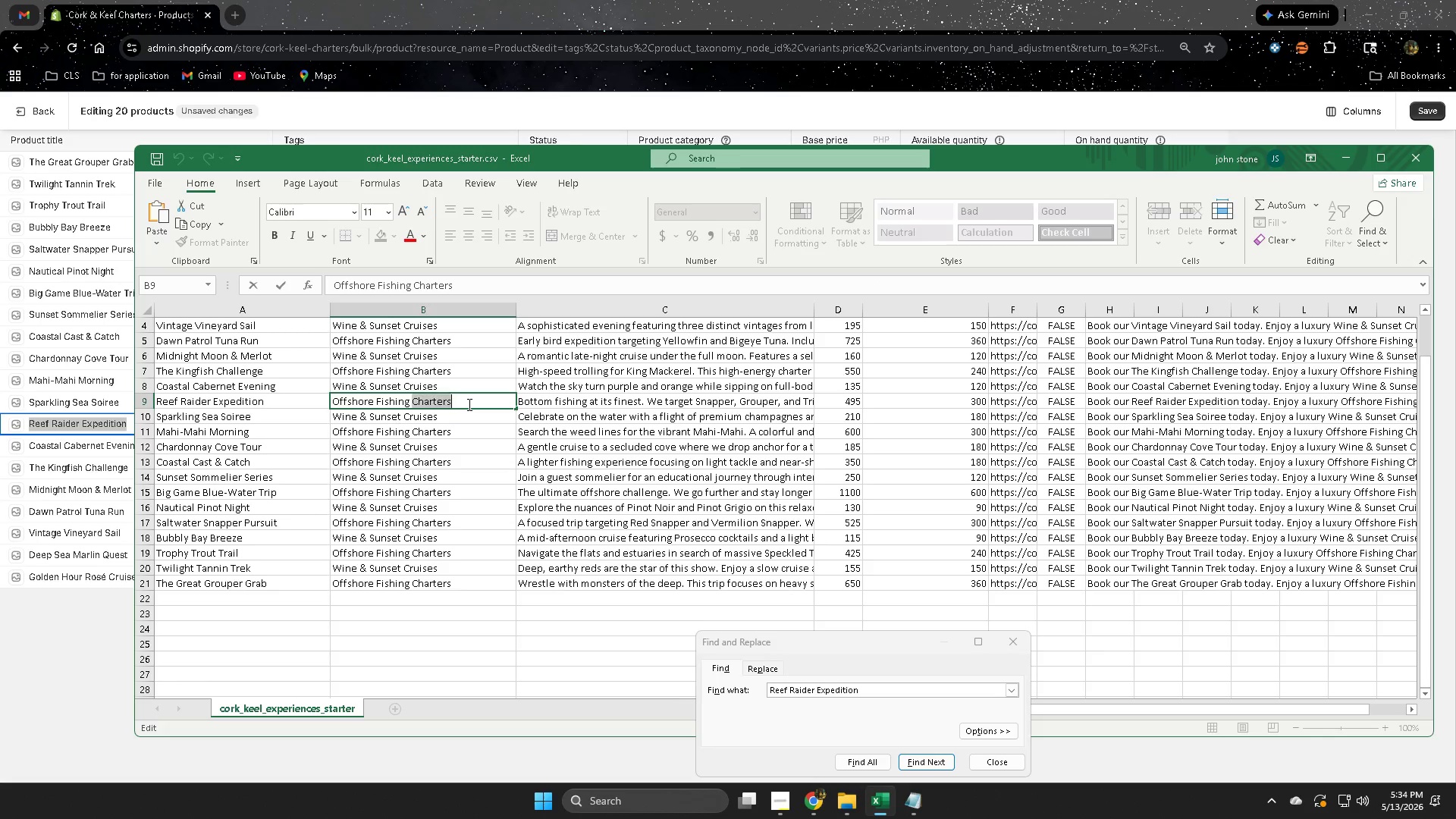 
triple_click([468, 404])
 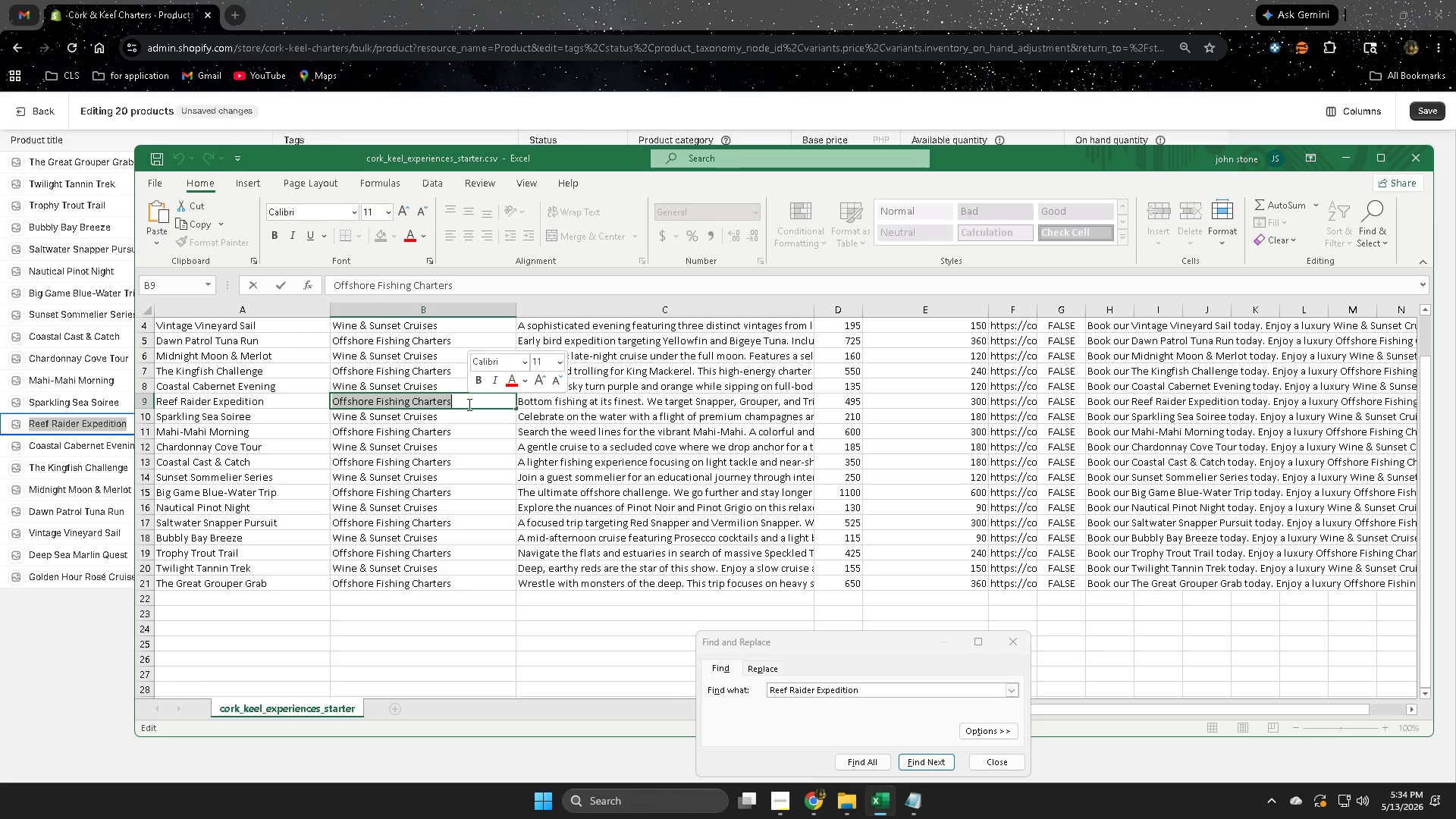 
key(Control+ControlLeft)
 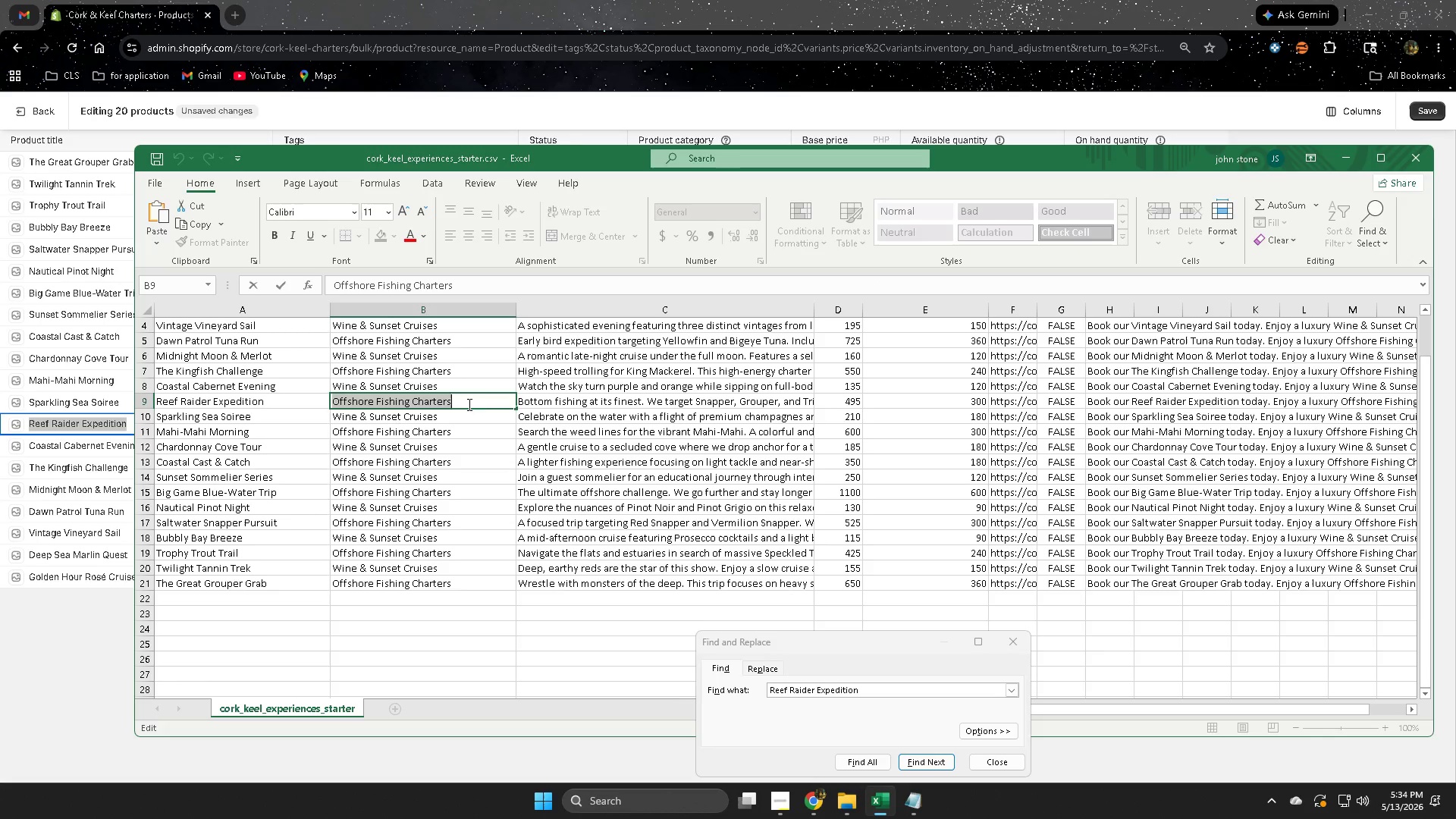 
key(Control+C)
 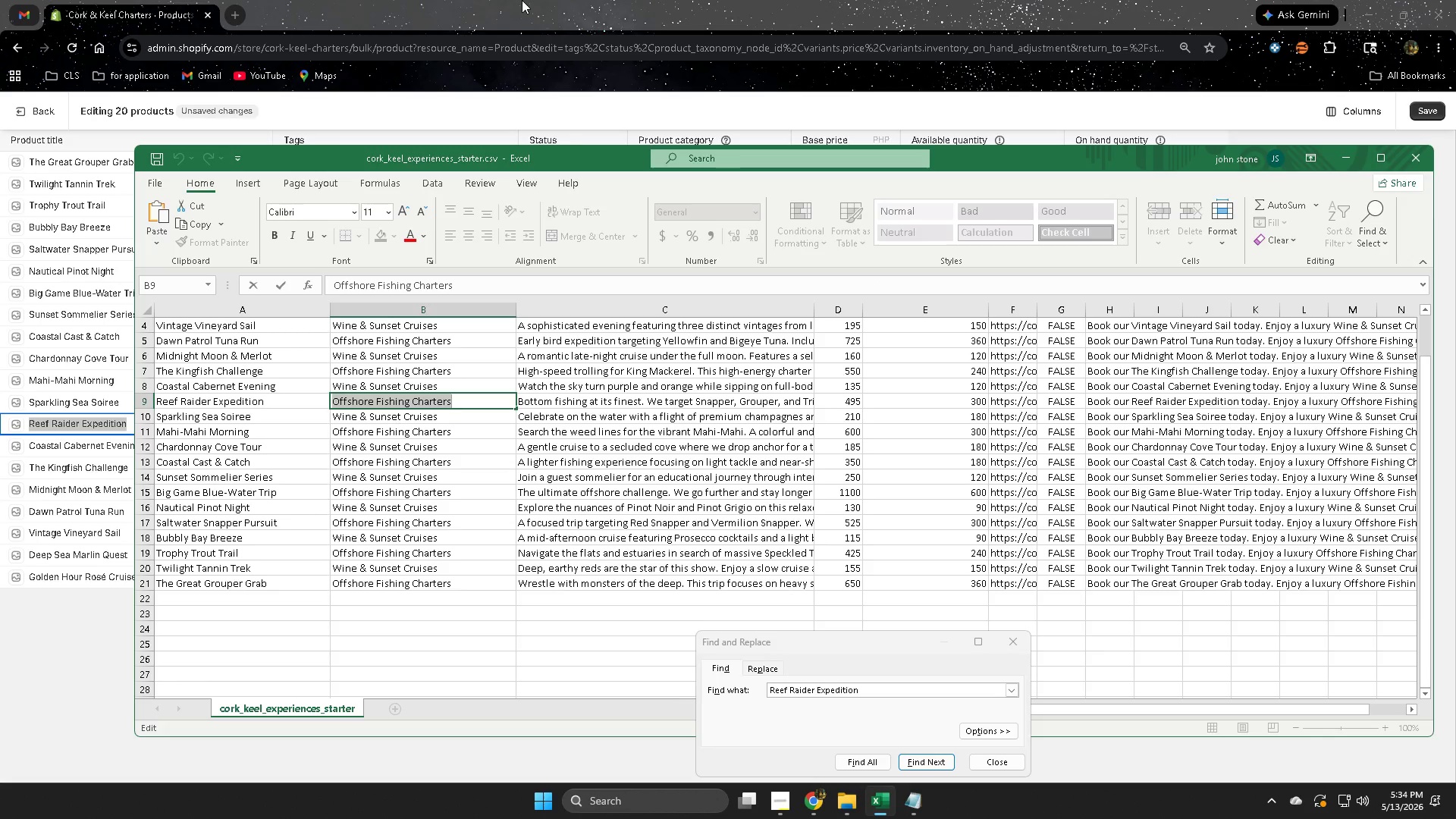 
left_click([522, 0])
 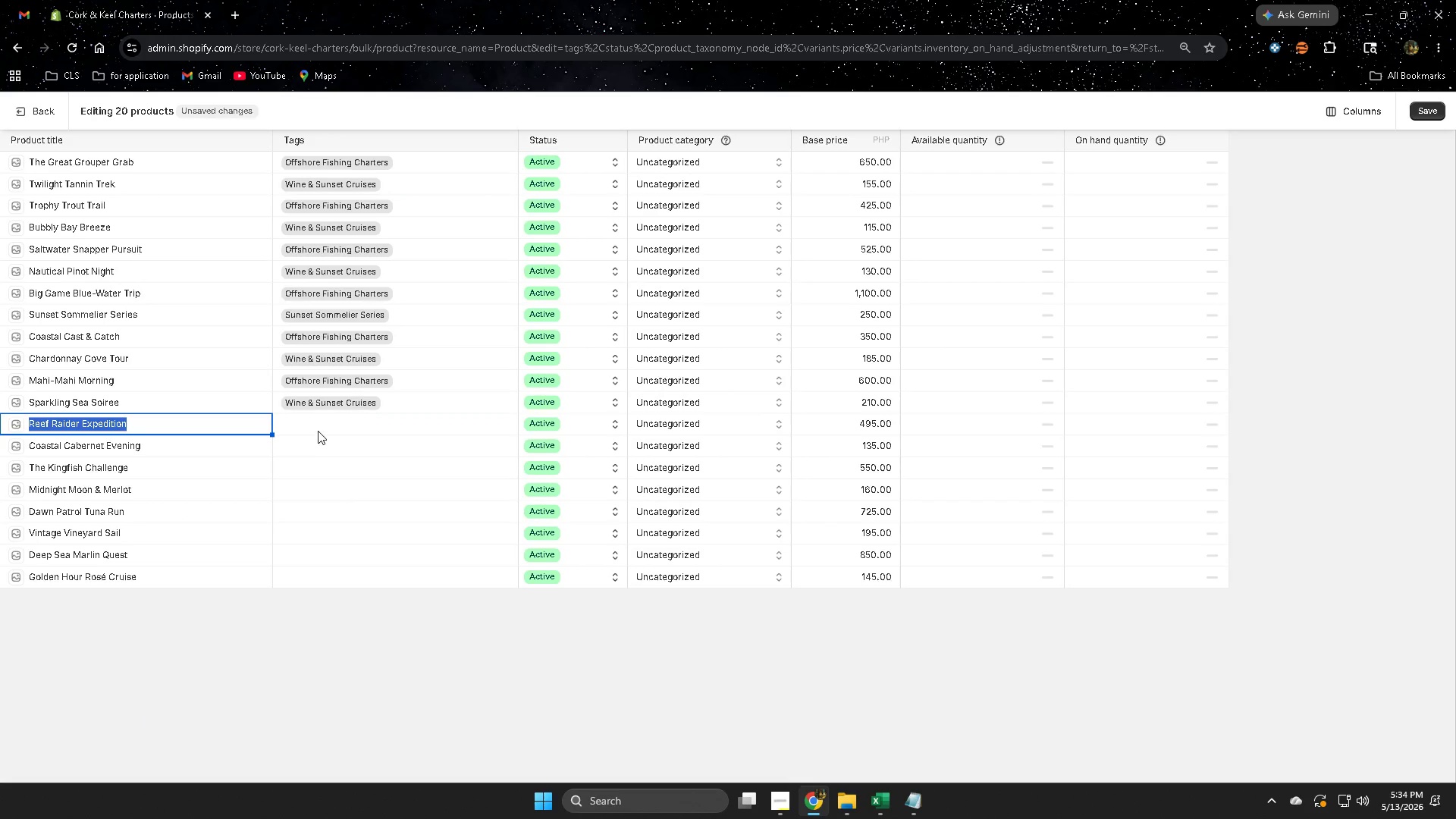 
double_click([318, 427])
 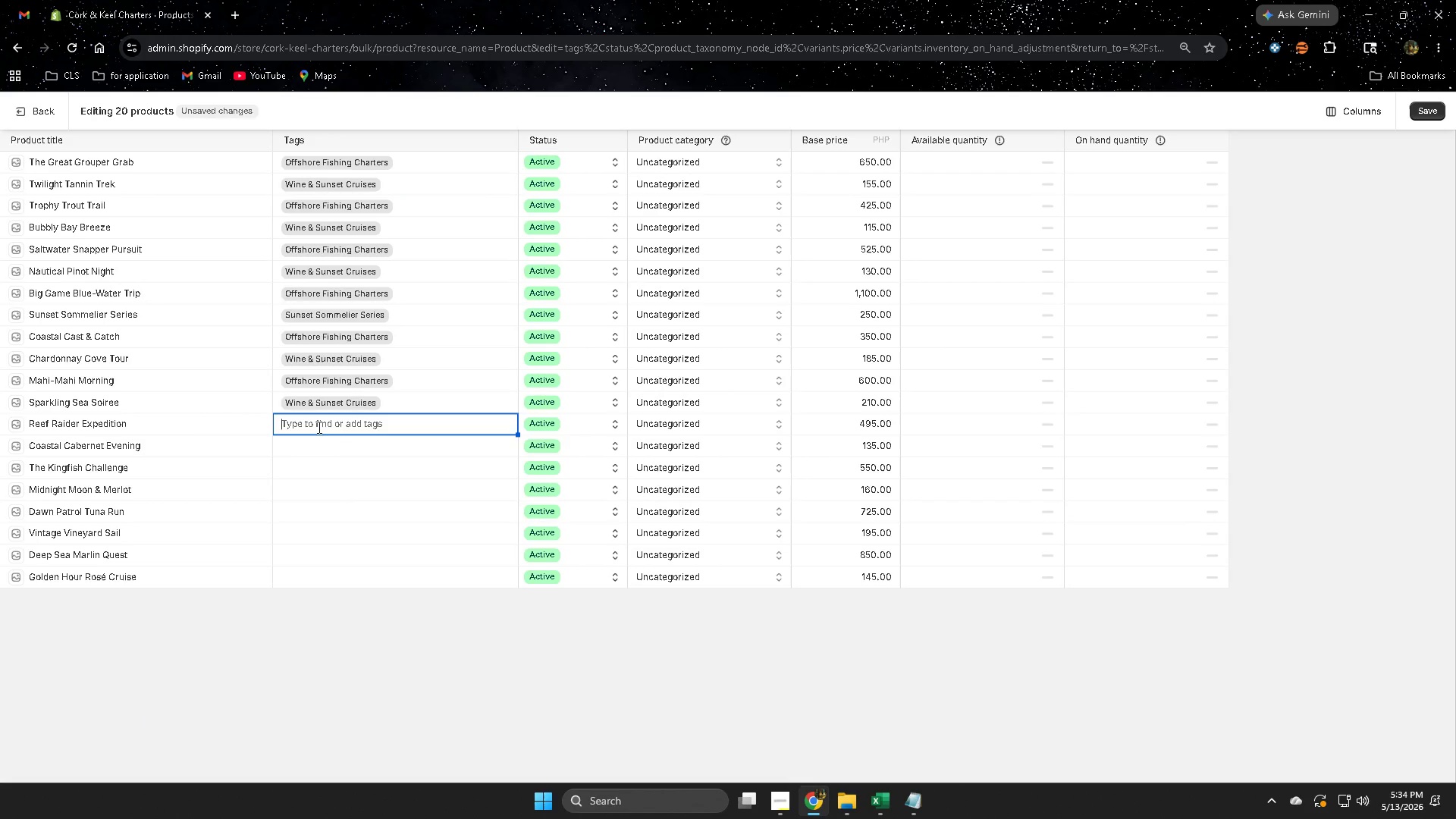 
key(Control+V)
 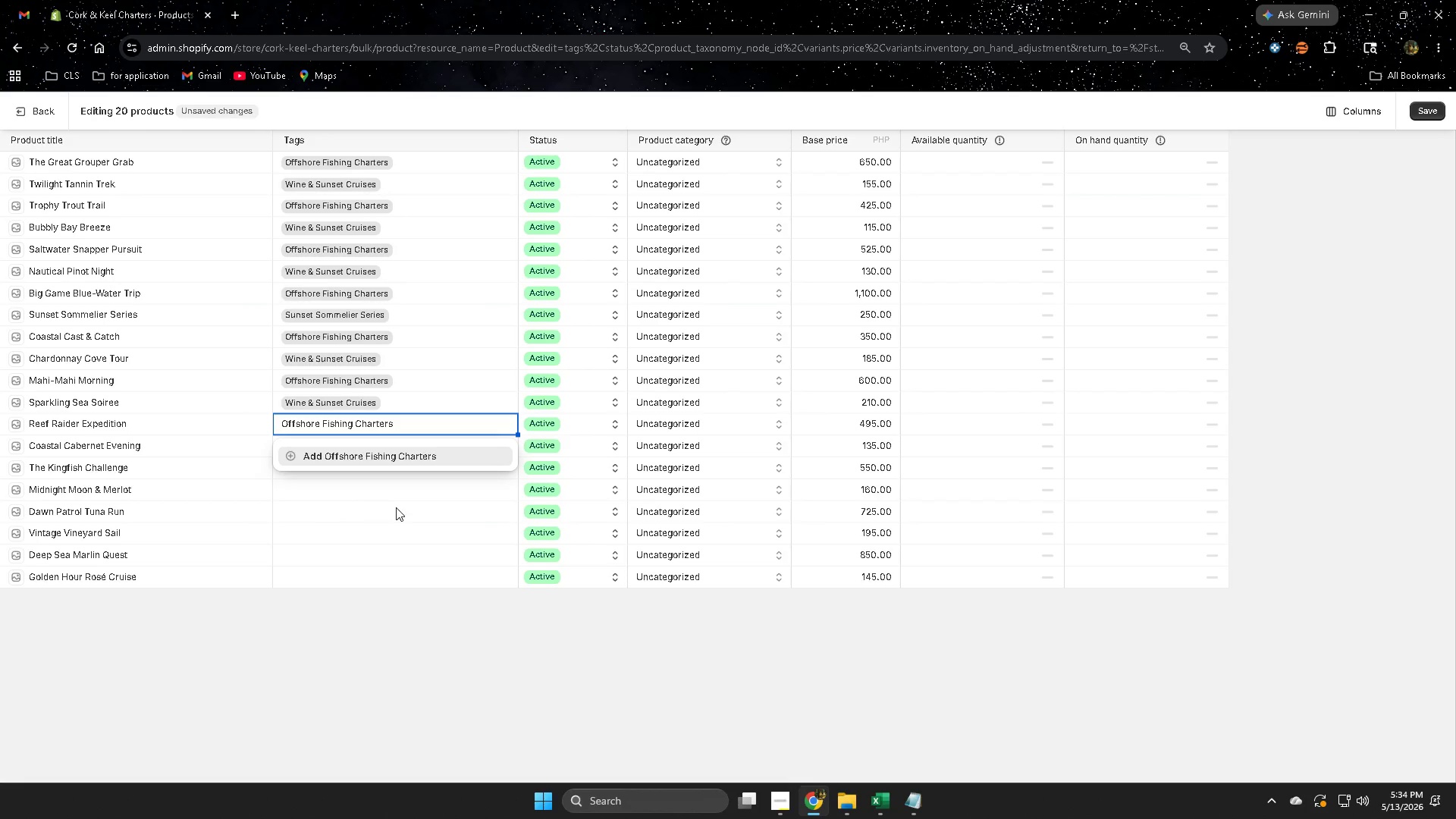 
left_click([396, 507])
 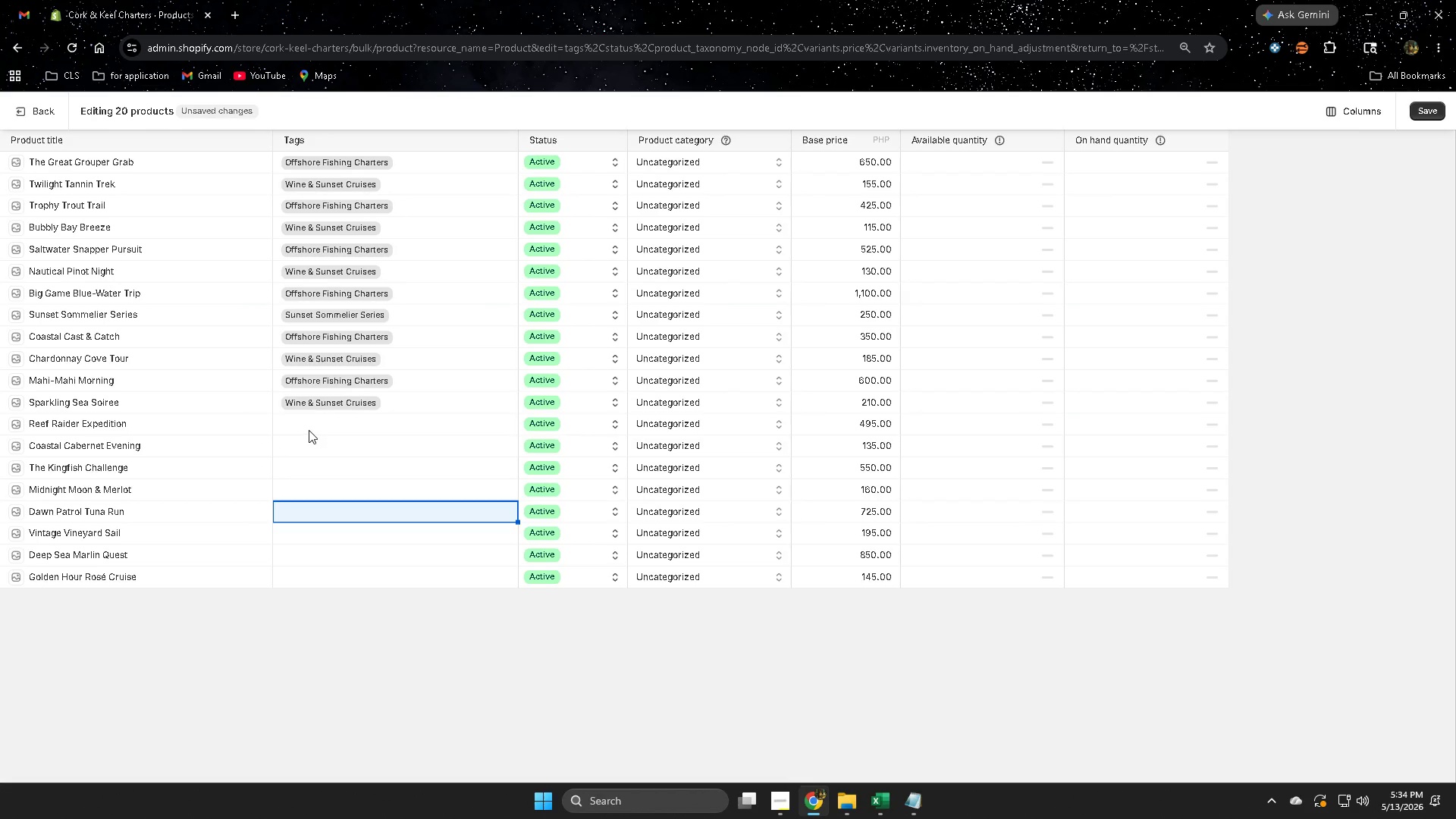 
double_click([309, 430])
 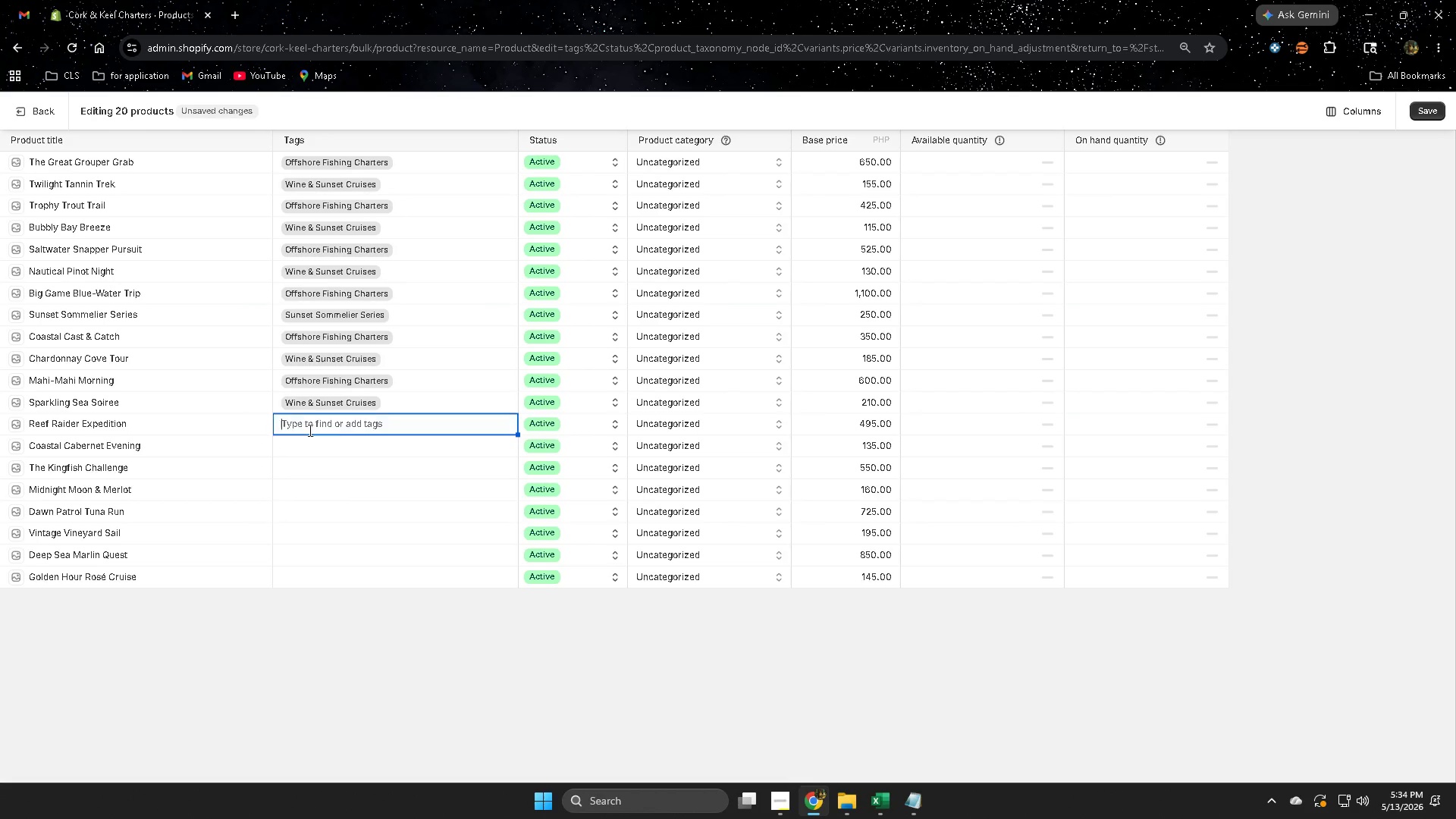 
key(Control+ControlLeft)
 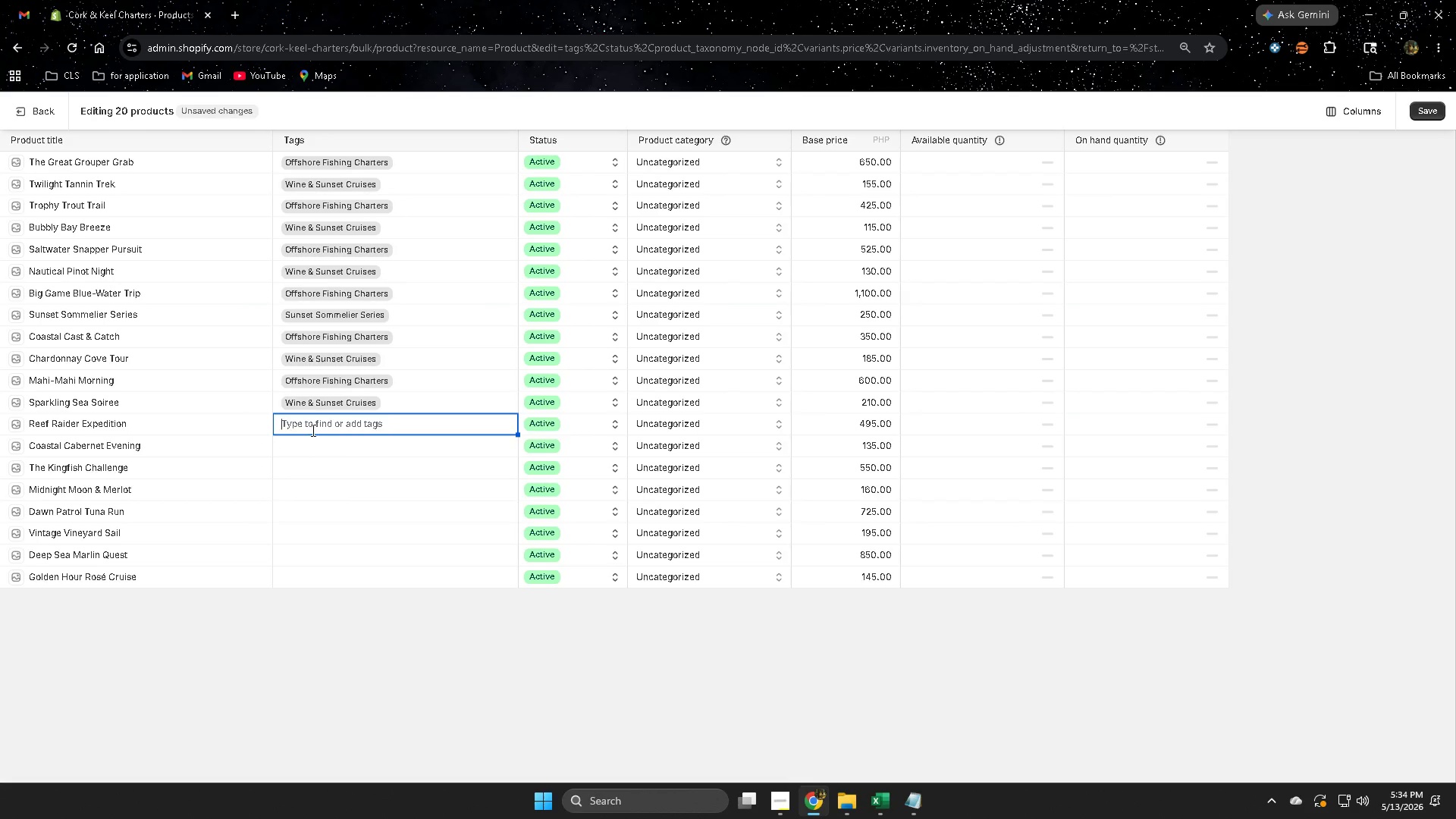 
key(Control+V)
 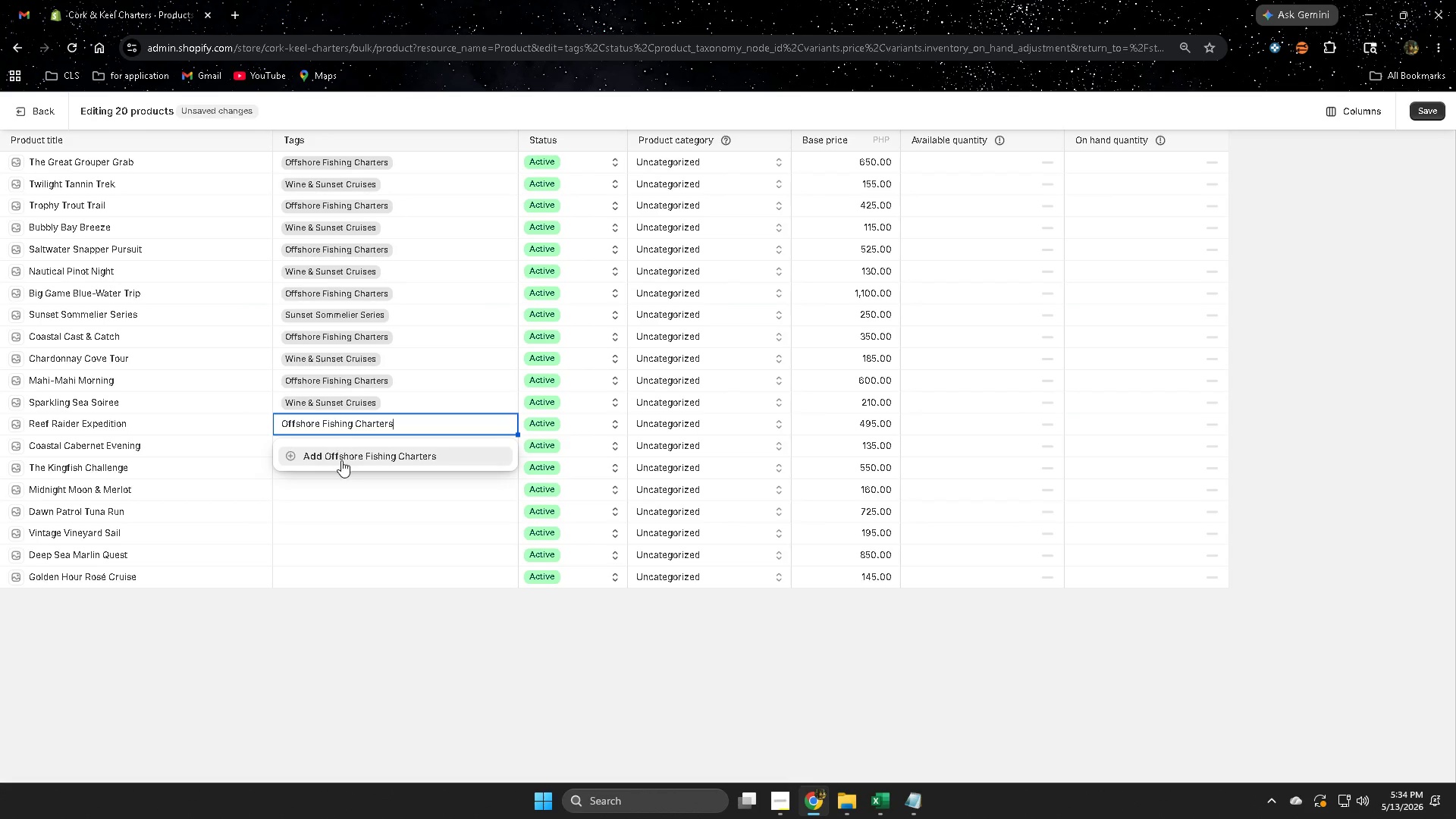 
left_click([343, 458])
 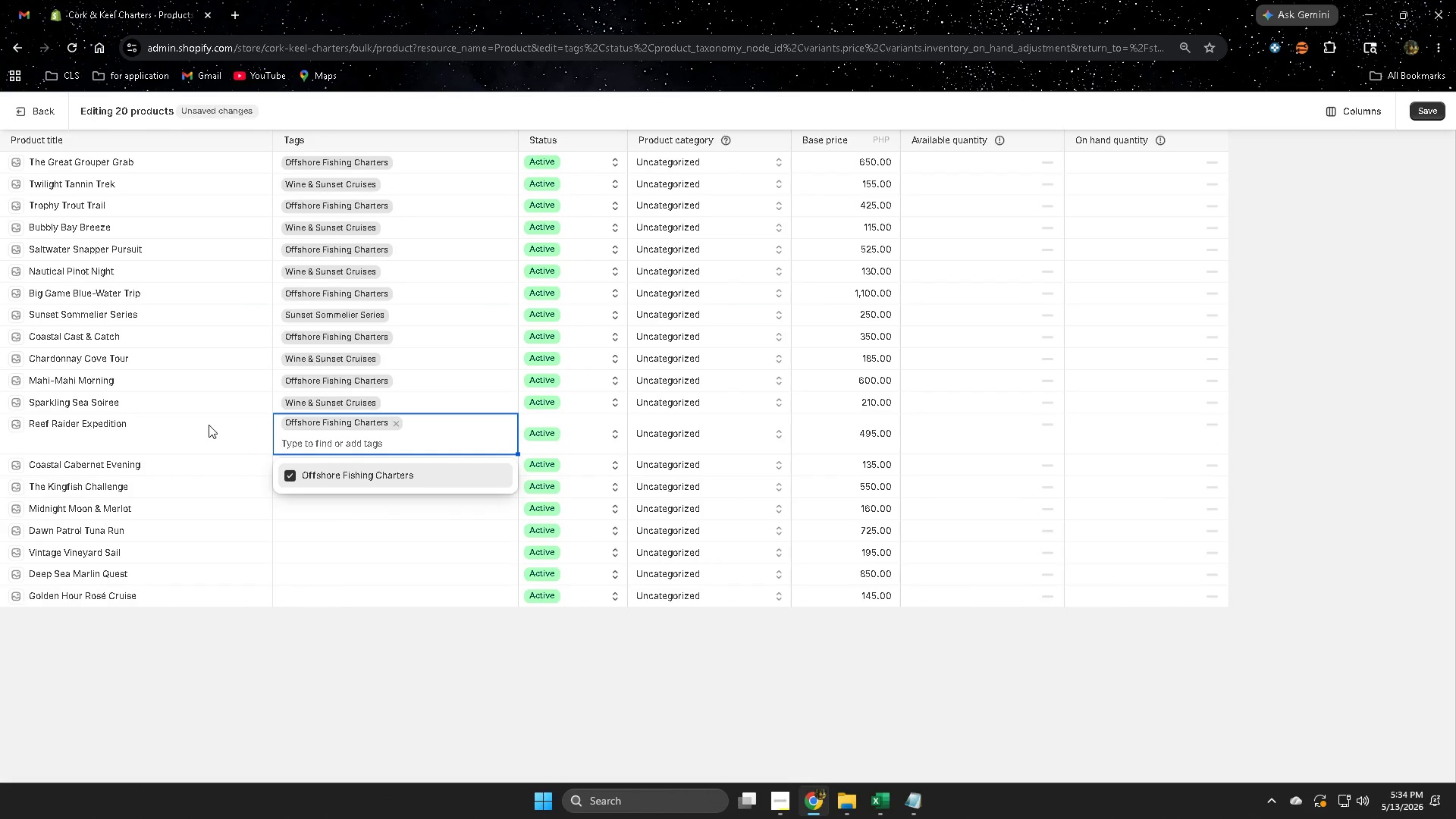 
left_click([209, 425])
 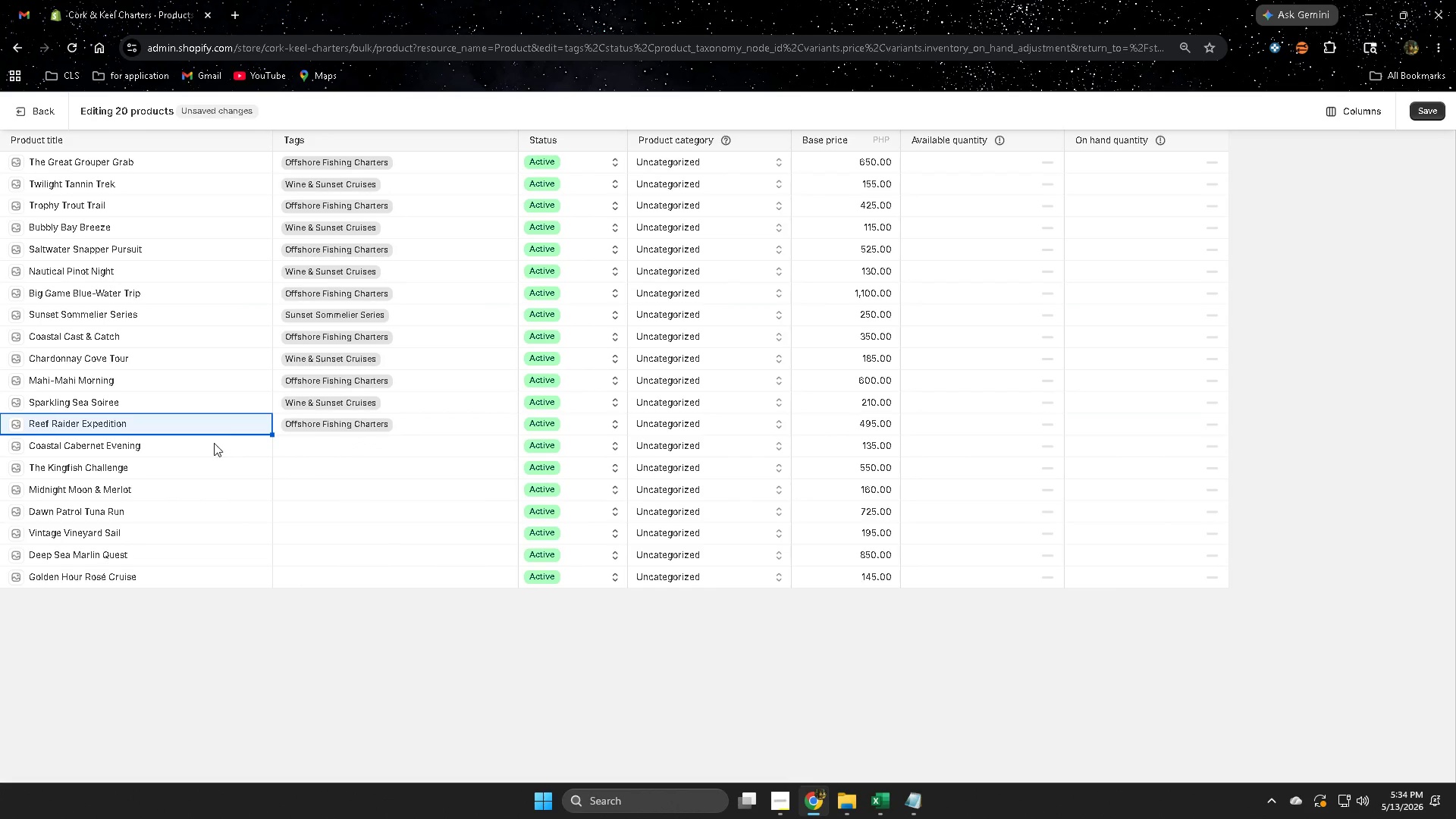 
double_click([212, 443])
 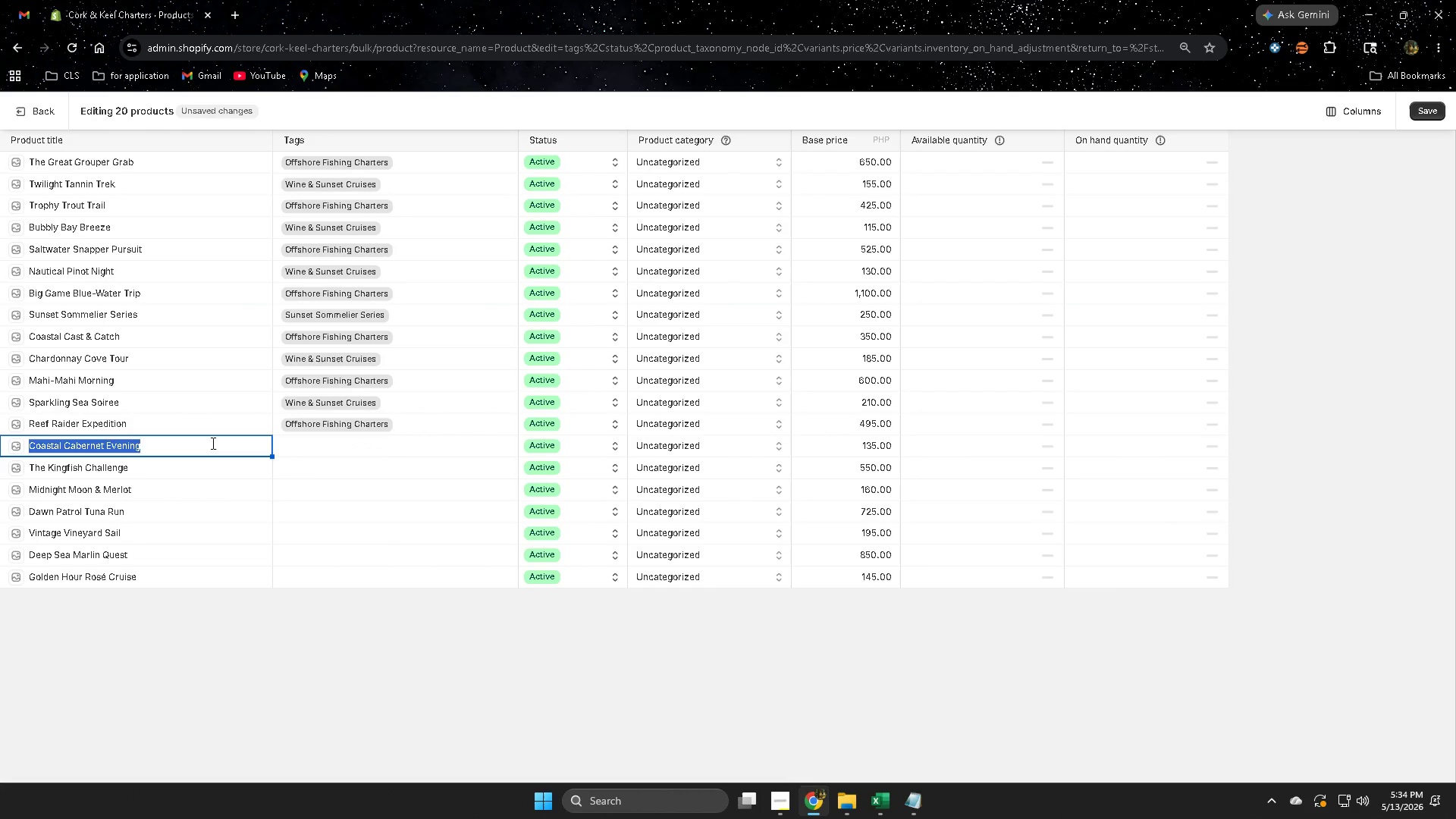 
triple_click([212, 443])
 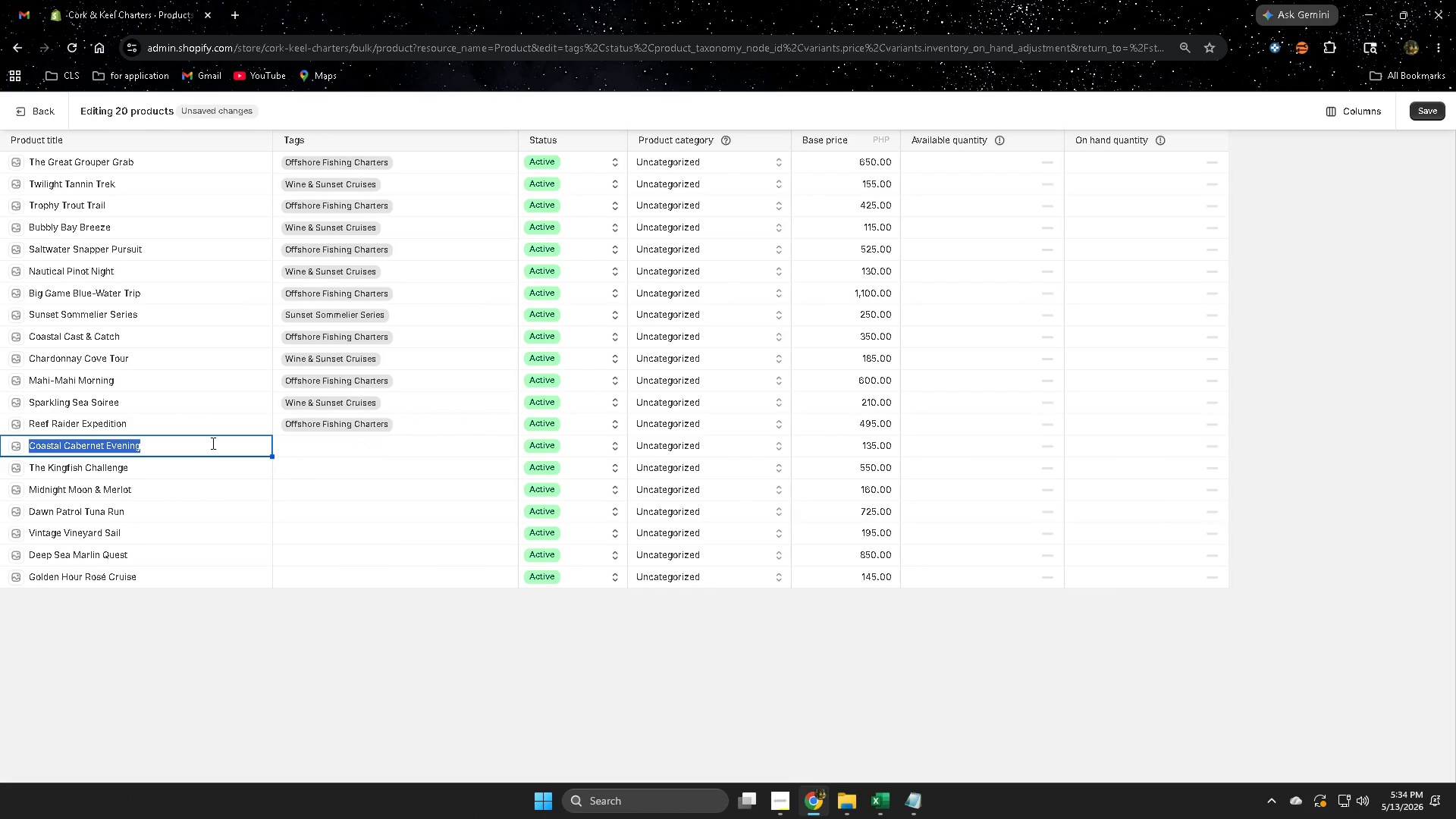 
key(Control+ControlLeft)
 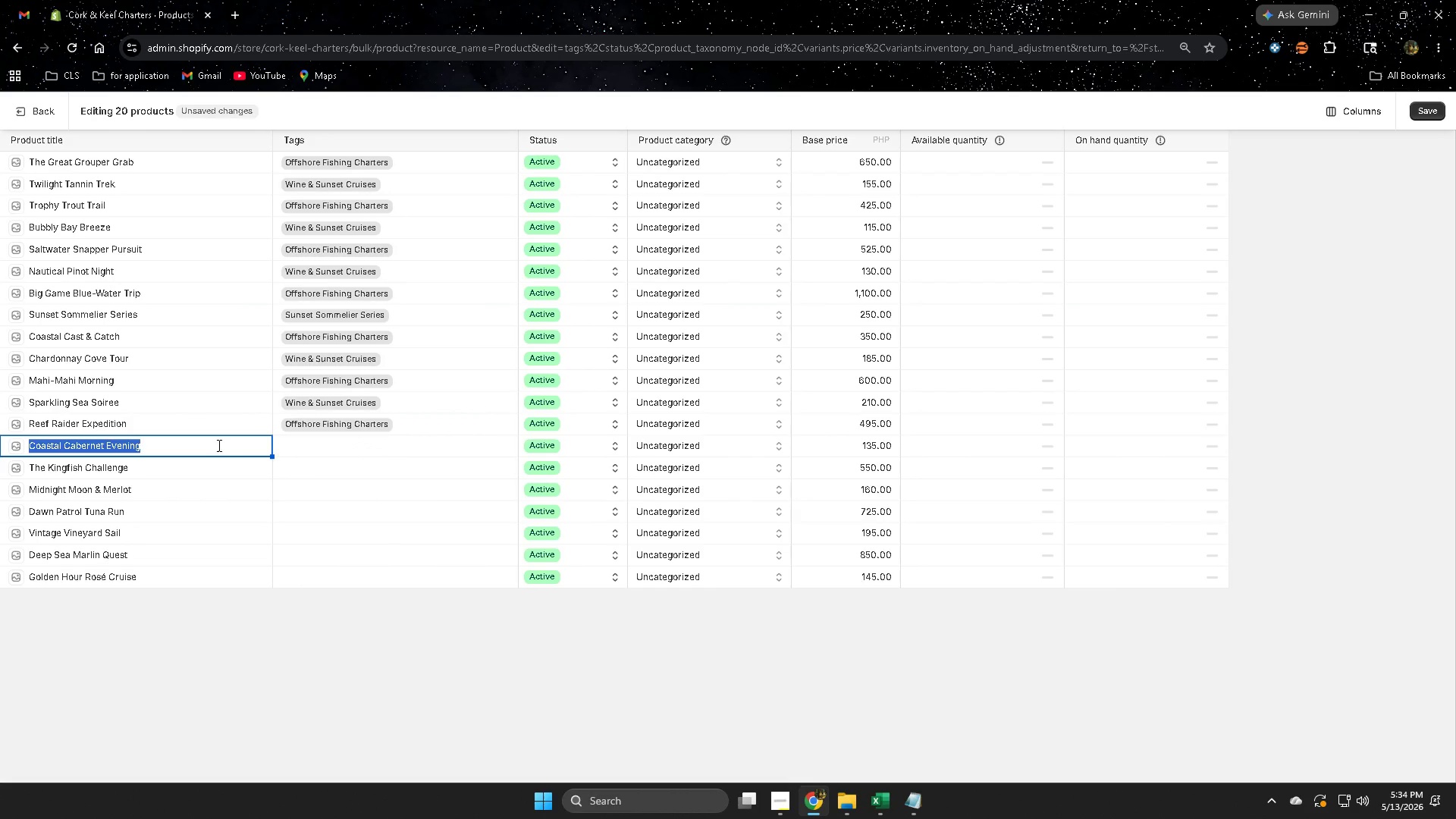 
key(Control+C)
 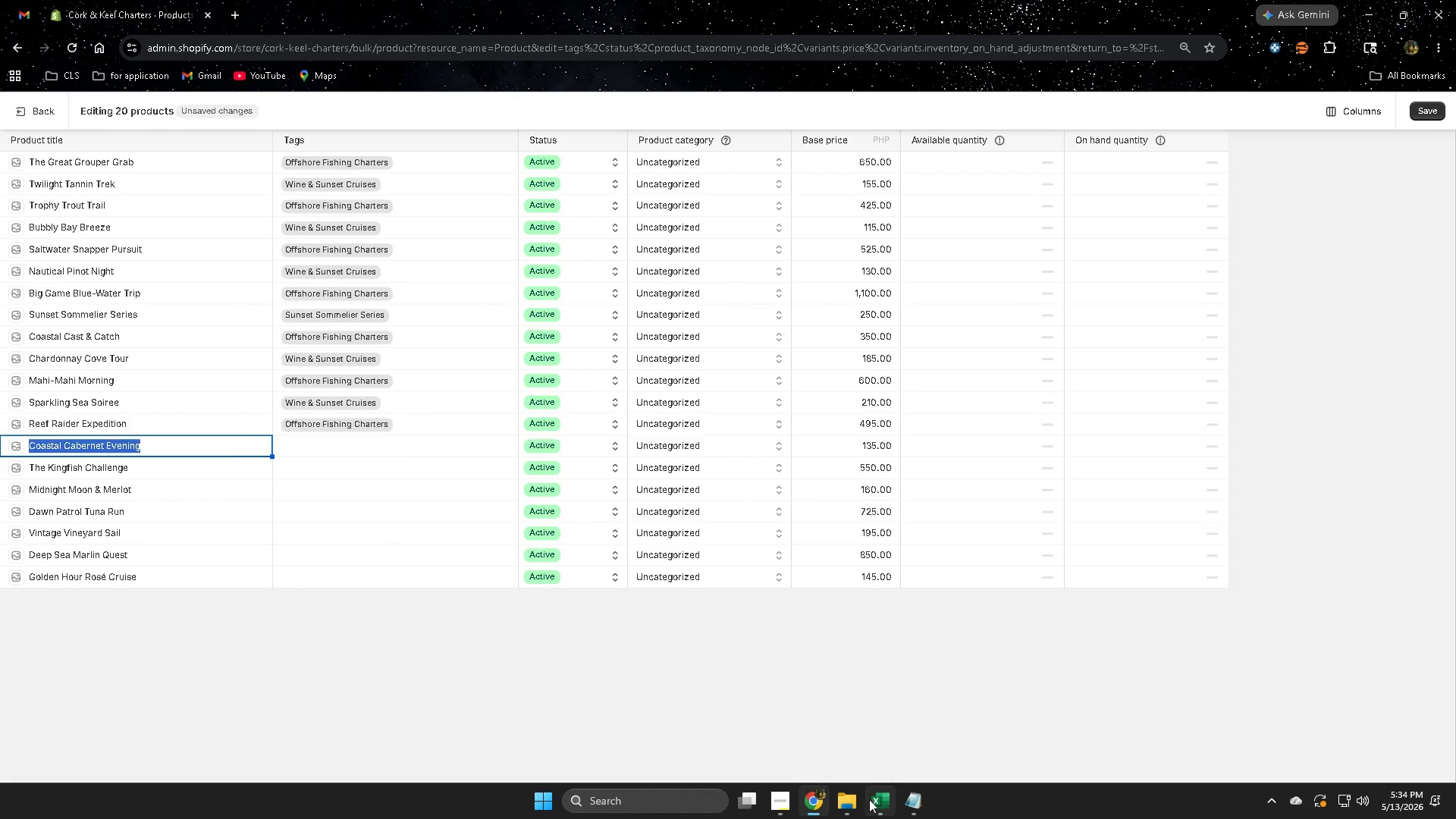 
left_click([885, 799])
 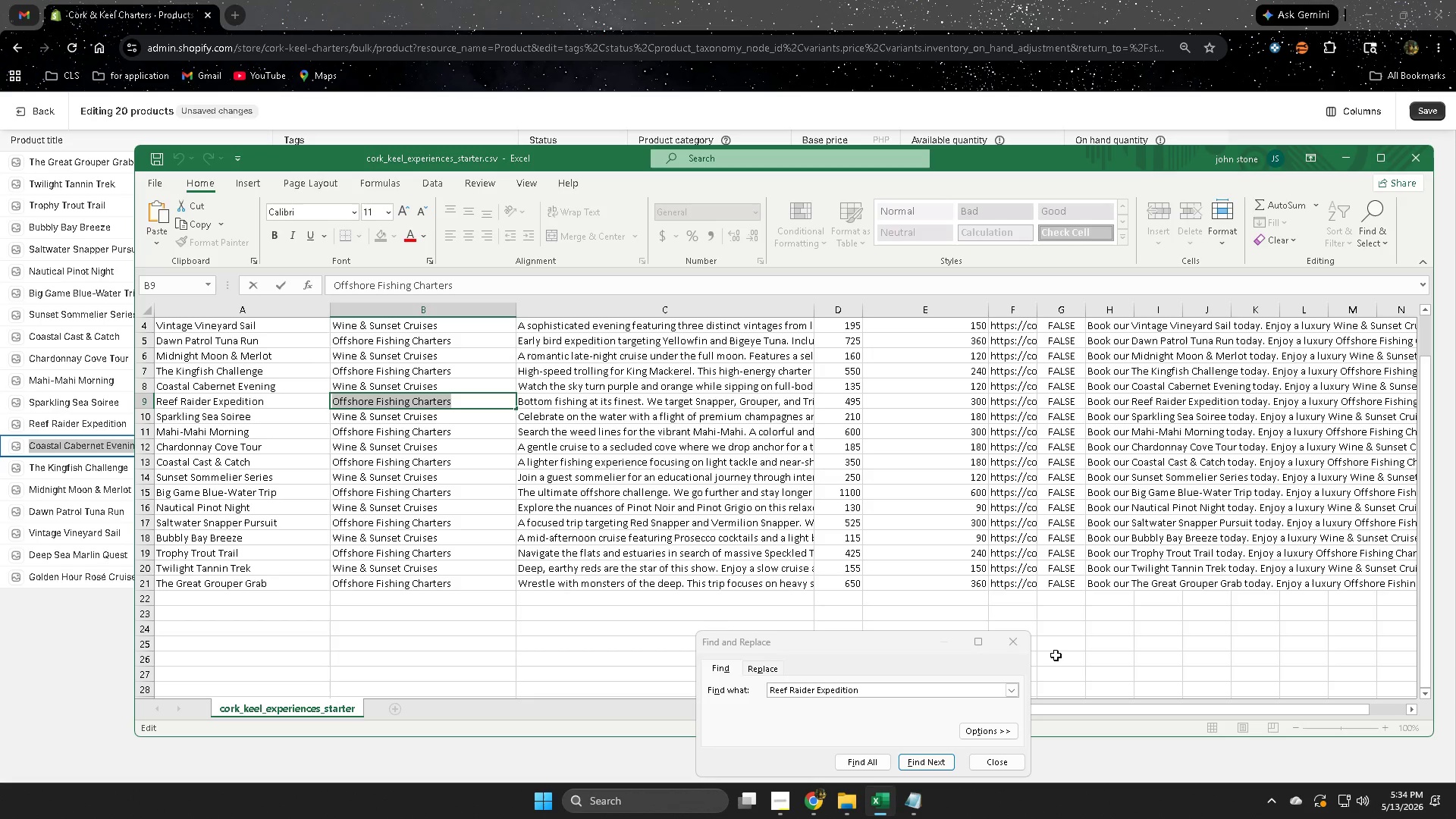 
left_click([1022, 648])
 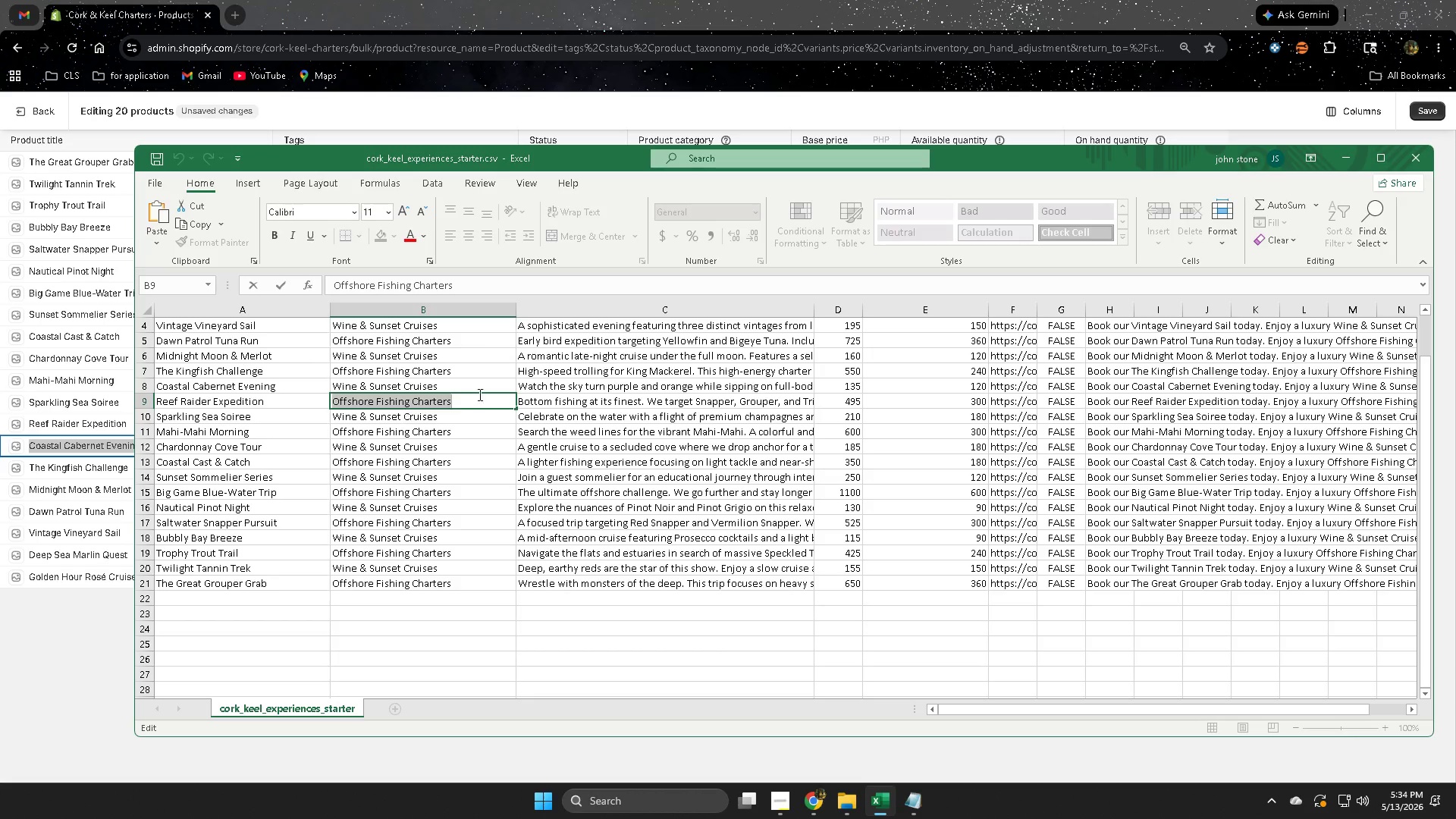 
left_click([642, 421])
 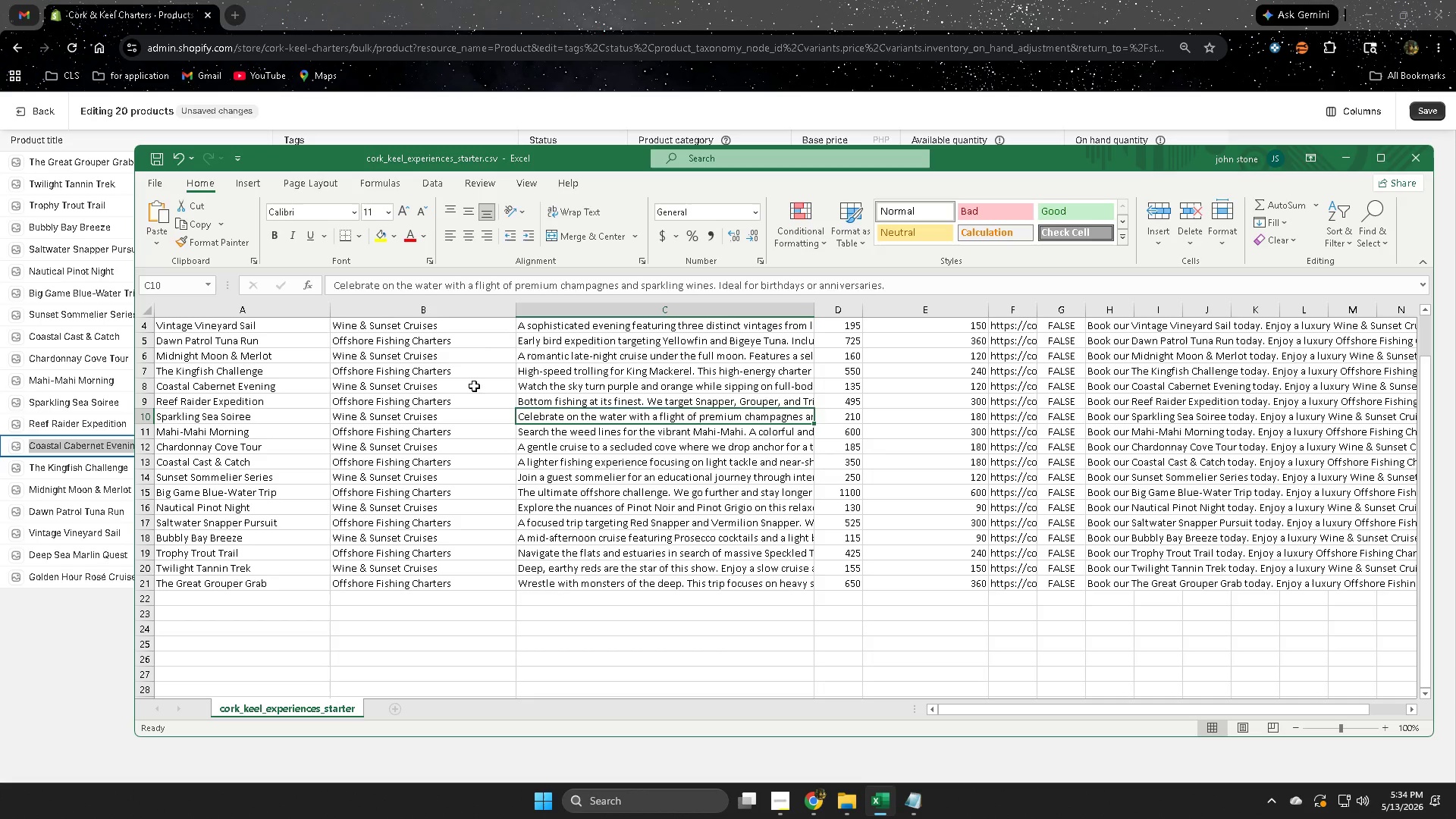 
left_click([467, 381])
 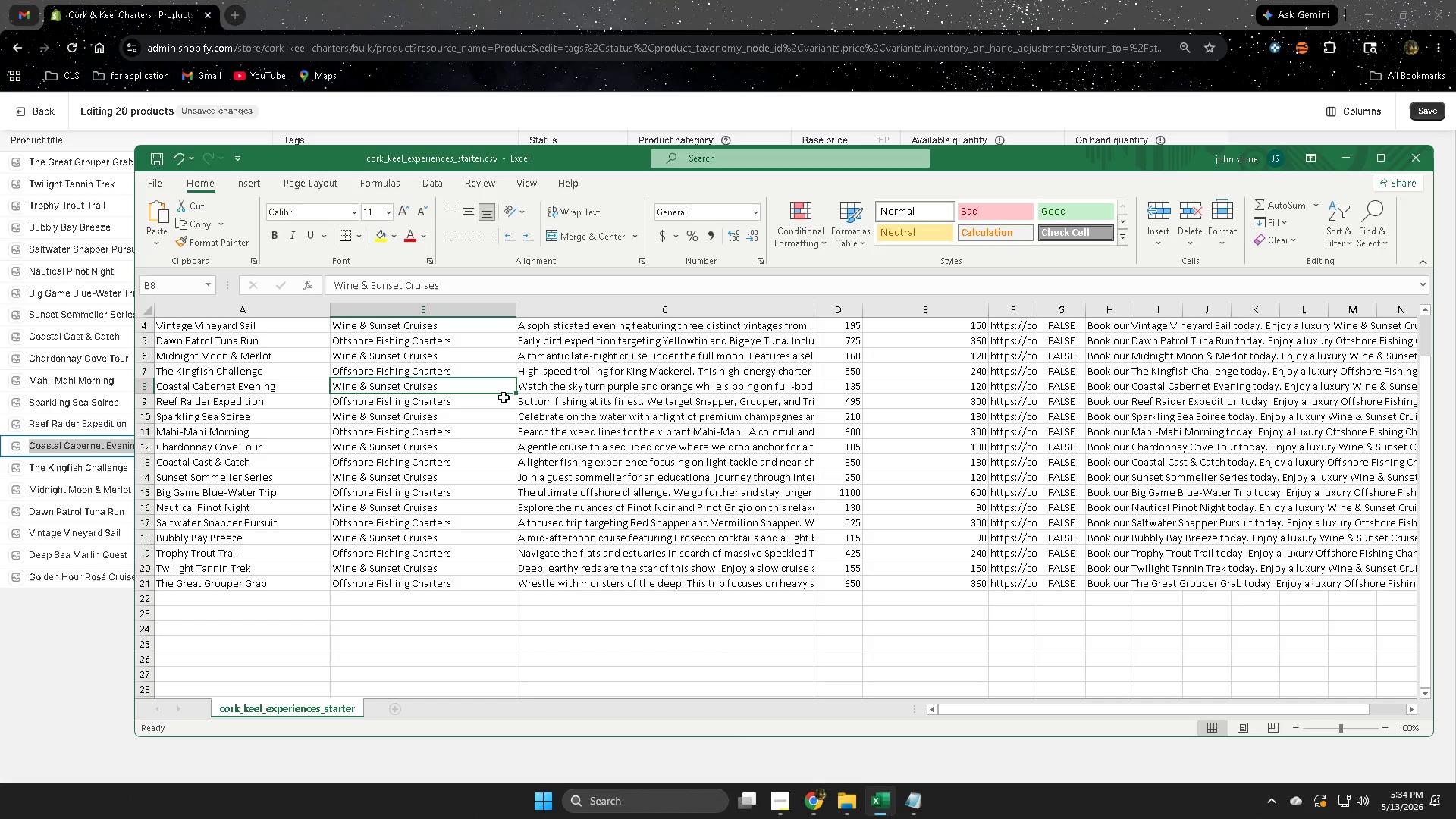 
key(Control+F)
 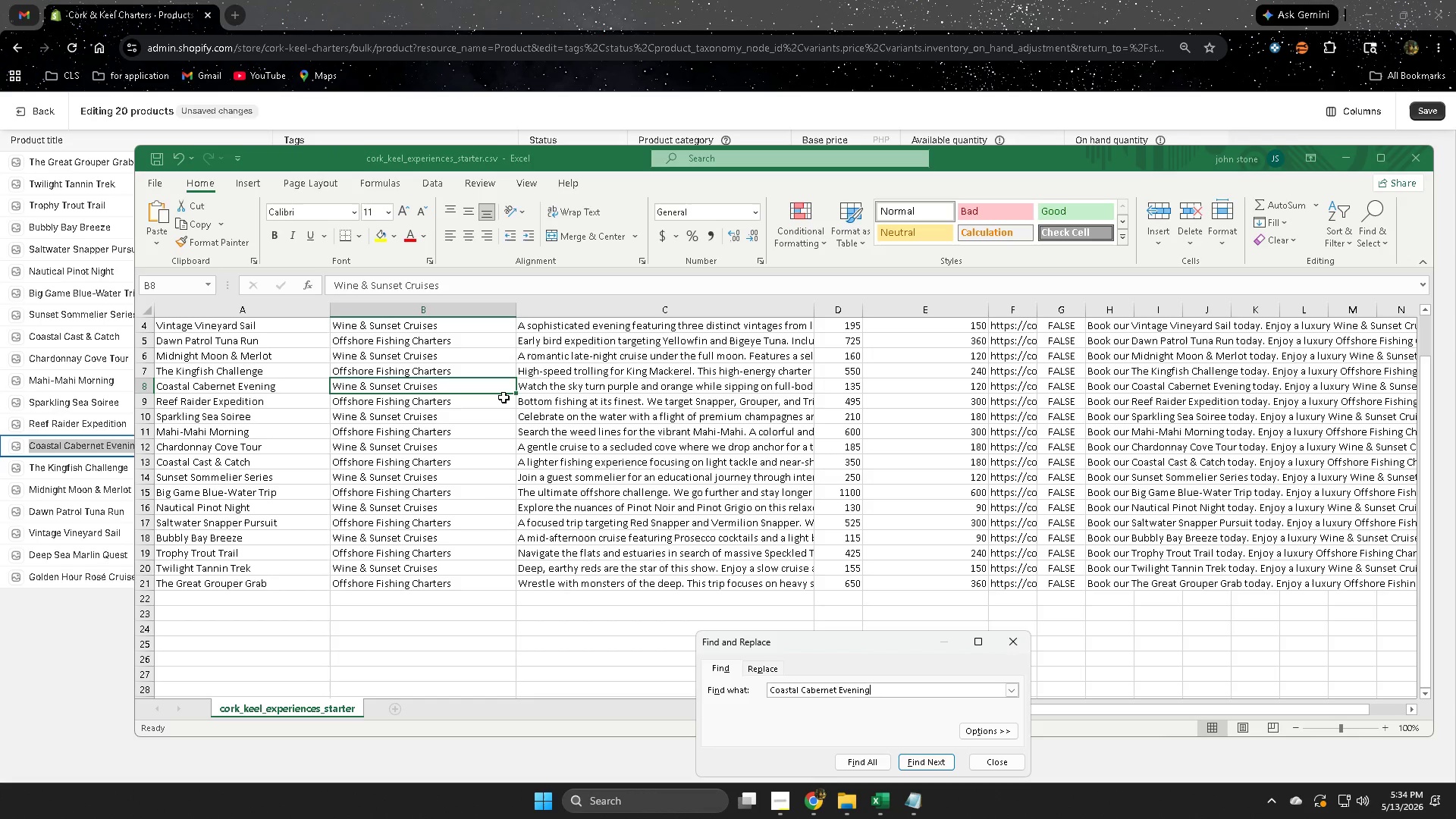 
key(Control+V)
 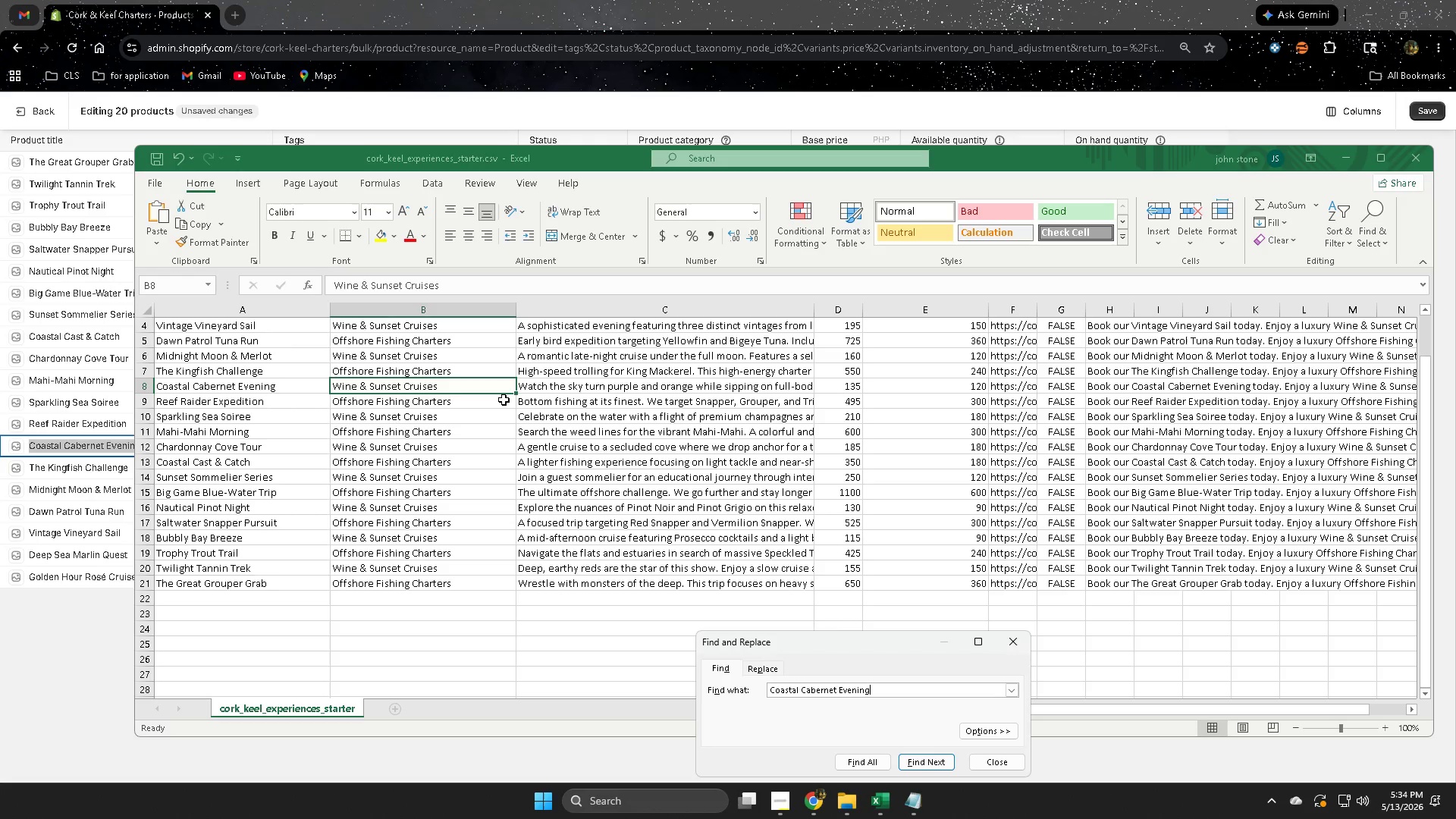 
key(Enter)
 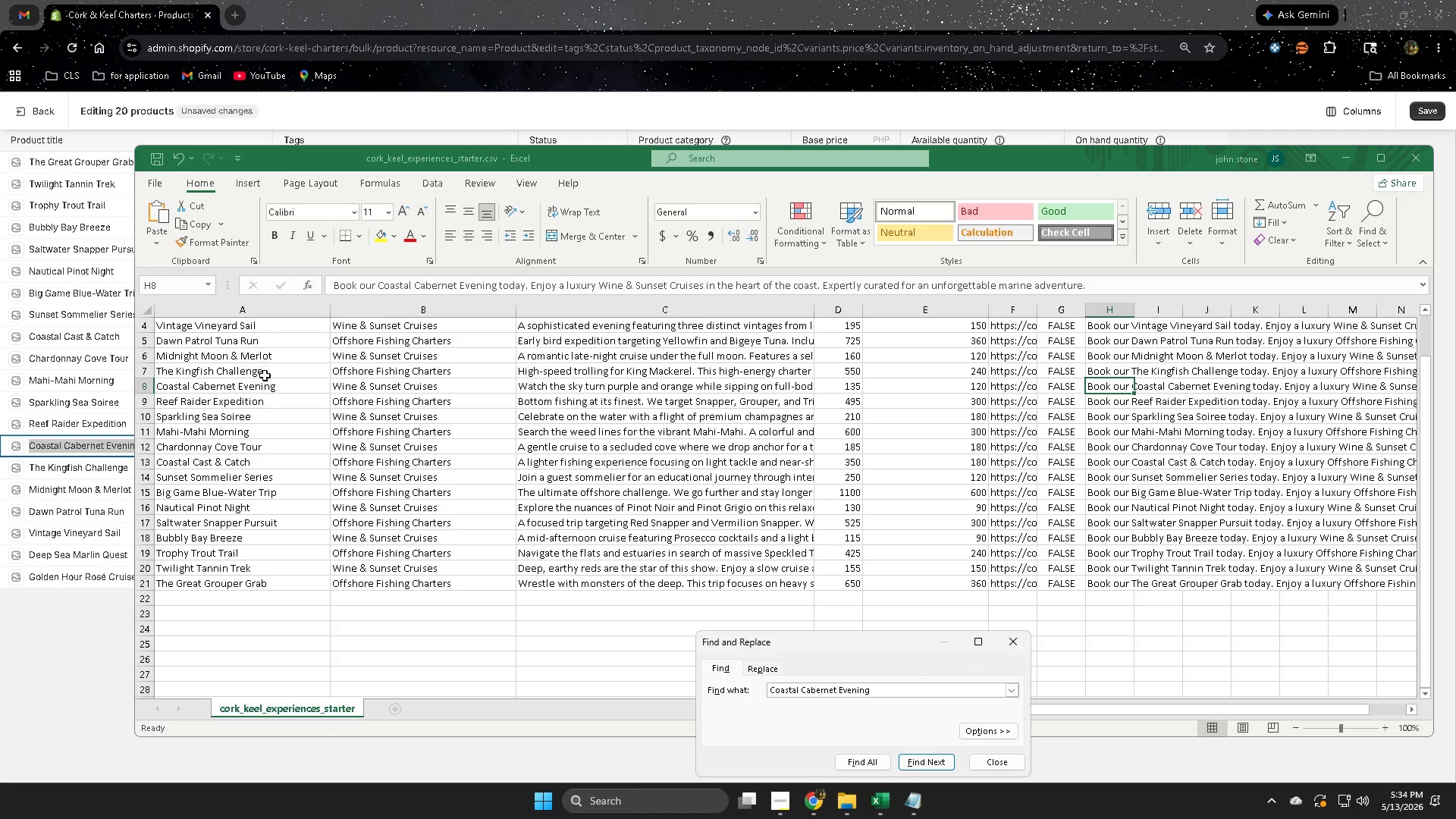 
left_click([143, 387])
 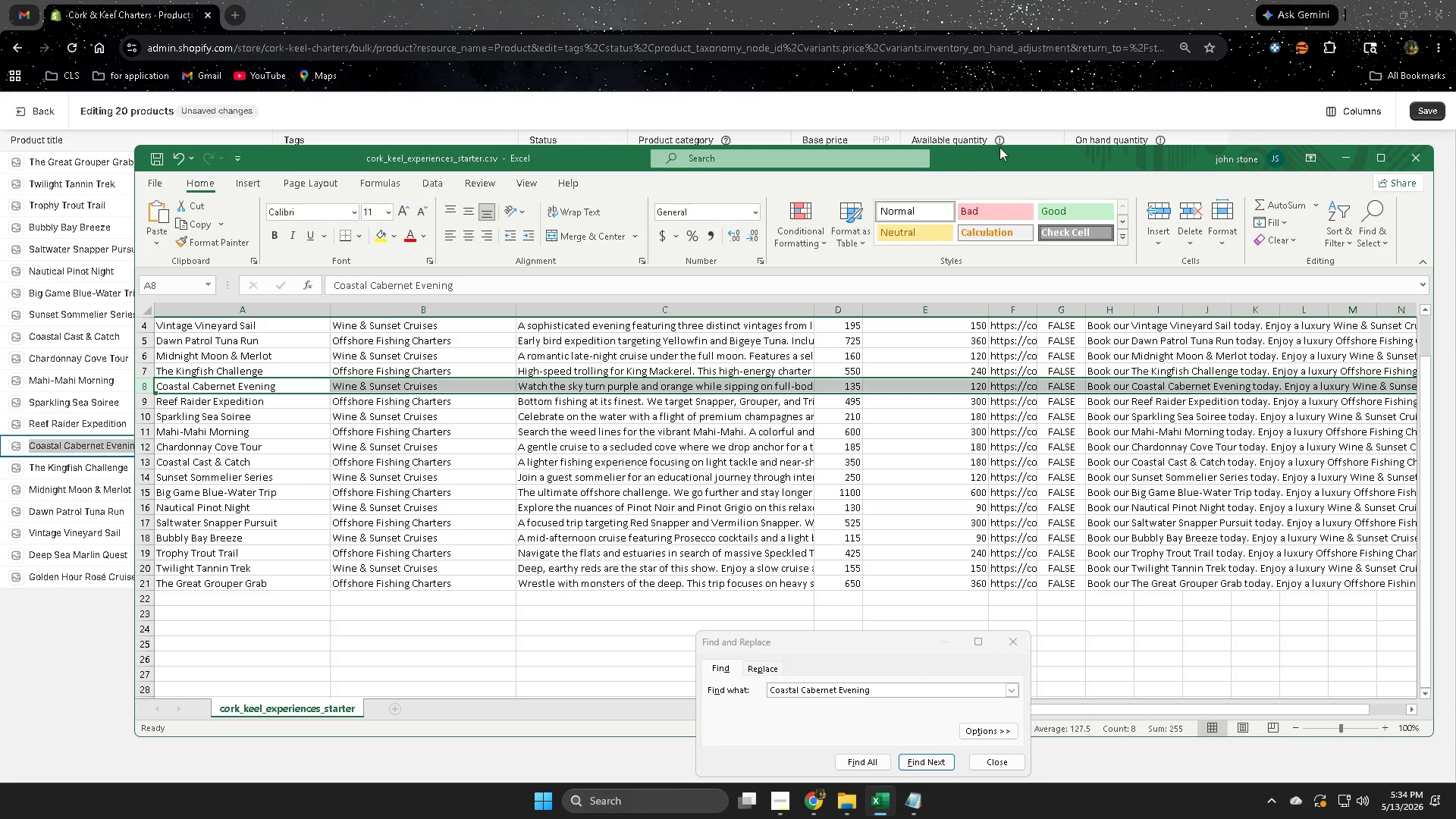 
left_click_drag(start_coordinate=[999, 155], to_coordinate=[1040, 140])
 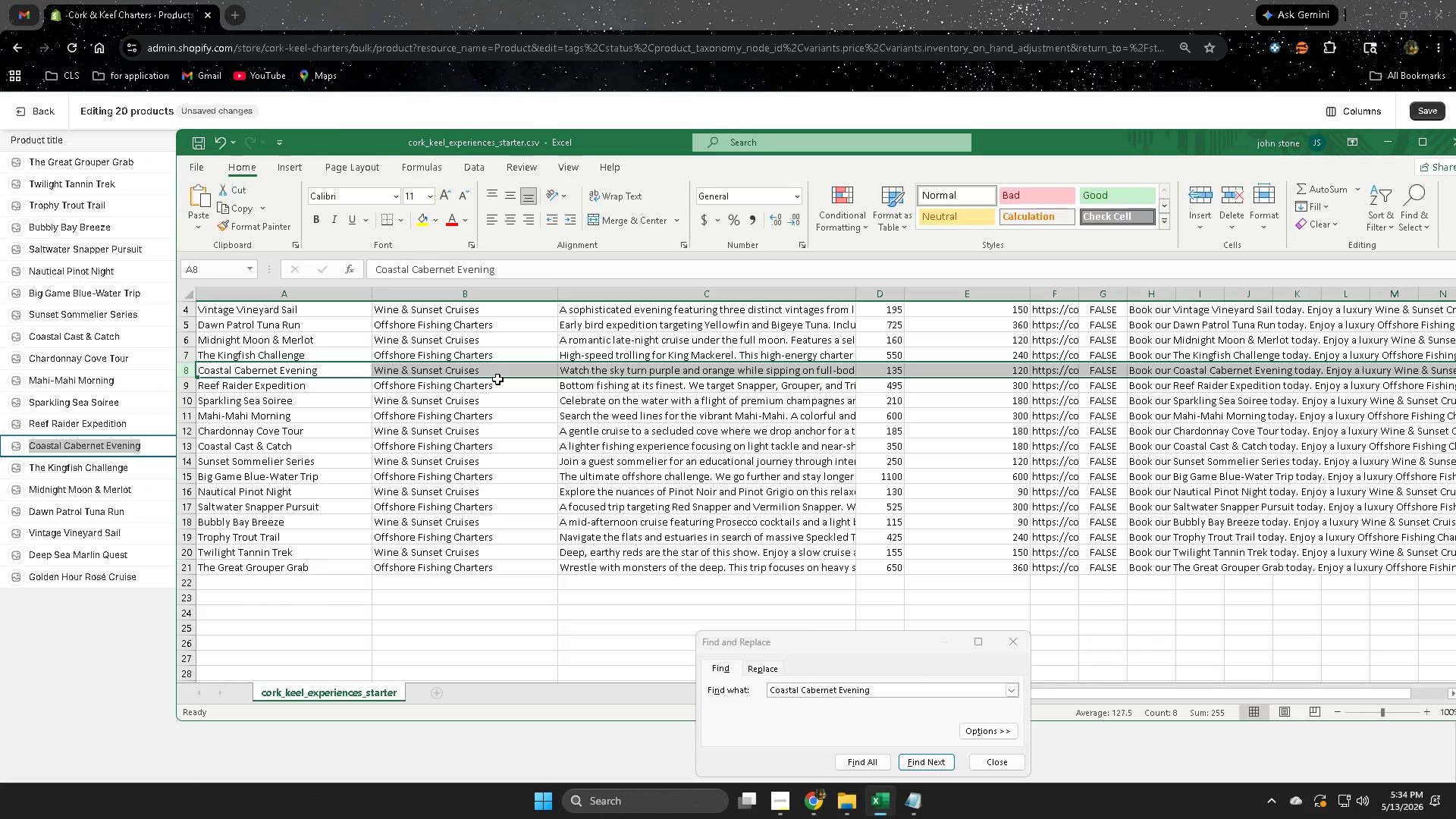 
double_click([497, 372])
 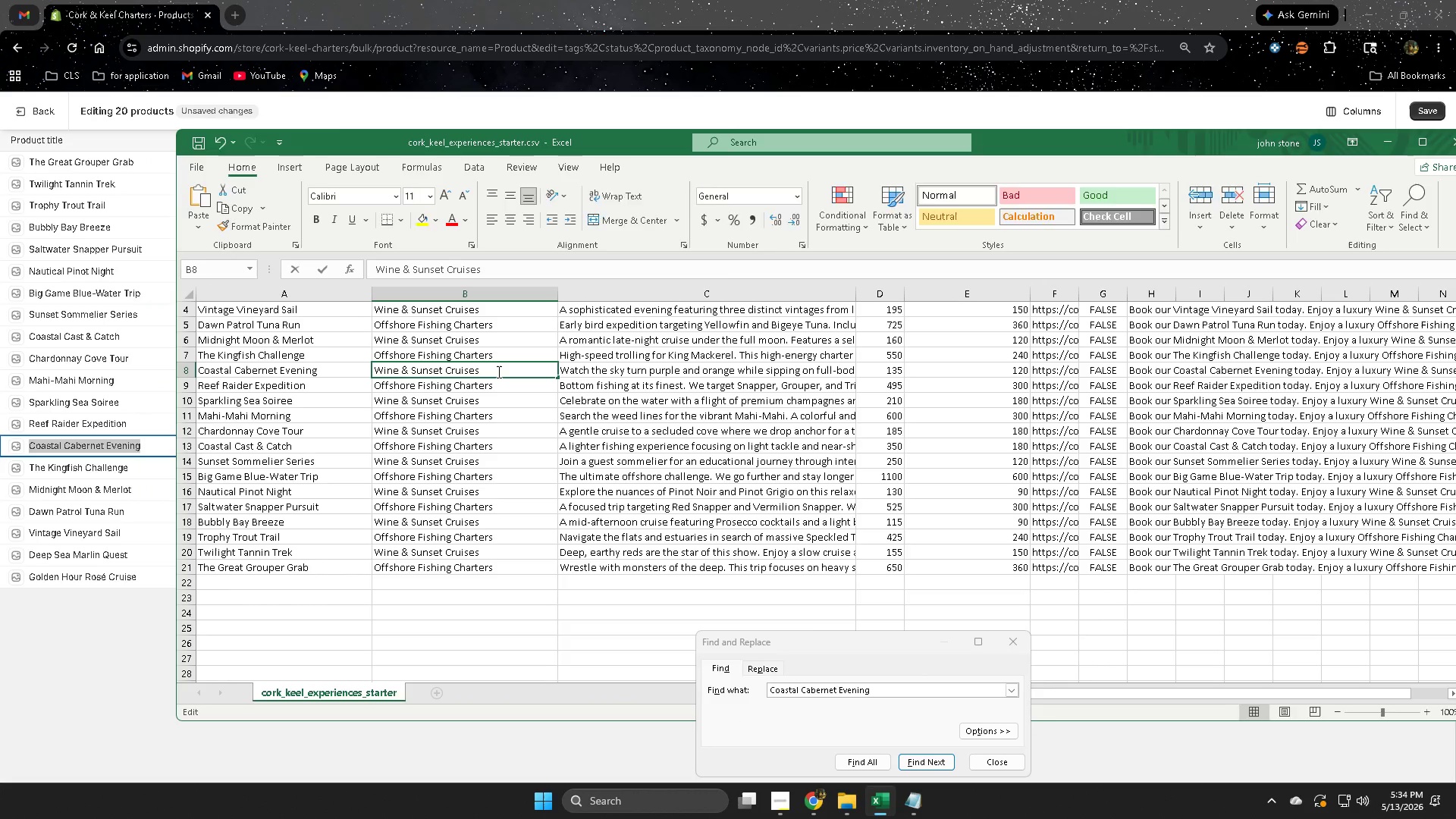 
triple_click([497, 372])
 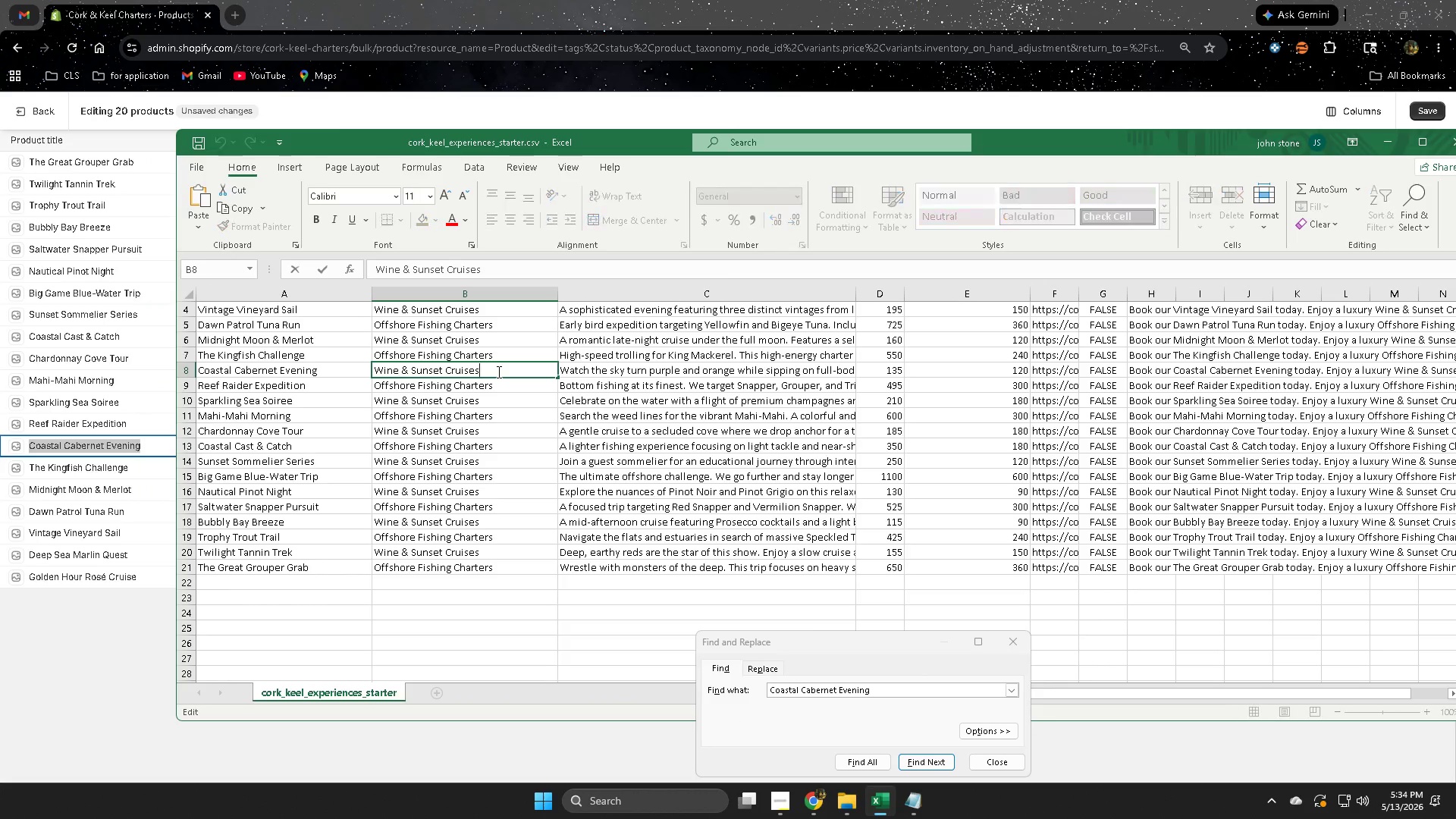 
triple_click([497, 372])
 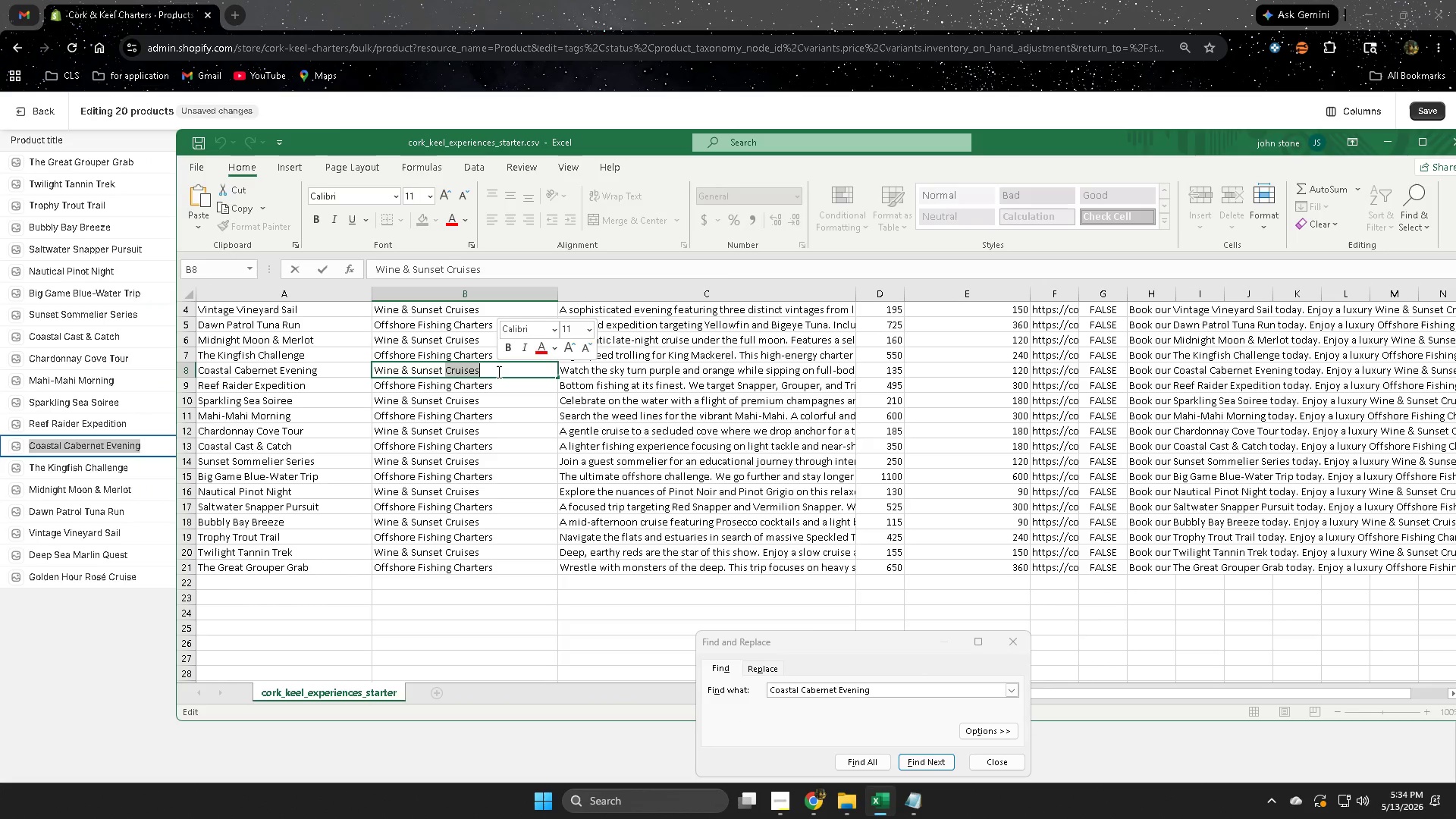 
triple_click([497, 372])
 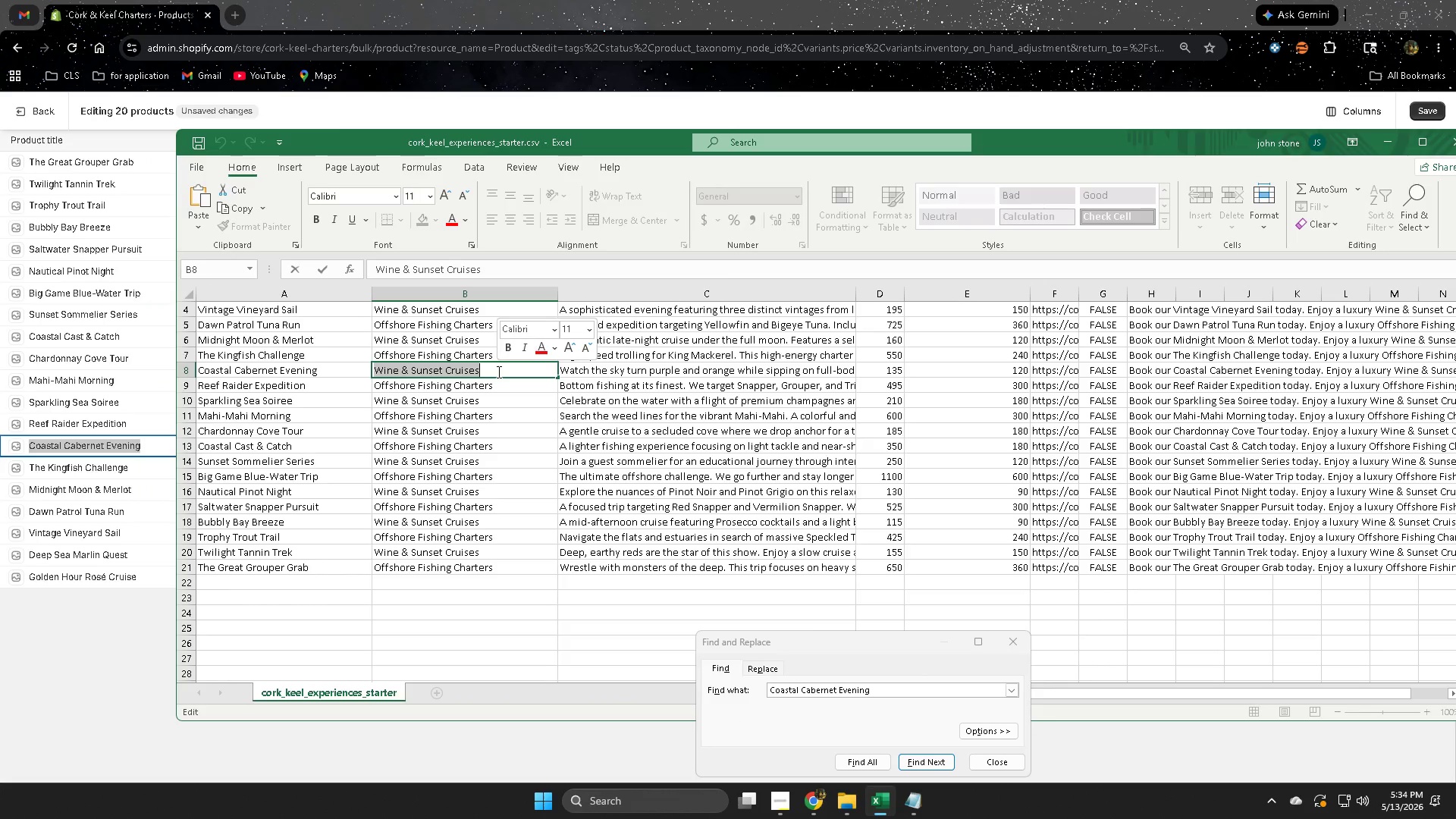 
key(Control+C)
 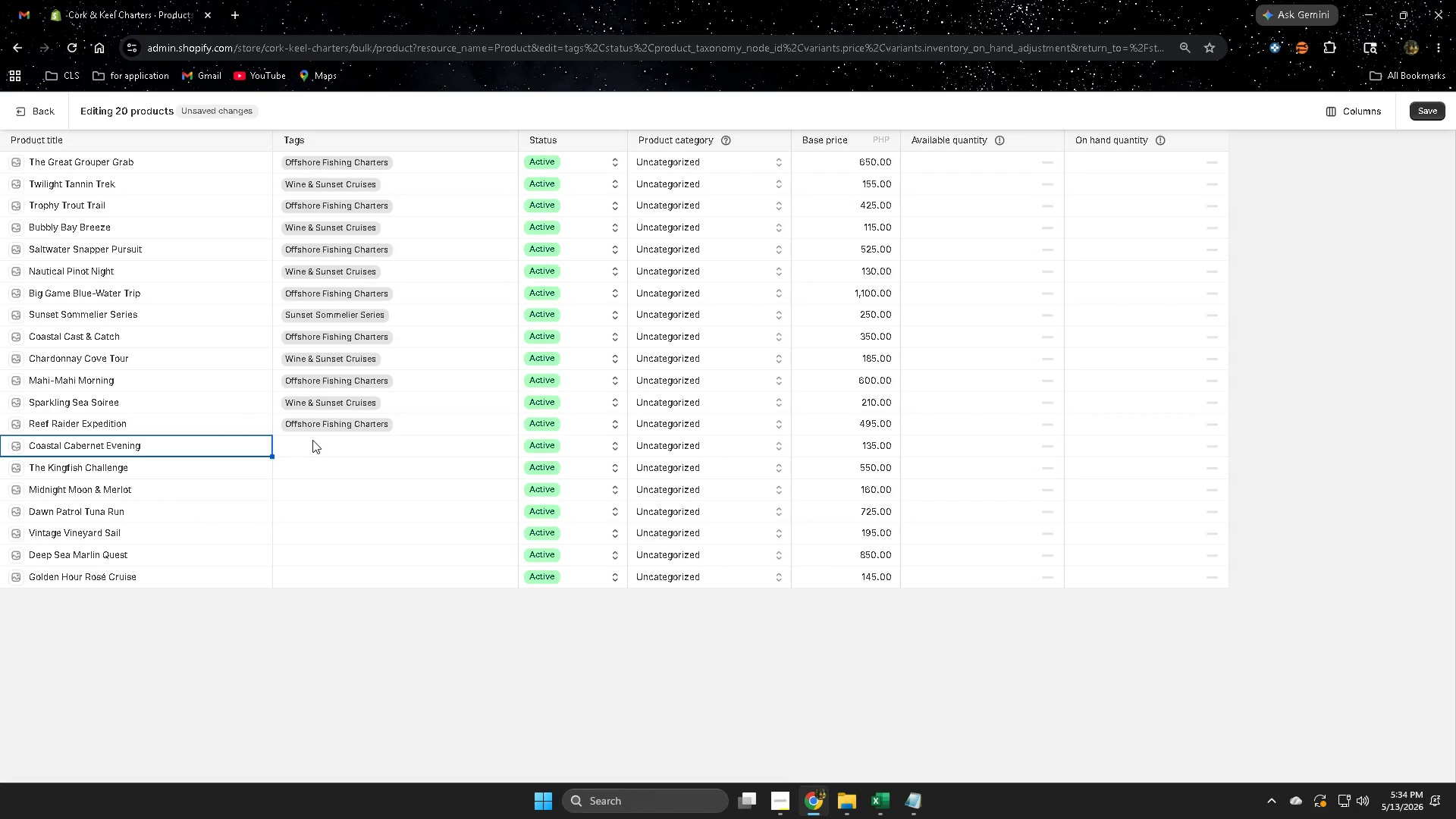 
double_click([315, 441])
 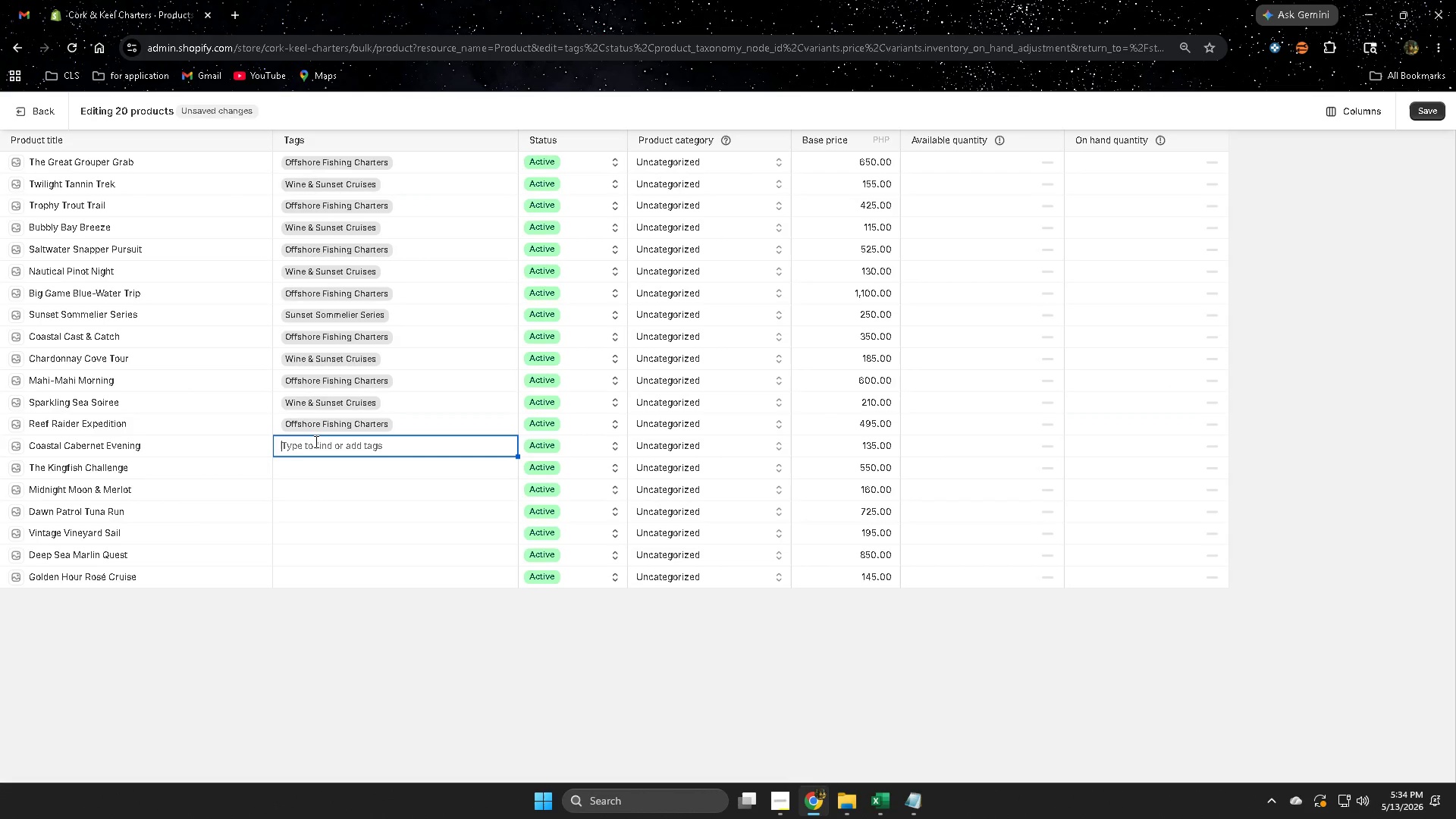 
triple_click([315, 441])
 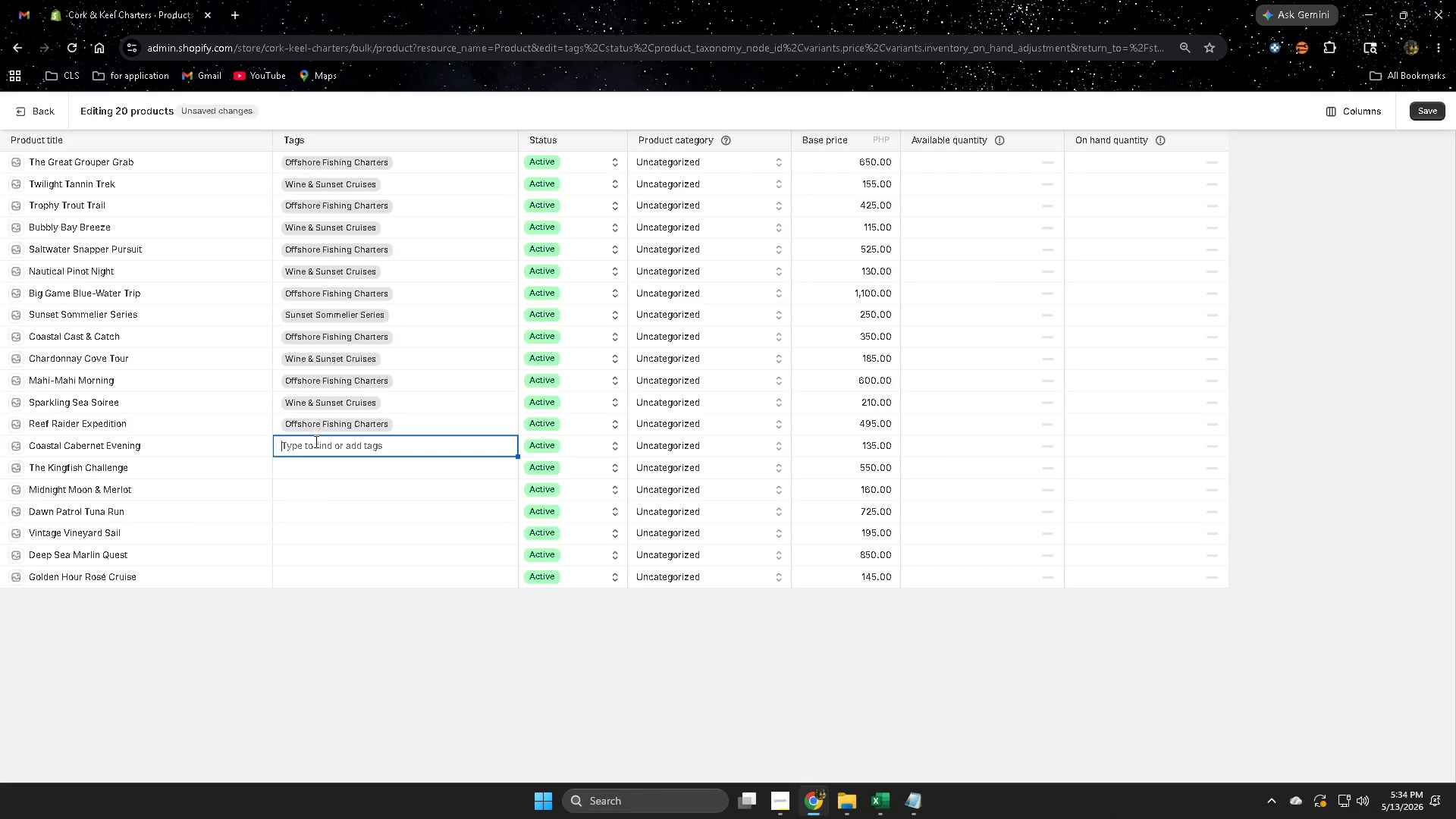 
key(Control+V)
 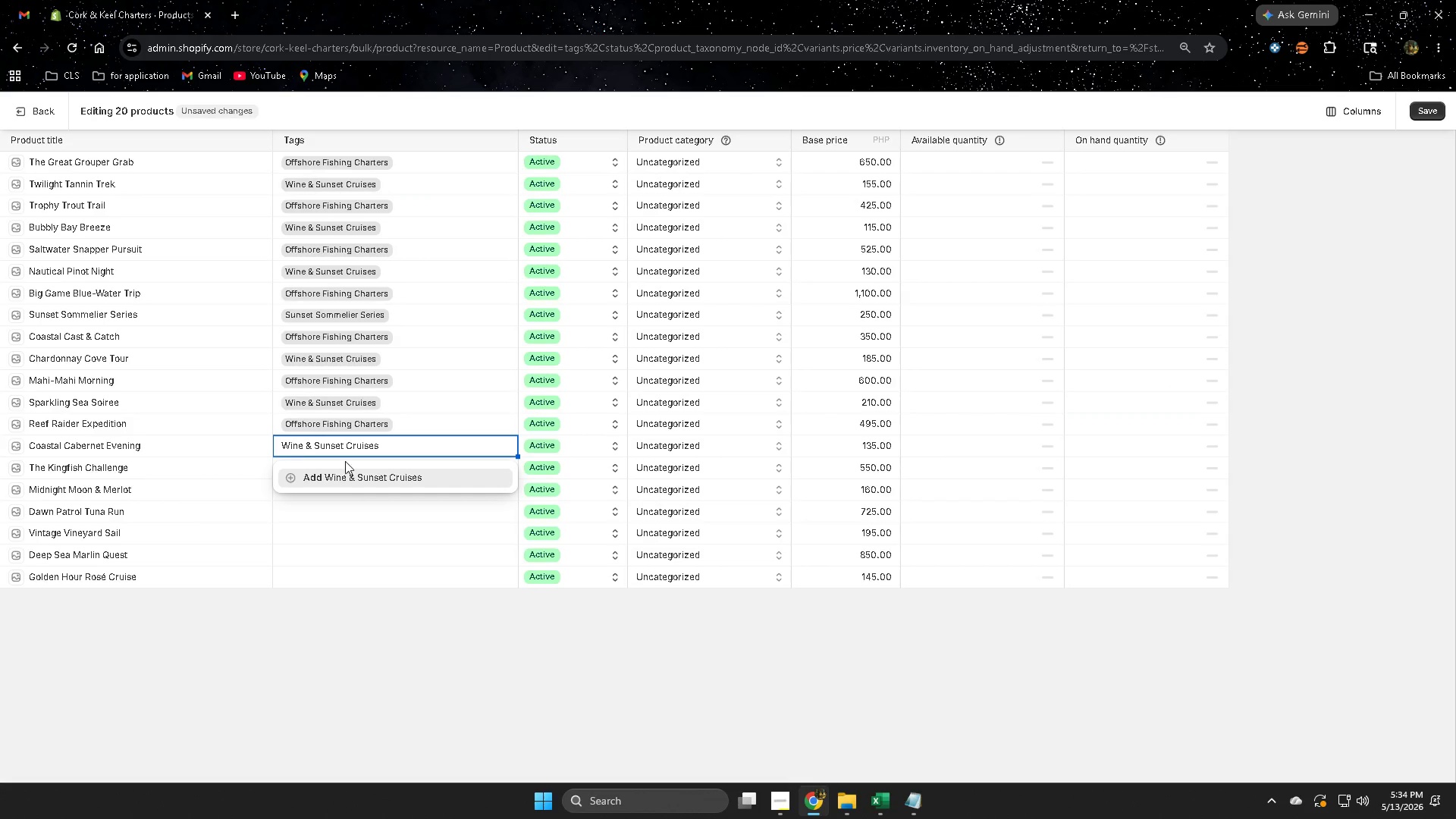 
left_click([346, 474])
 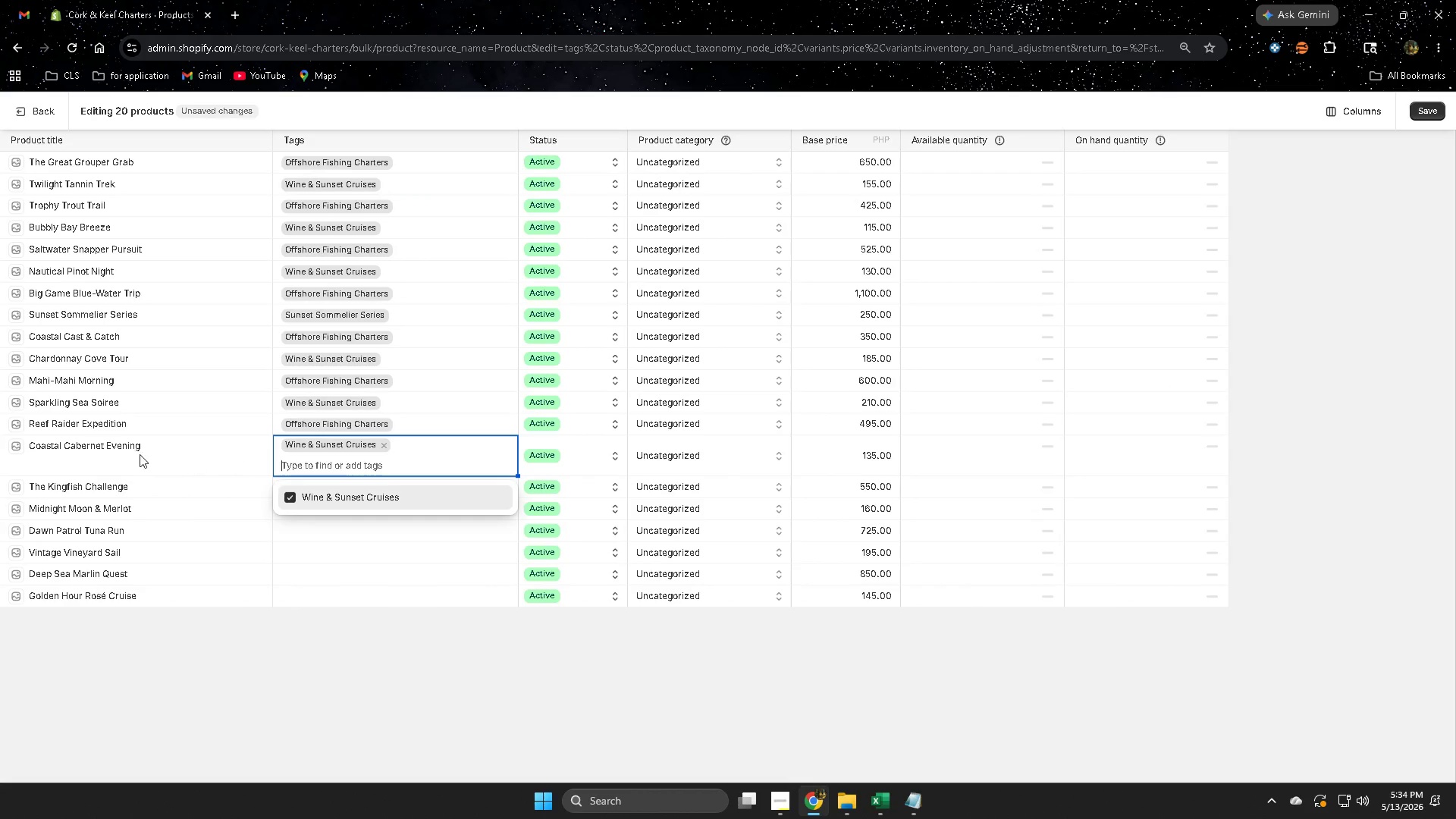 
left_click([180, 448])
 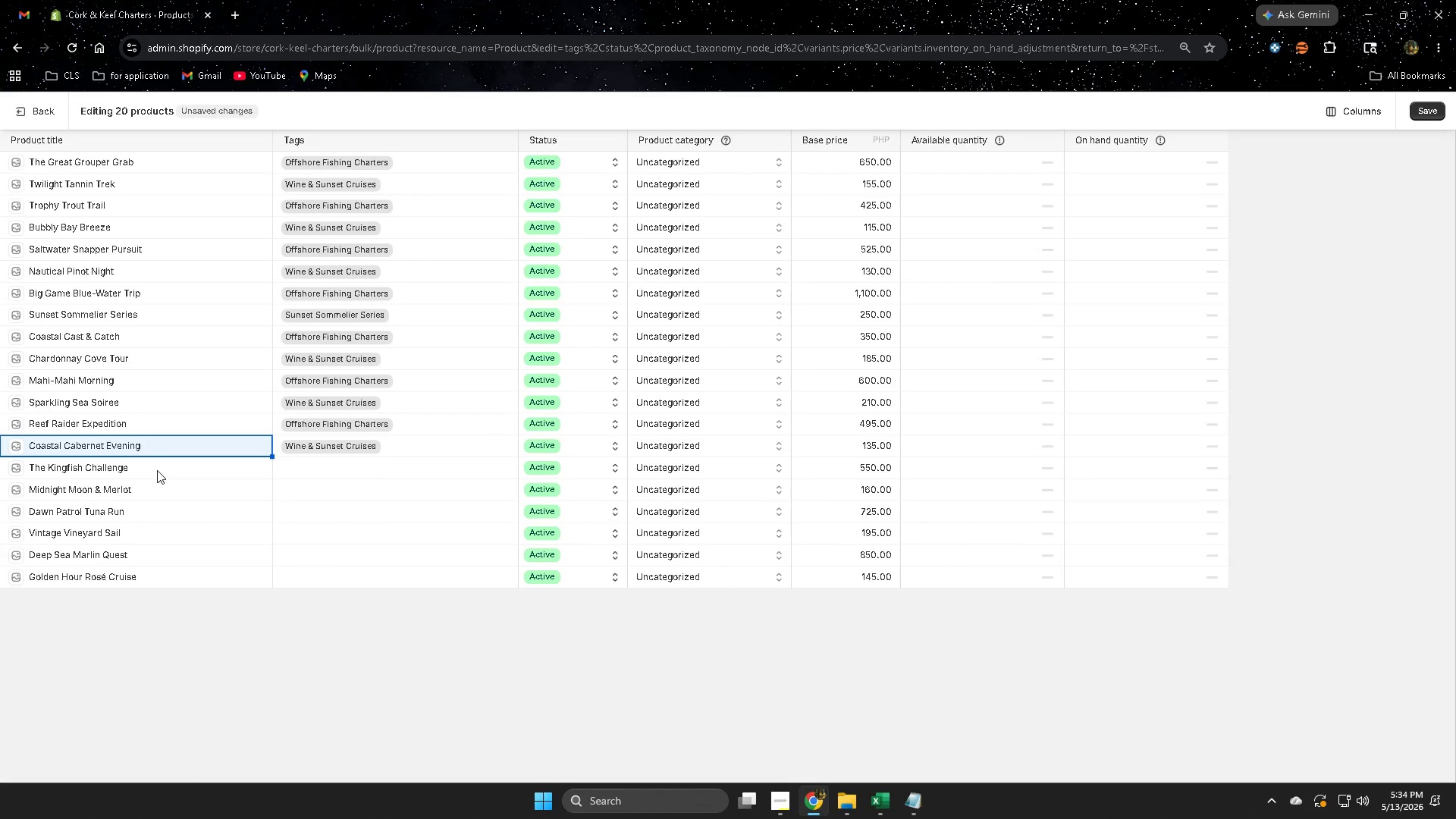 
double_click([157, 470])
 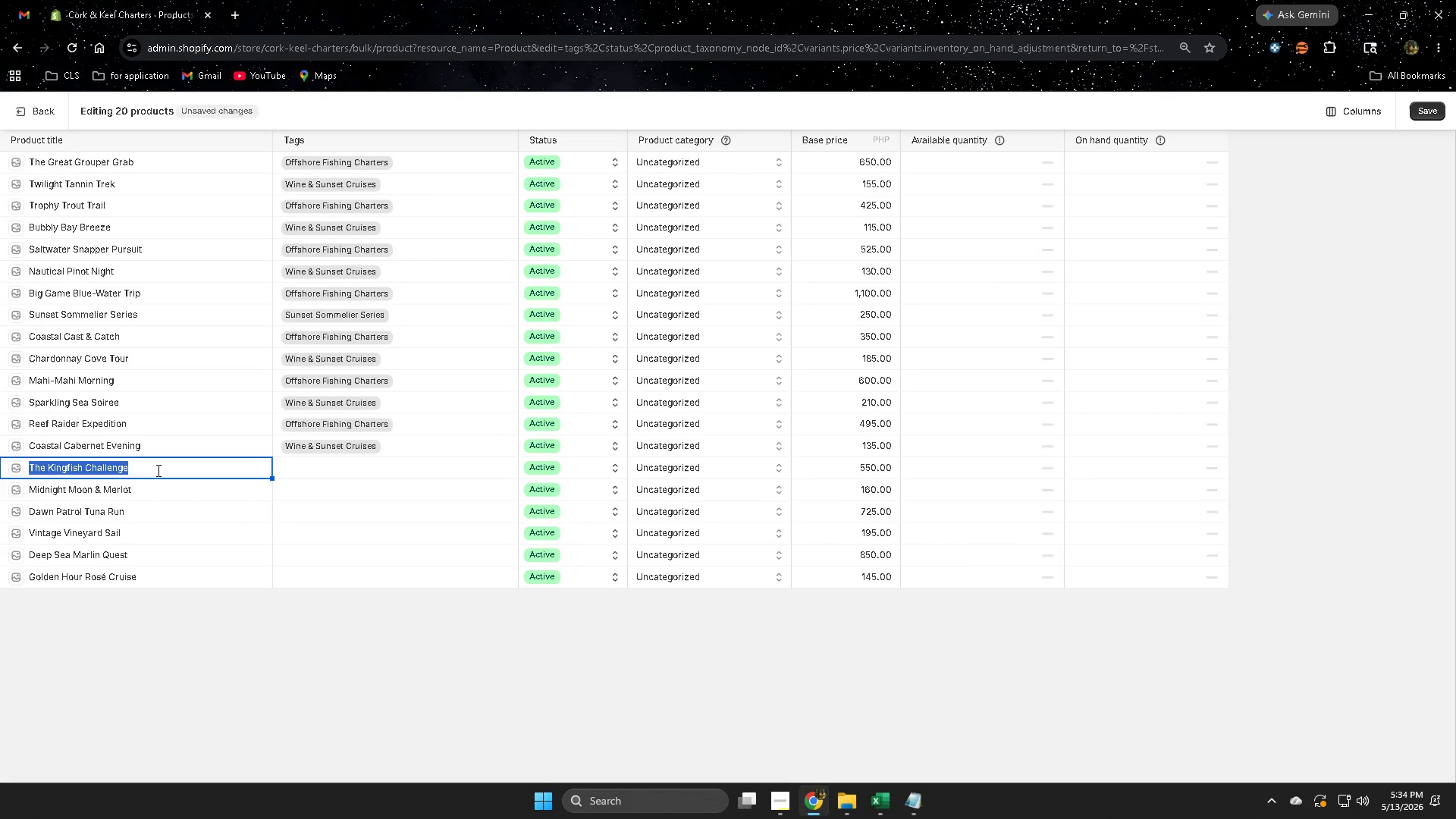 
triple_click([157, 470])
 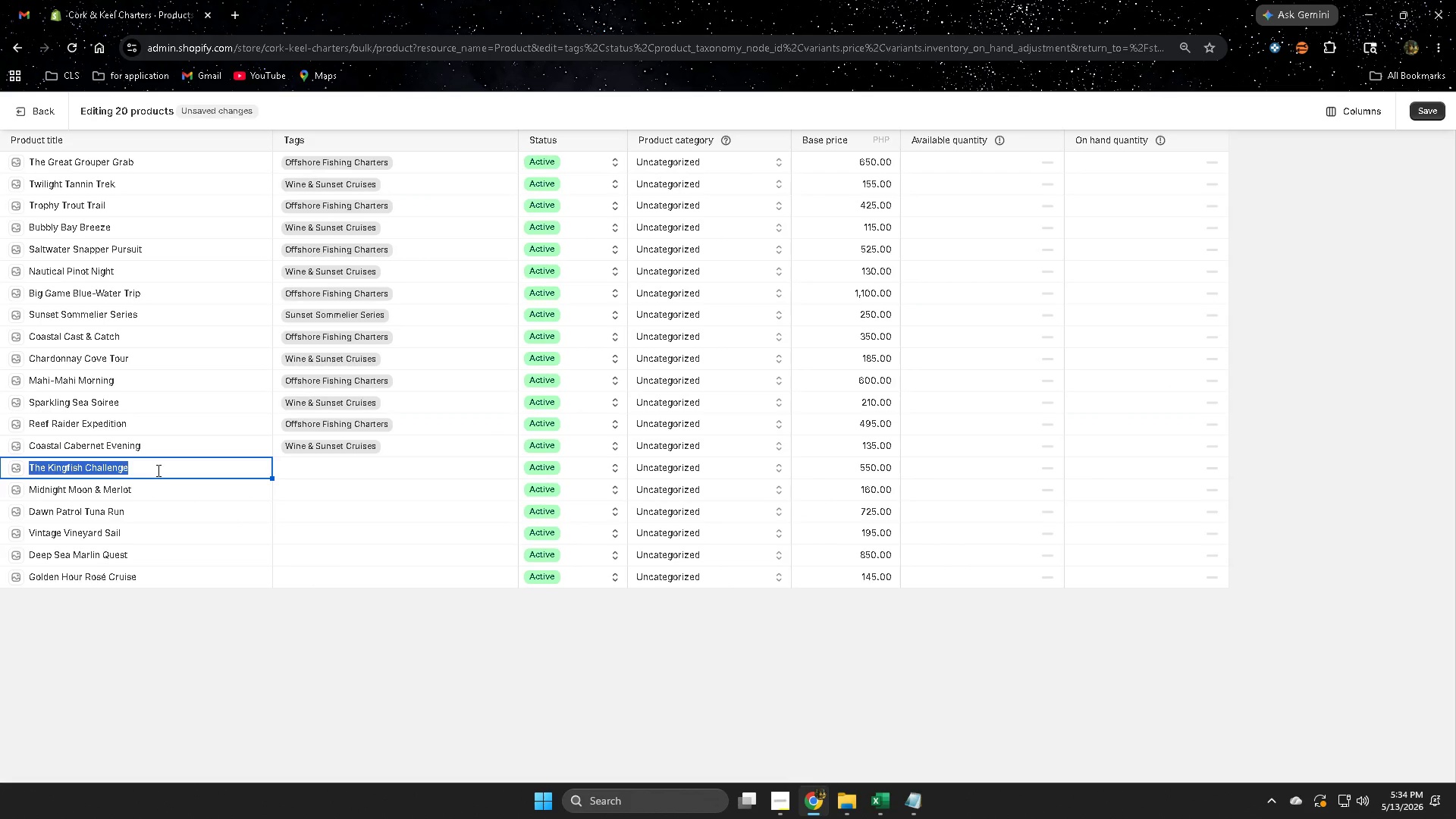 
triple_click([157, 470])
 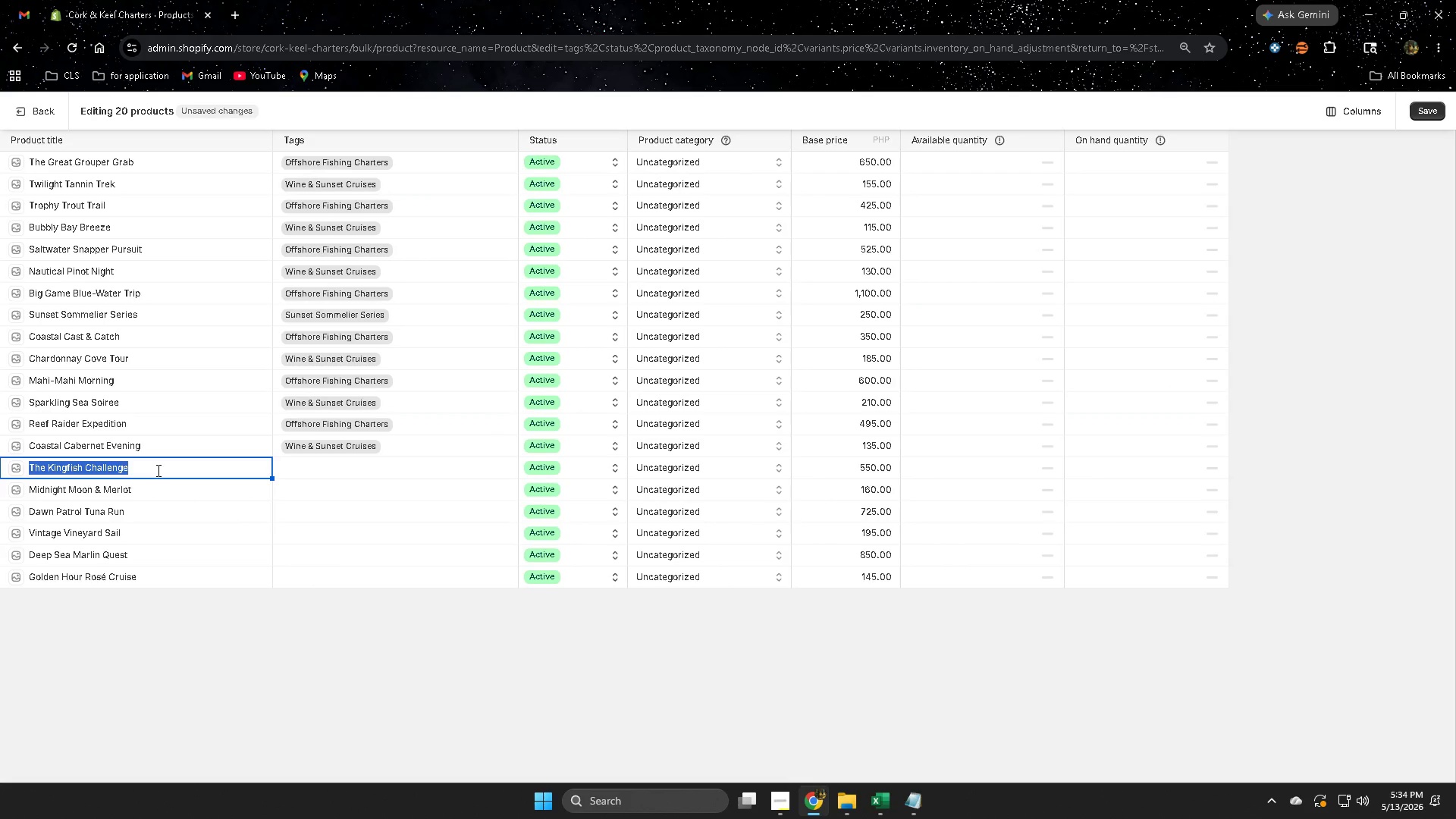 
key(Control+C)
 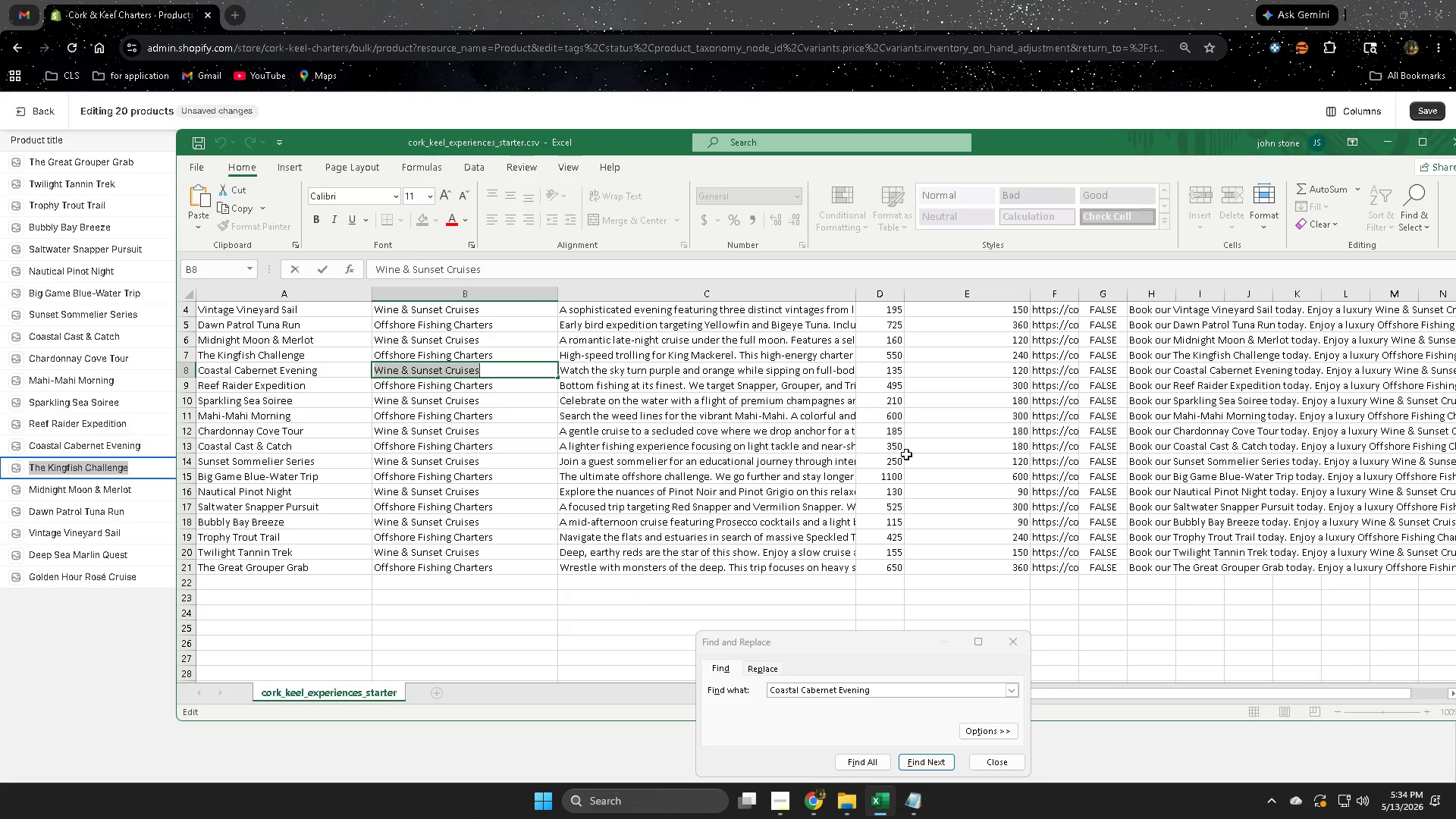 
left_click([1019, 644])
 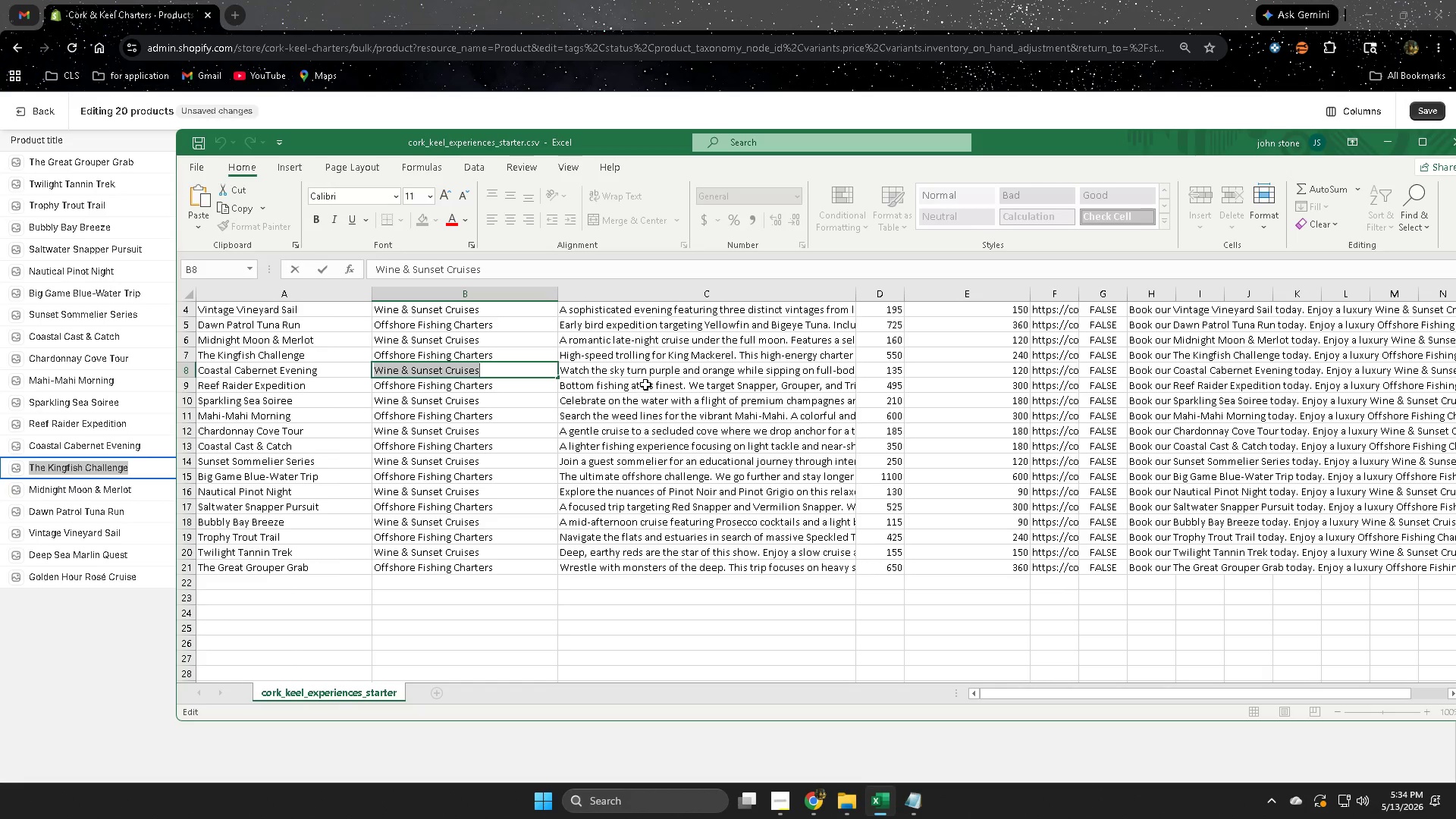 
left_click([651, 367])
 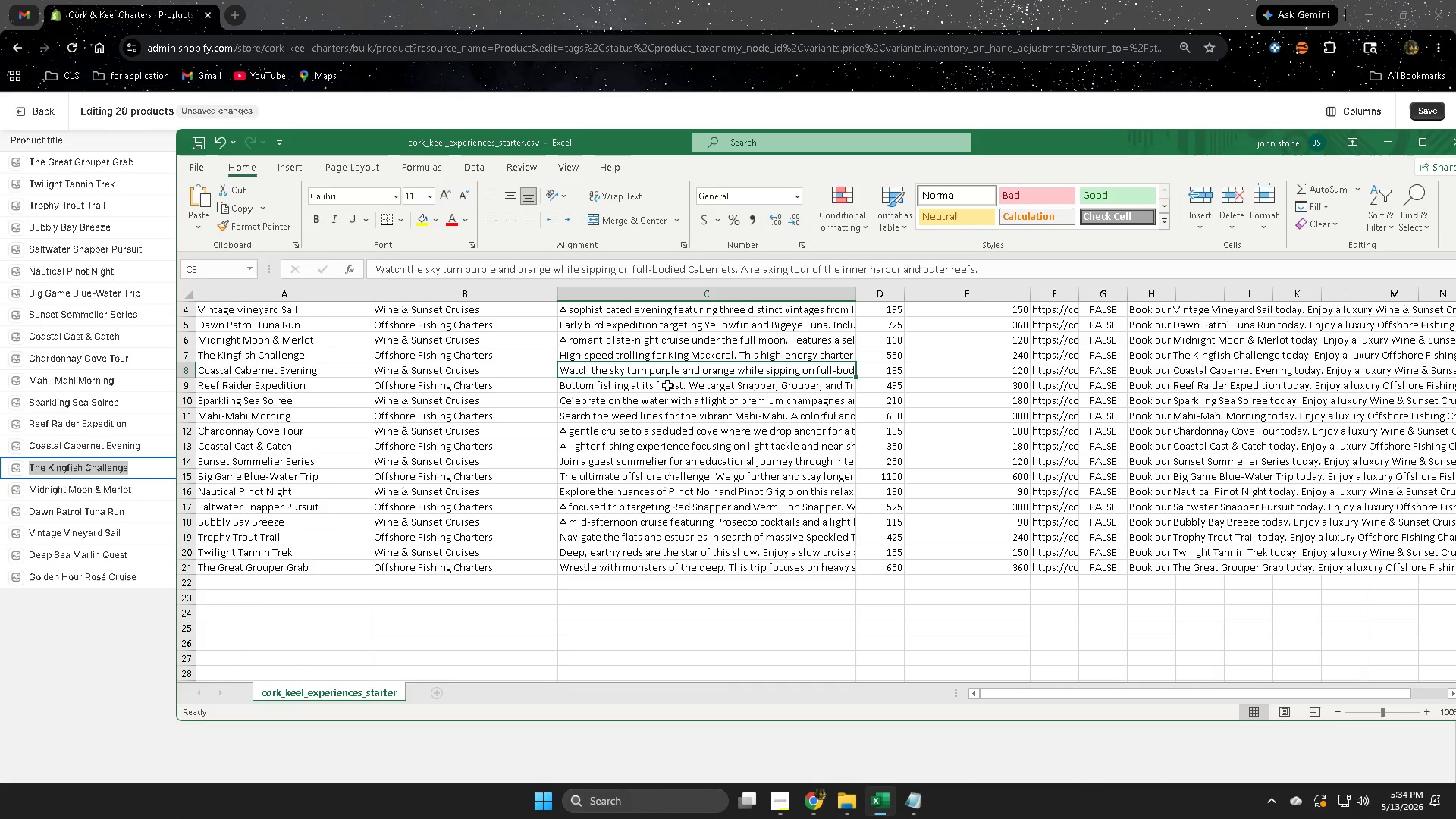 
key(Control+F)
 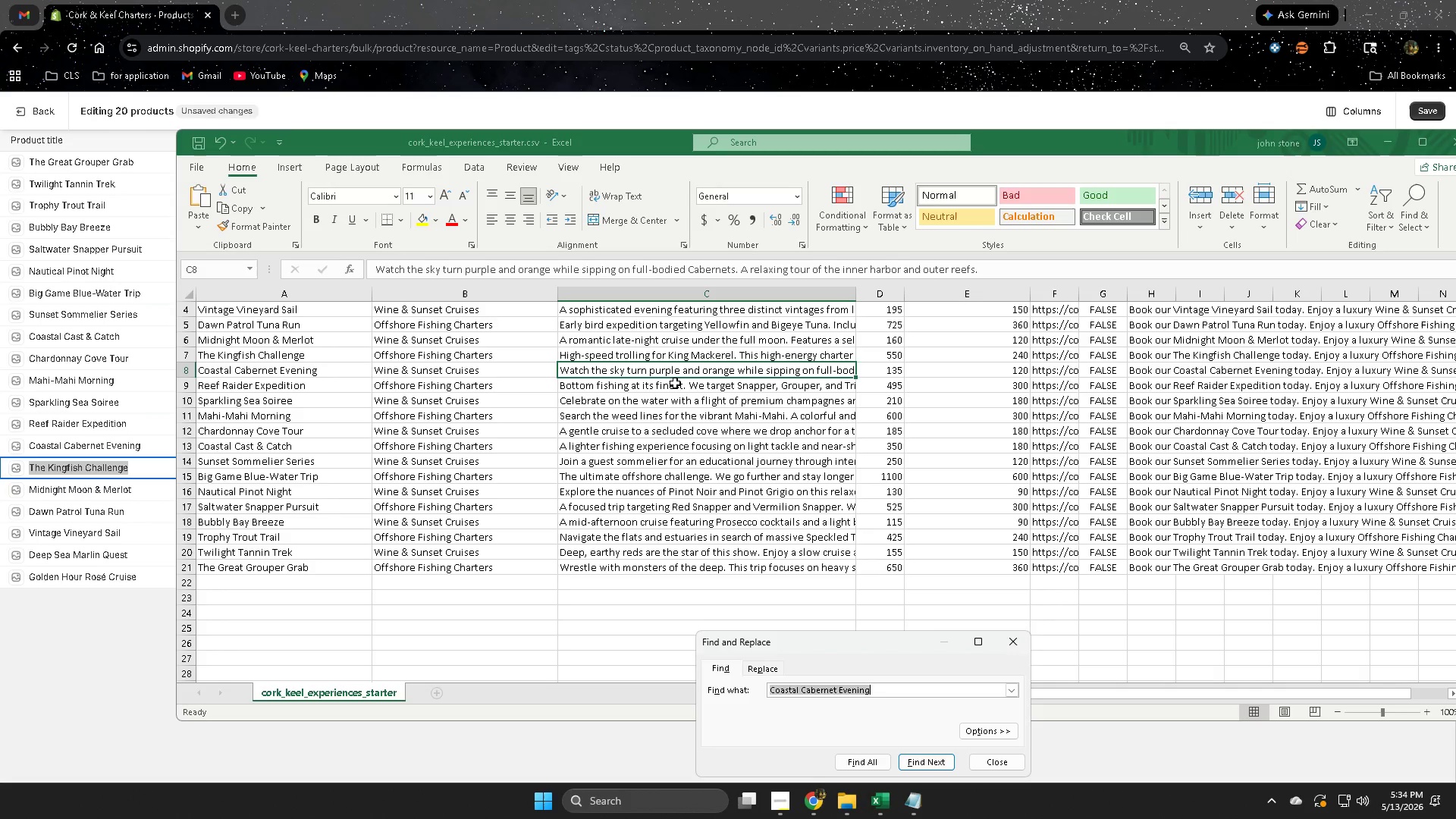 
key(Control+V)
 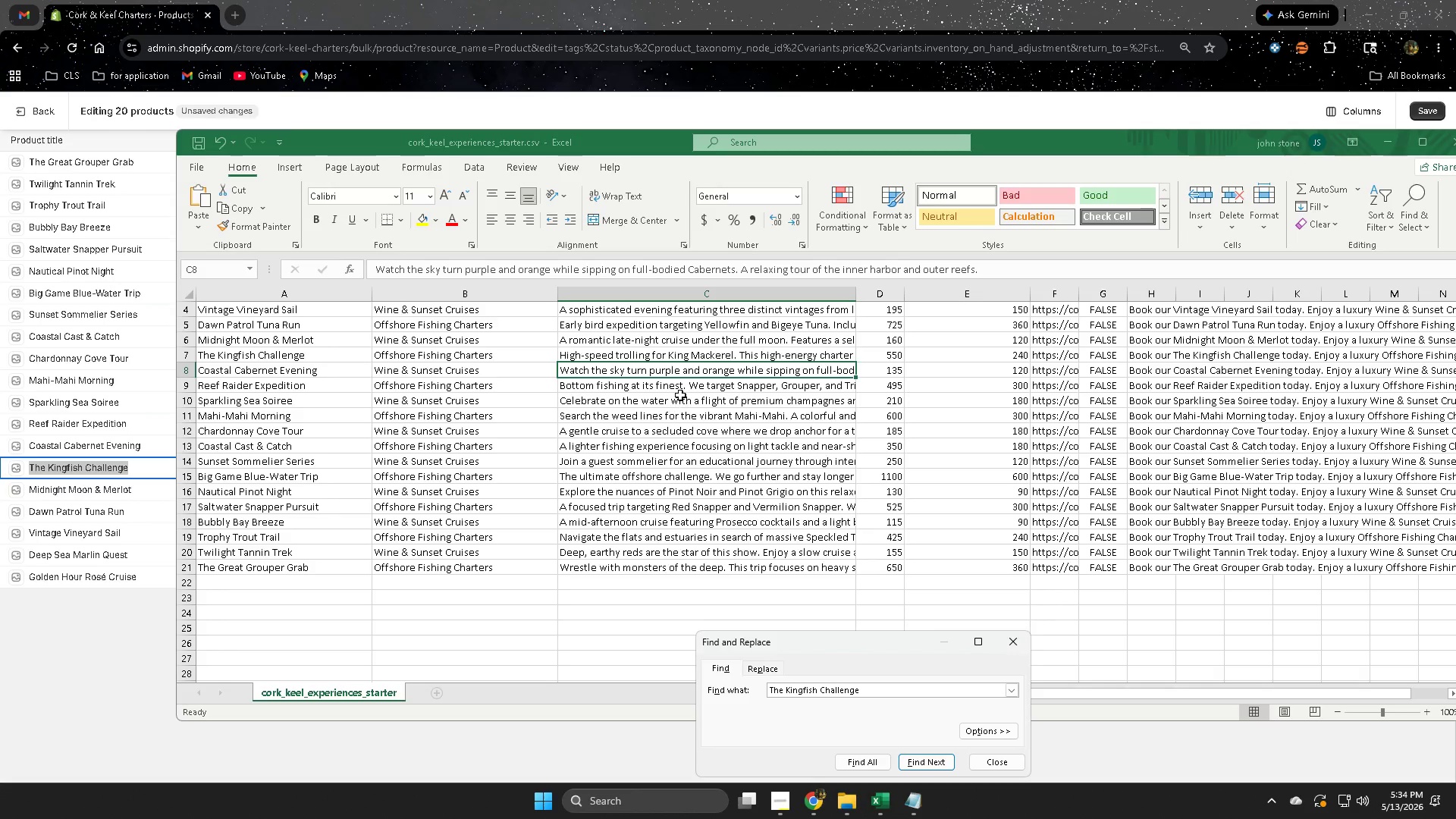 
key(Enter)
 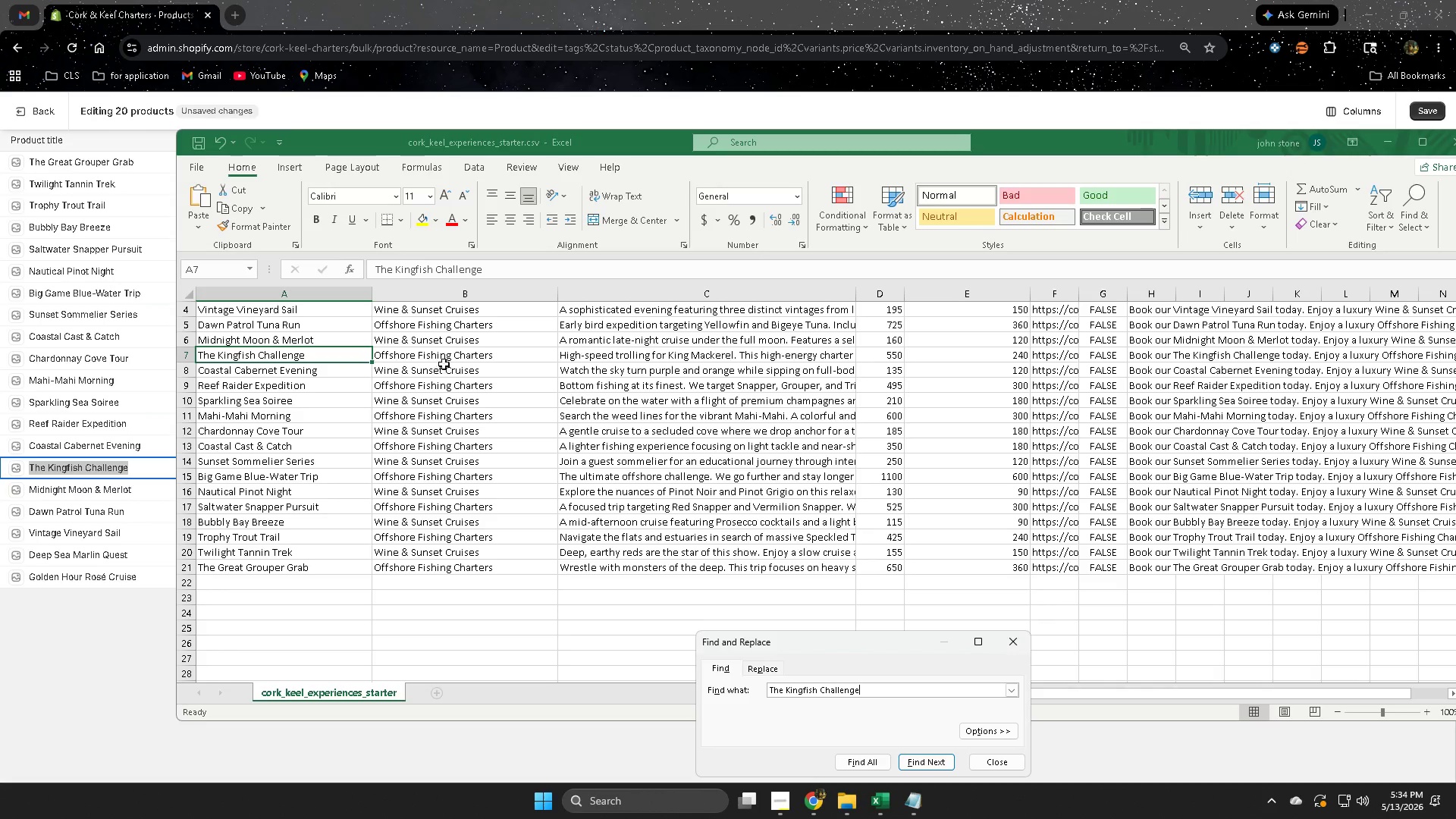 
double_click([445, 359])
 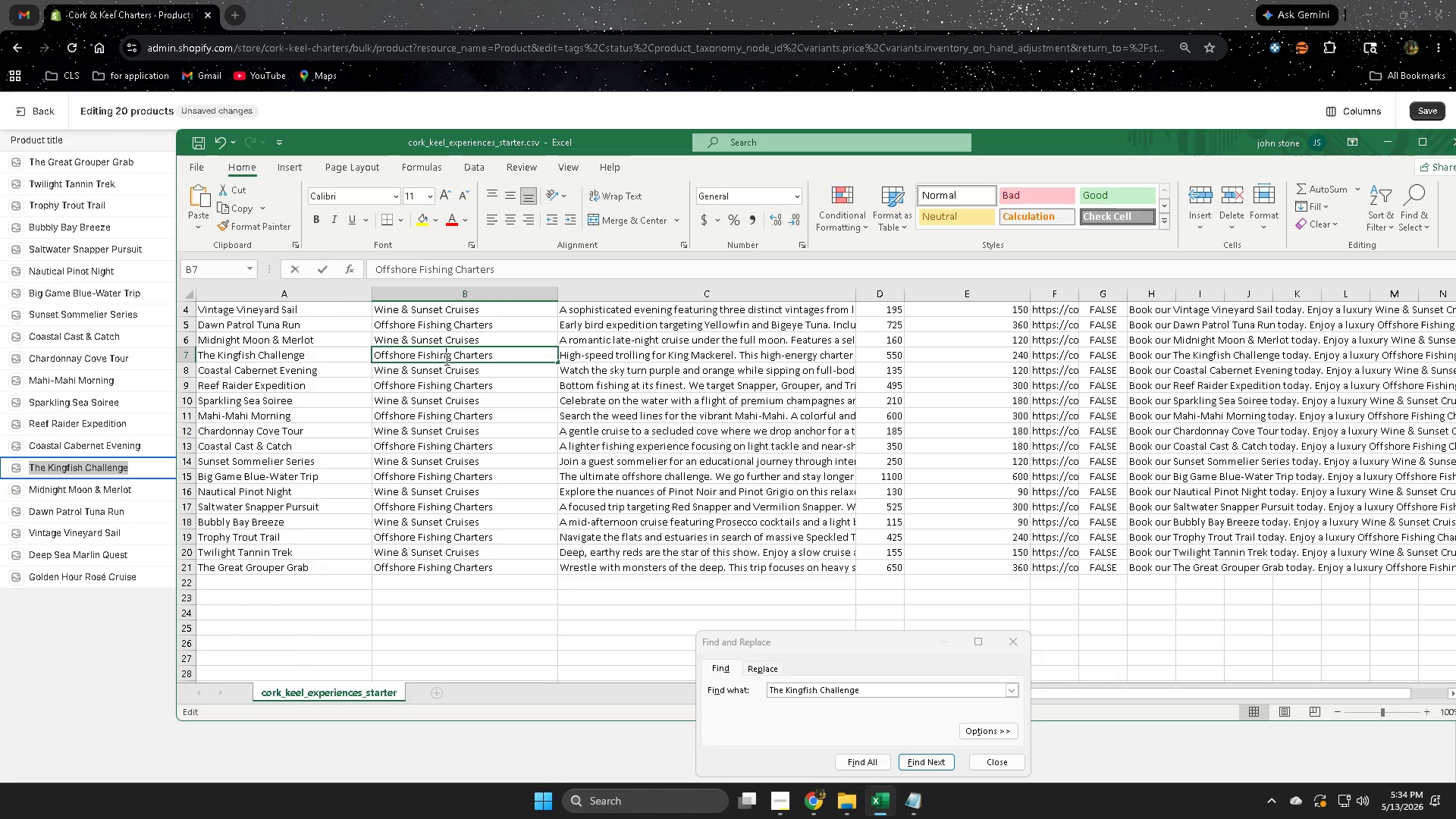 
triple_click([445, 359])
 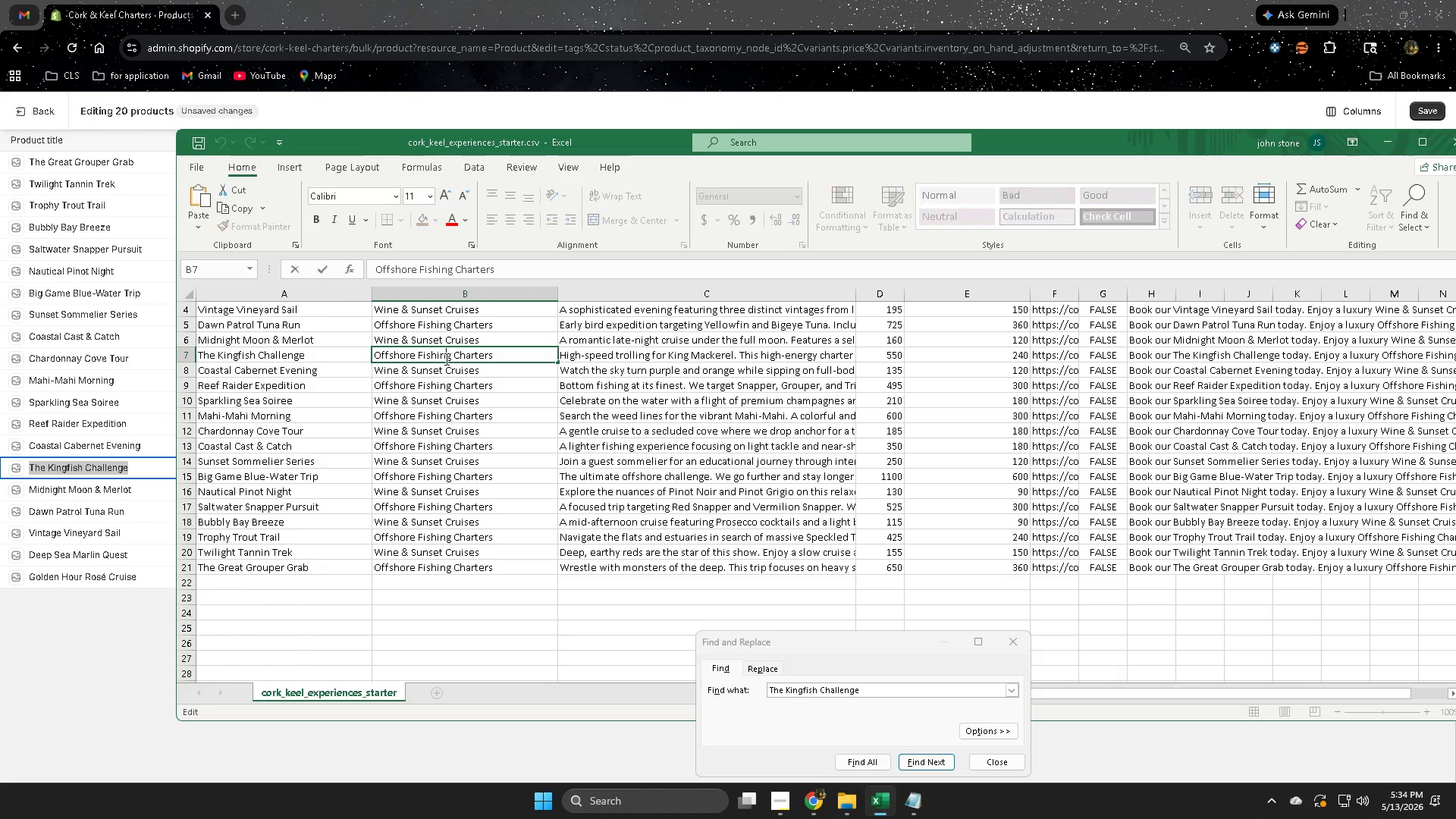 
triple_click([445, 359])
 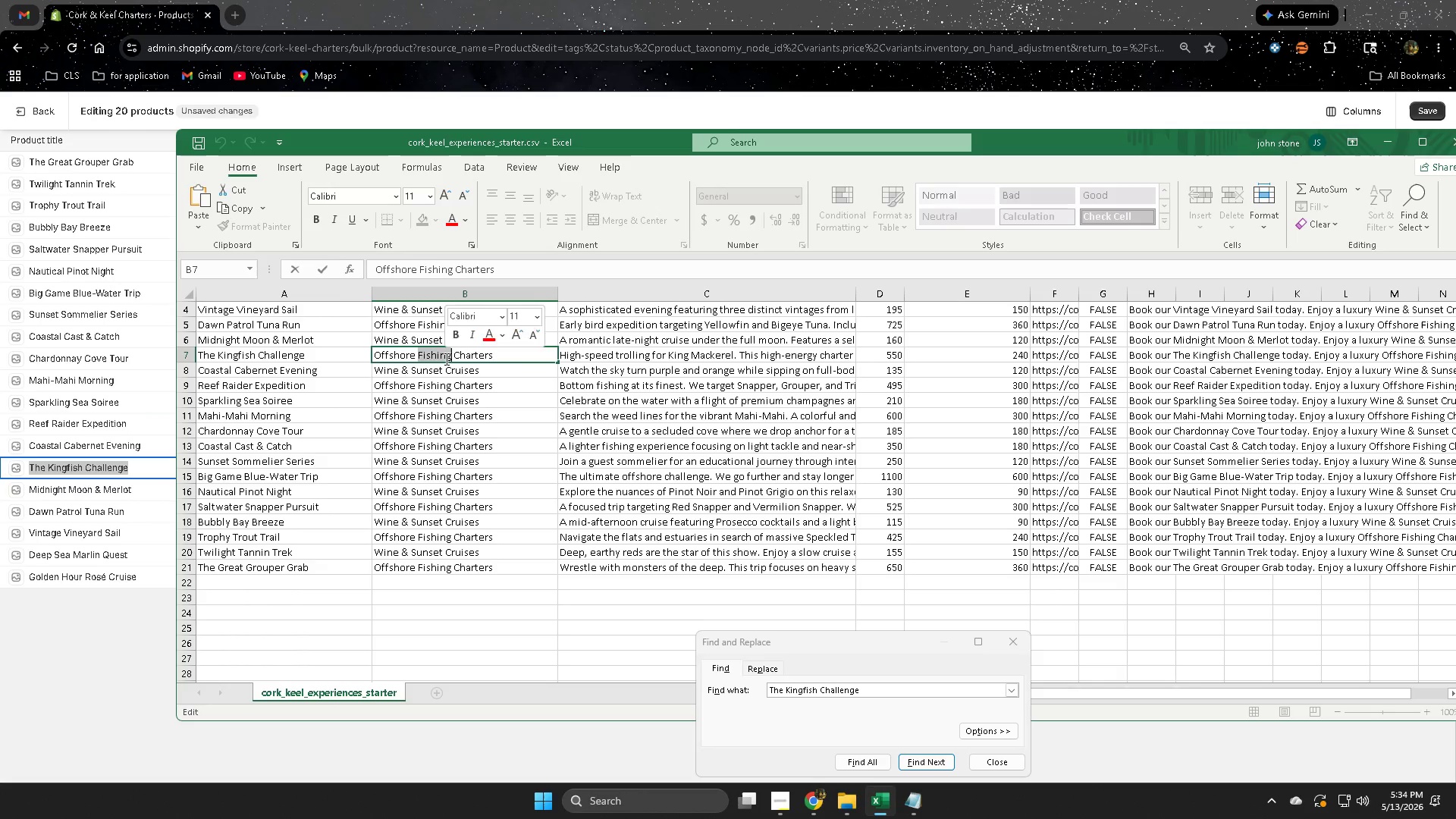 
triple_click([445, 359])
 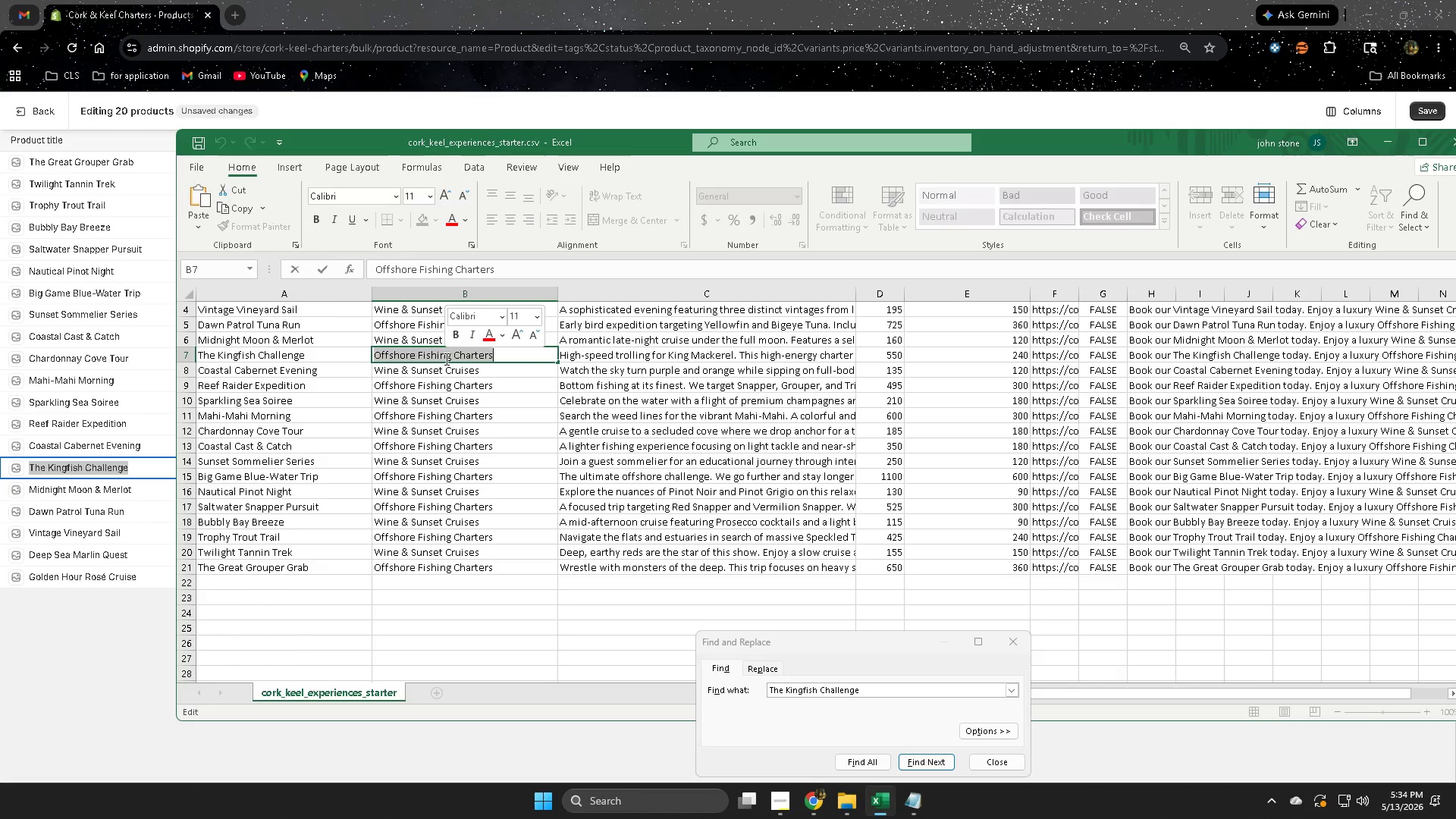 
key(Control+ControlLeft)
 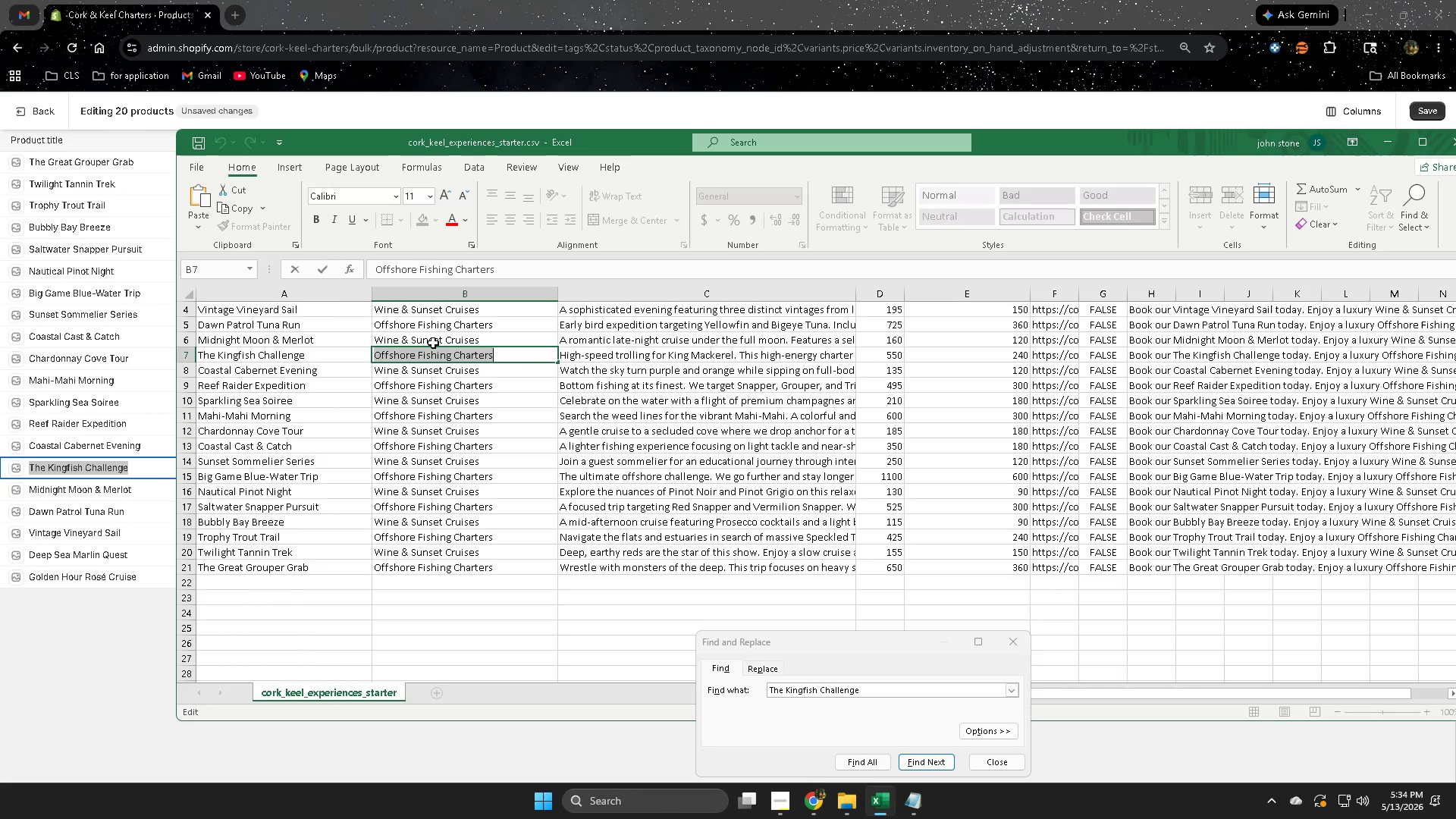 
key(Control+C)
 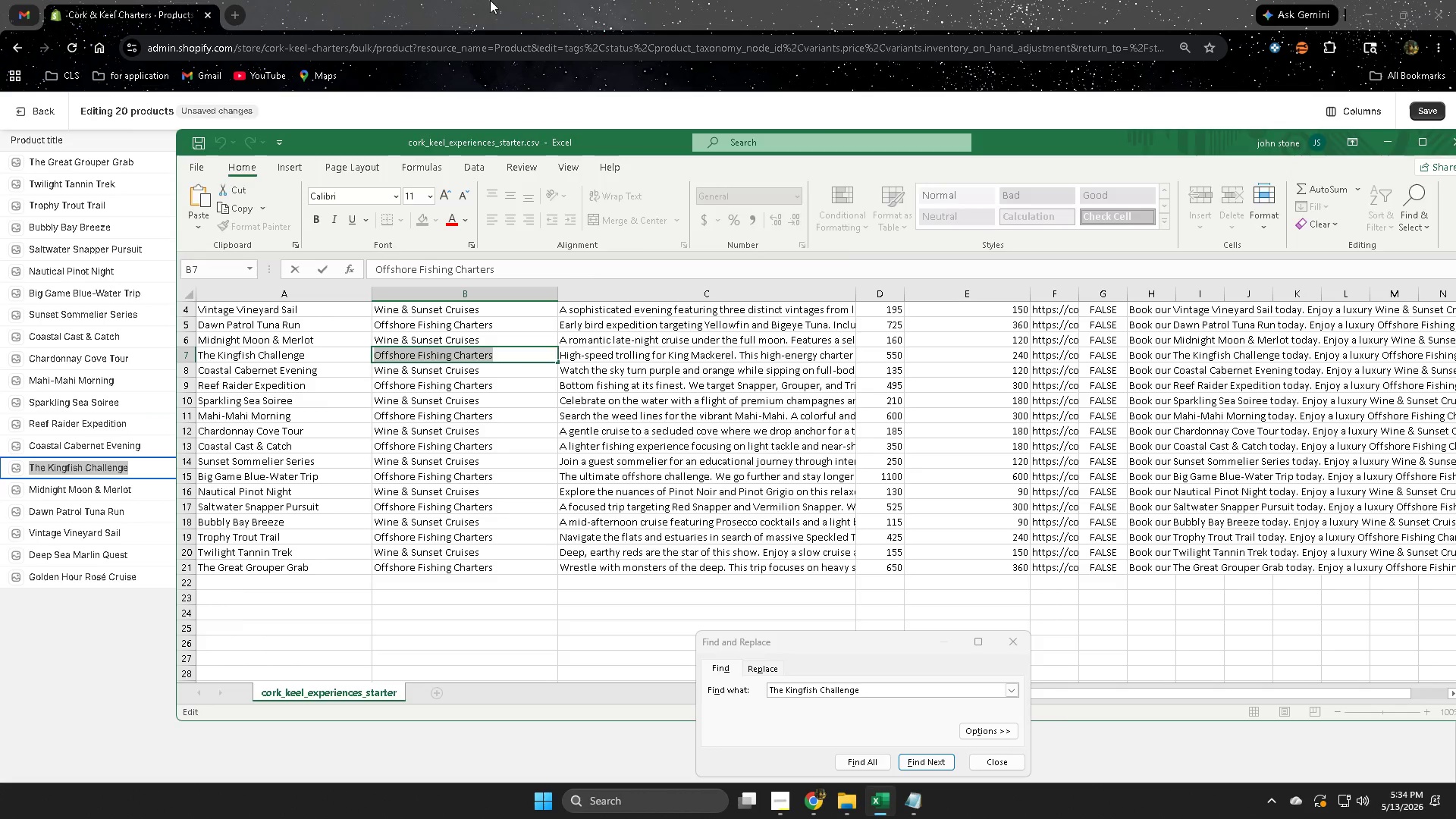 
left_click([518, 0])
 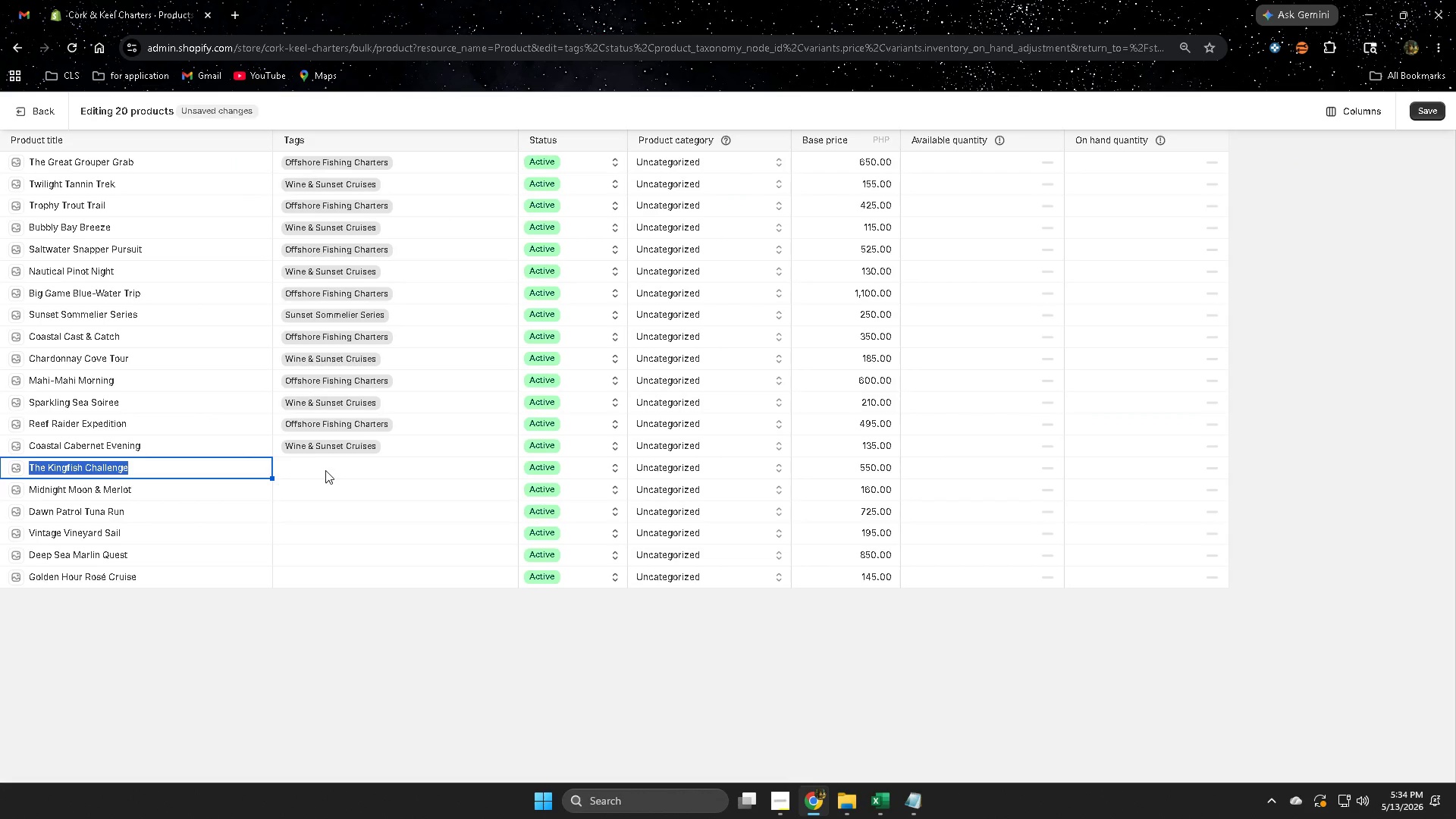 
double_click([326, 475])
 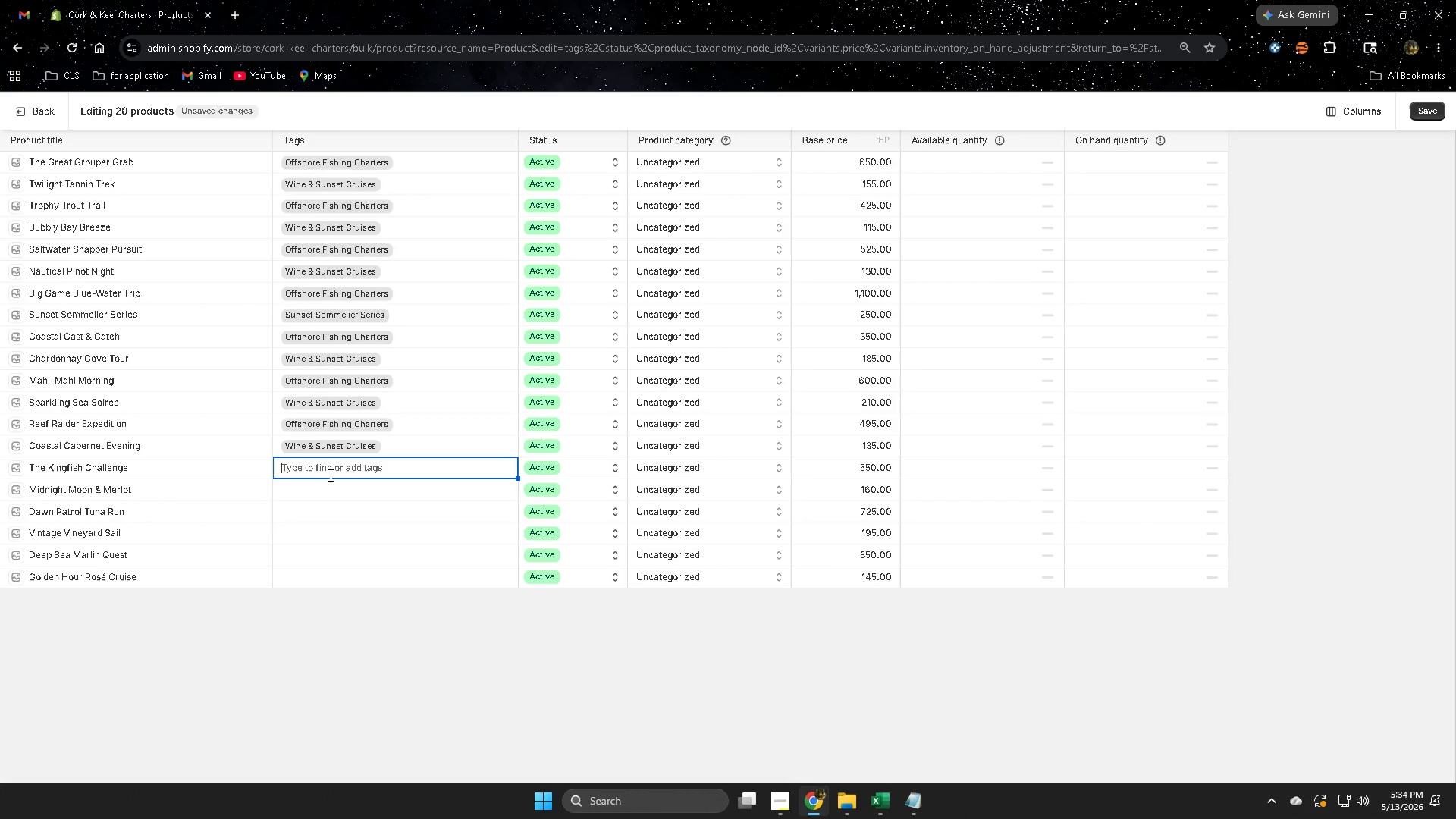 
key(Control+V)
 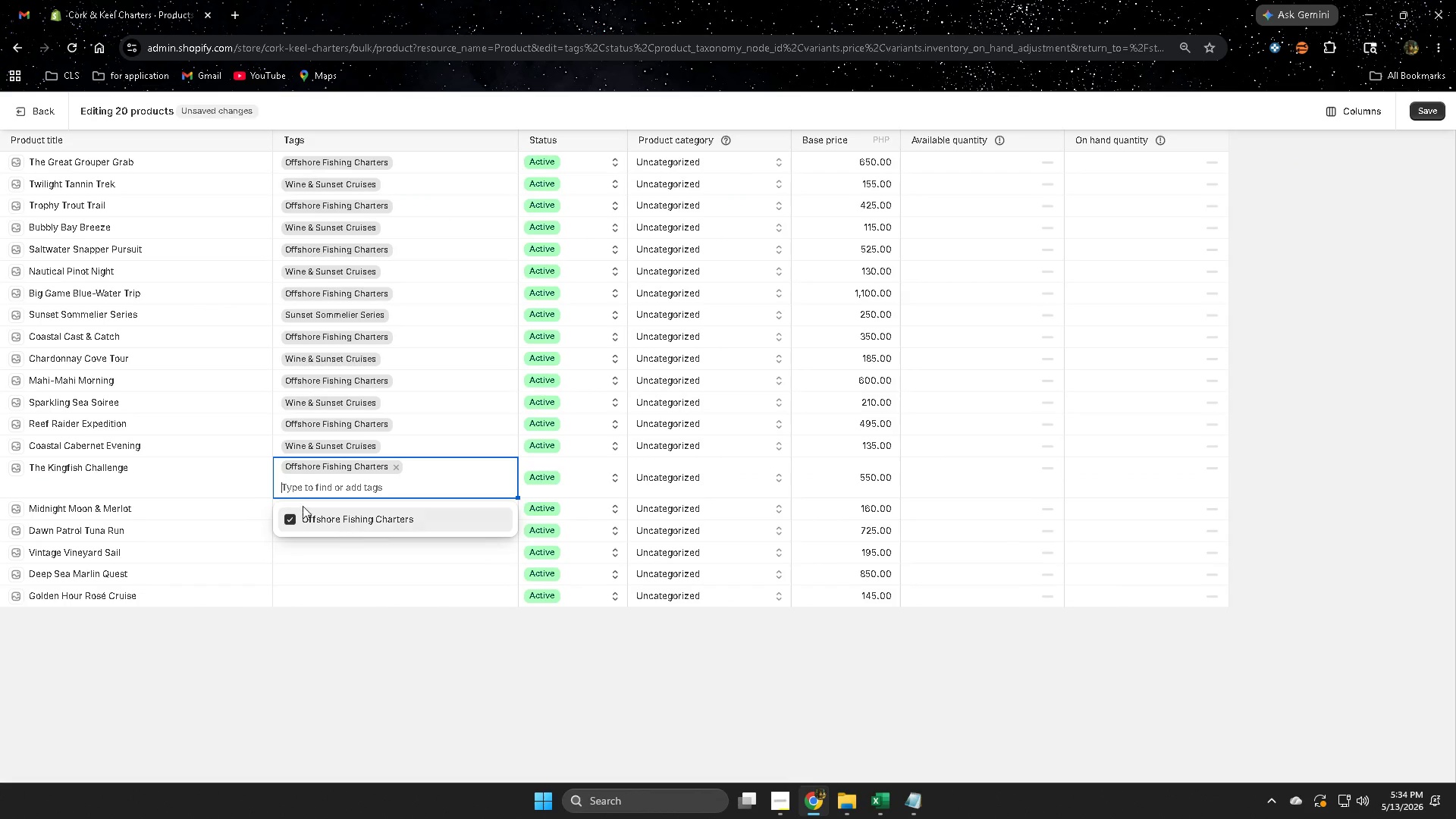 
left_click([210, 468])
 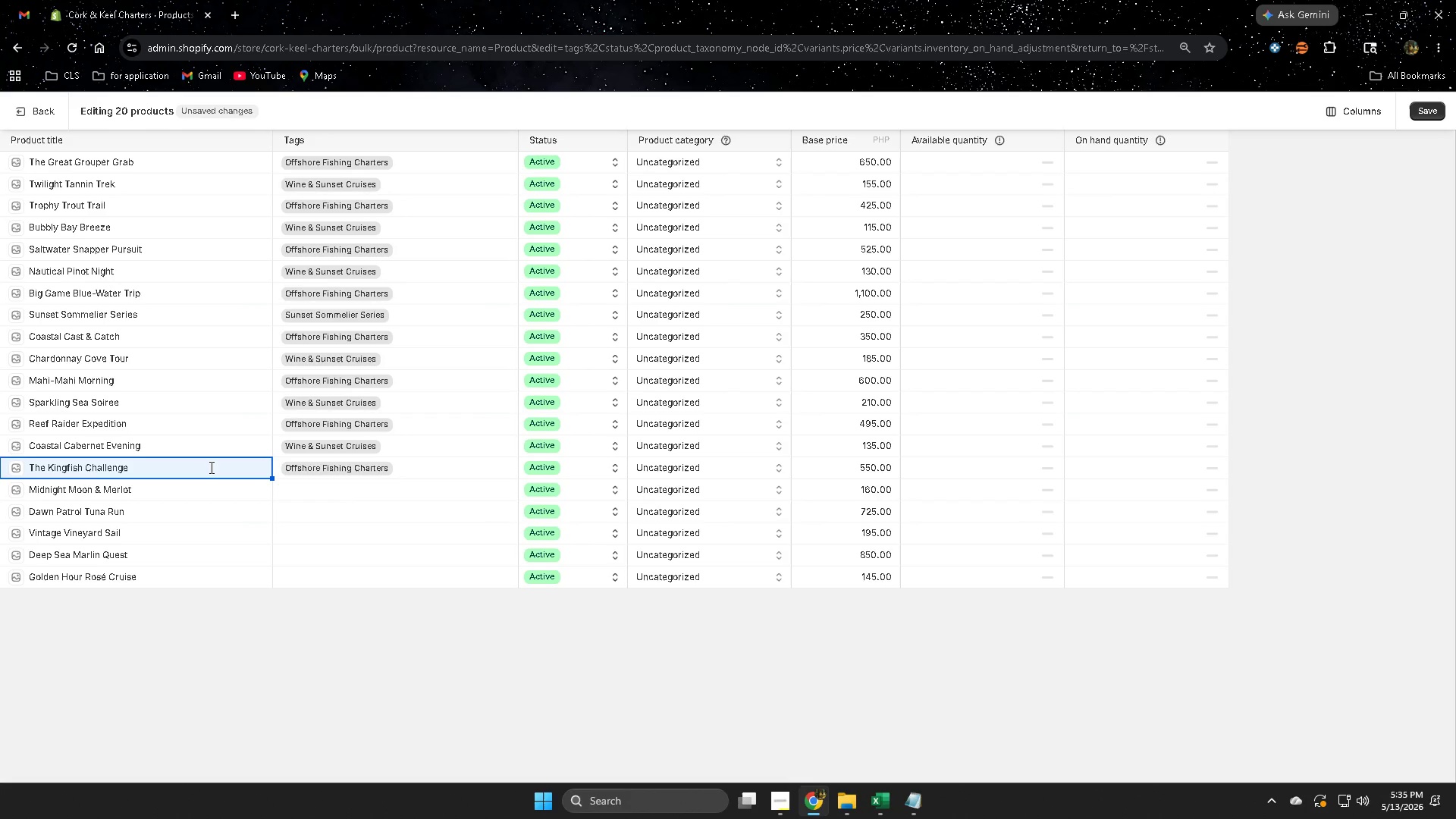 
wait(17.25)
 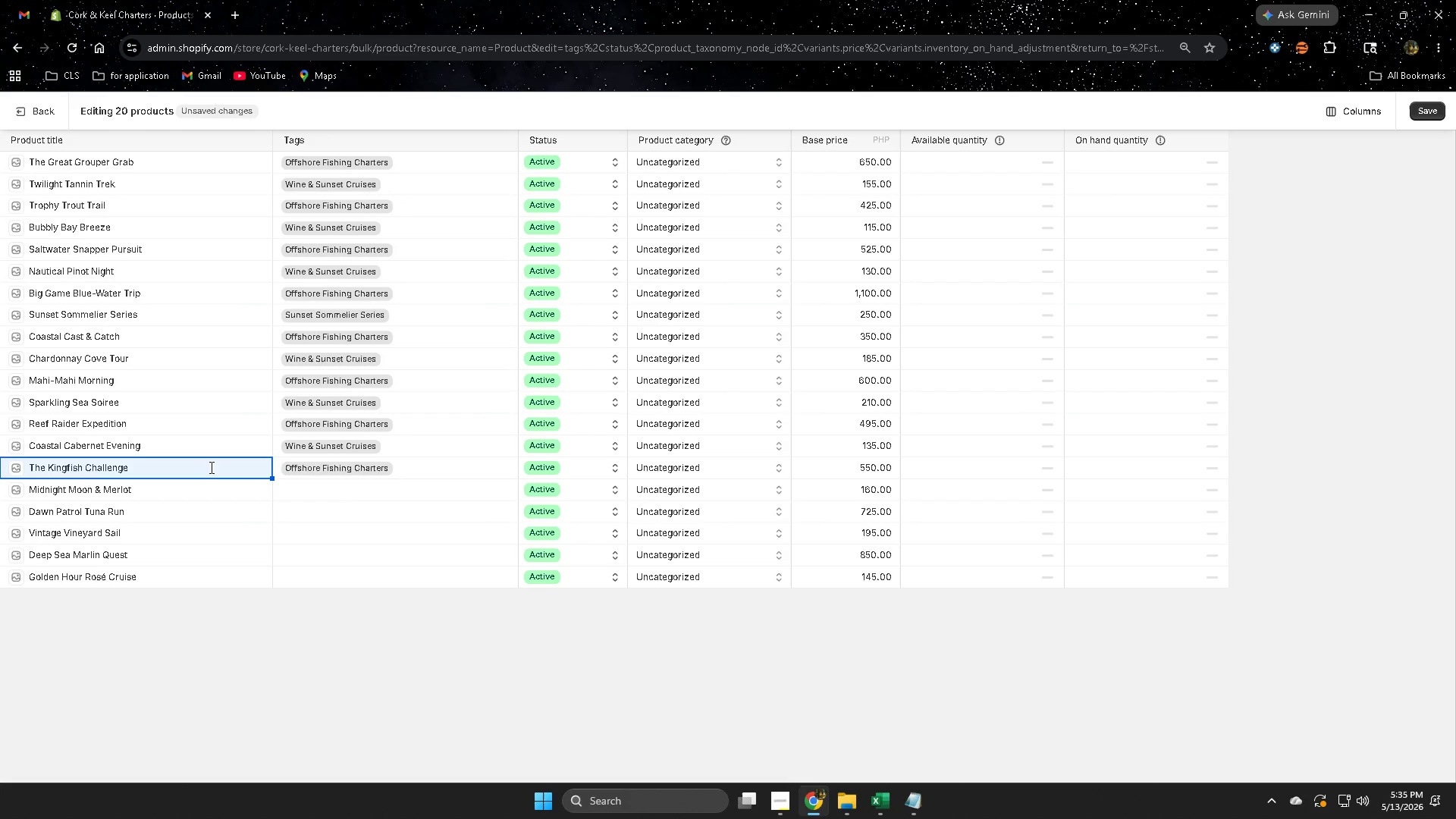 
double_click([174, 490])
 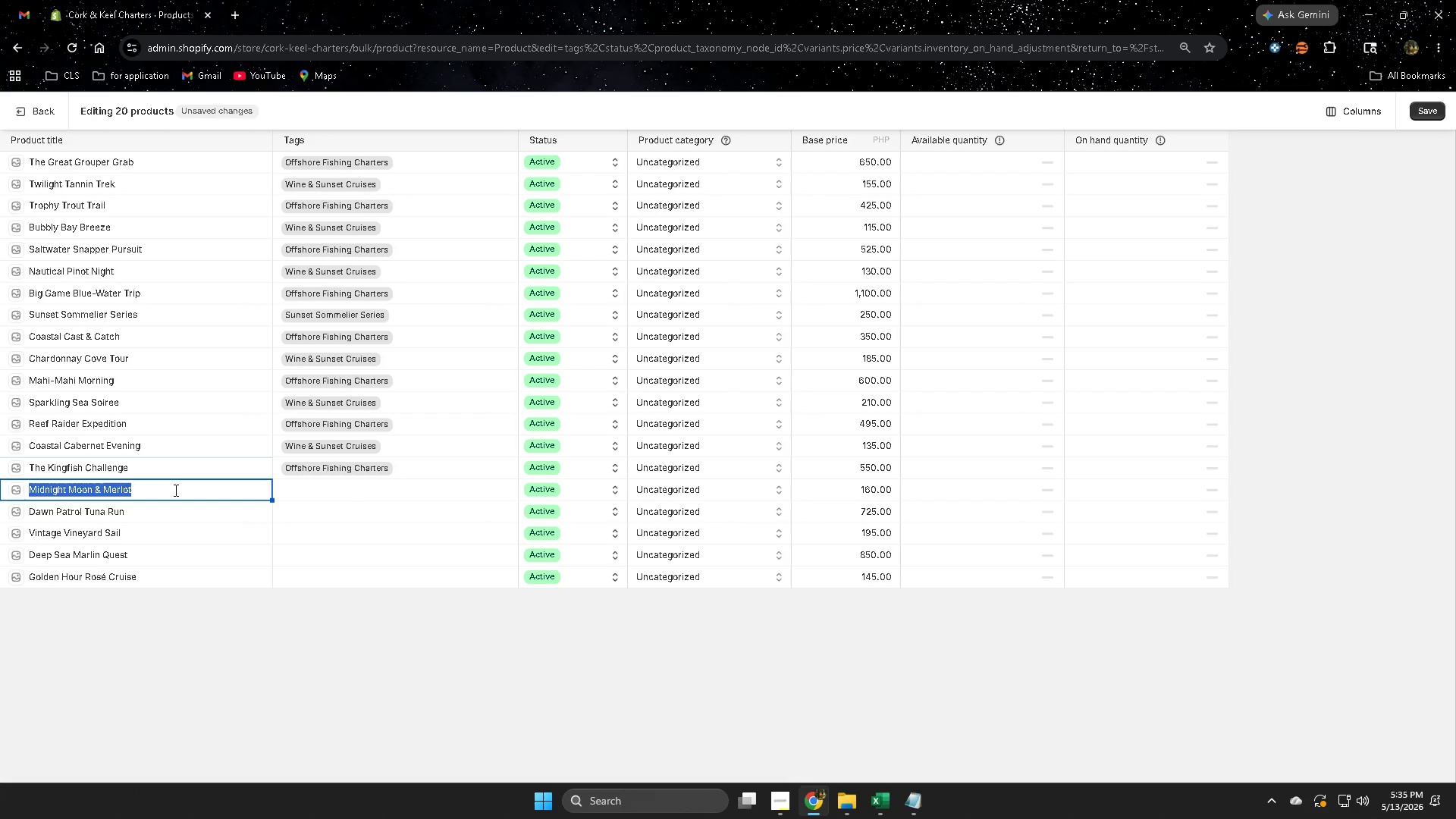 
triple_click([174, 490])
 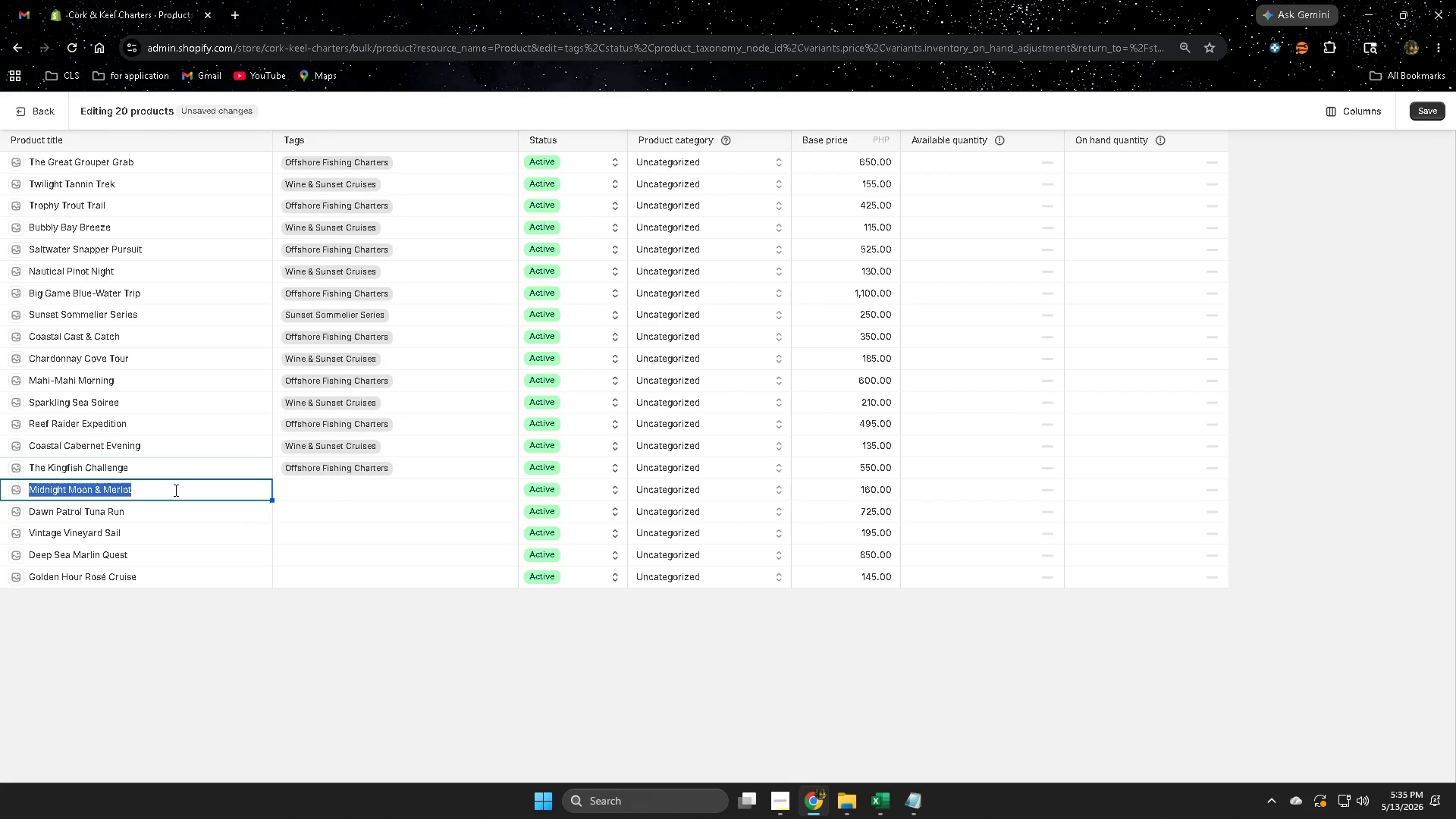 
triple_click([174, 490])
 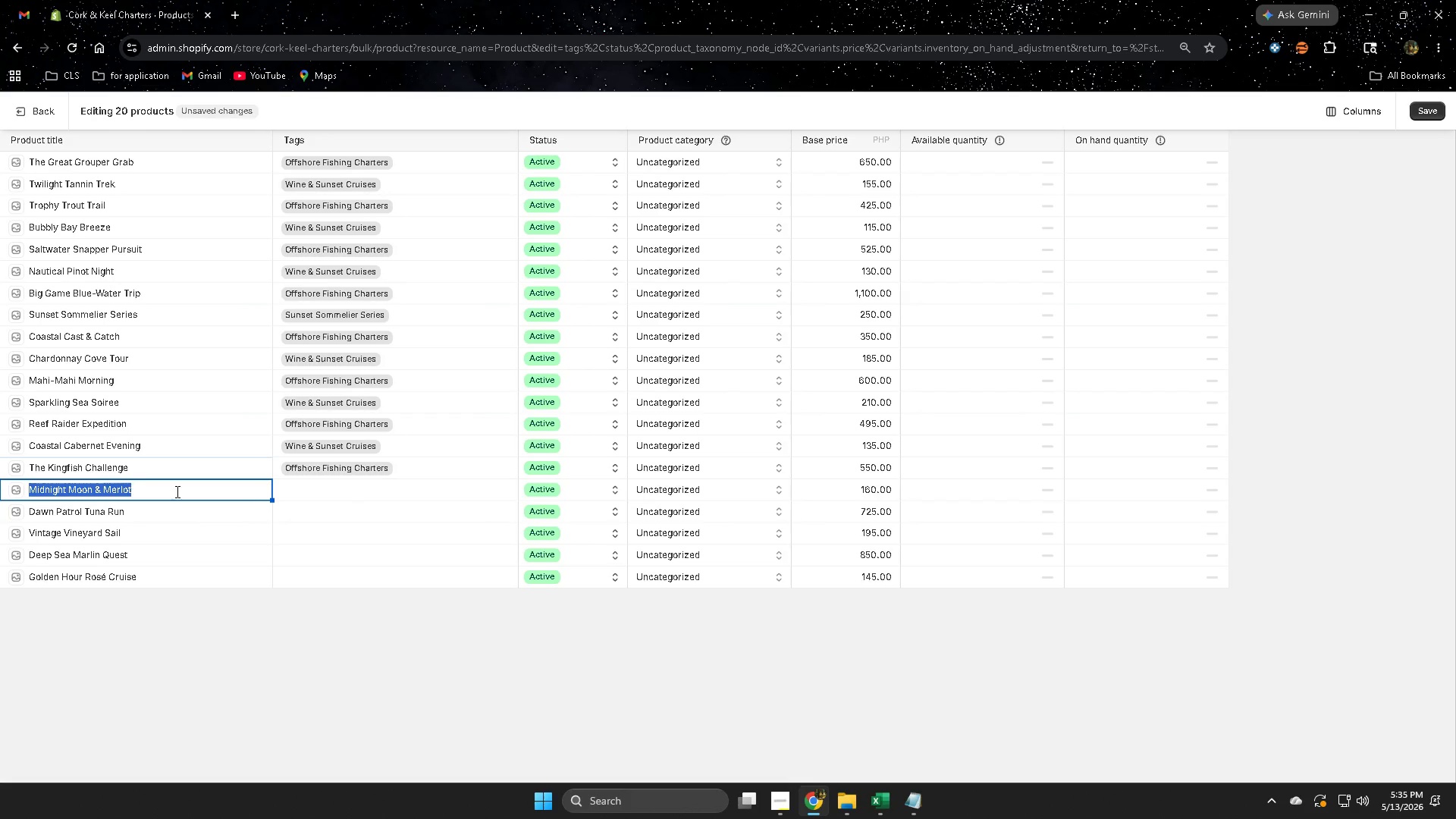 
key(Control+ControlLeft)
 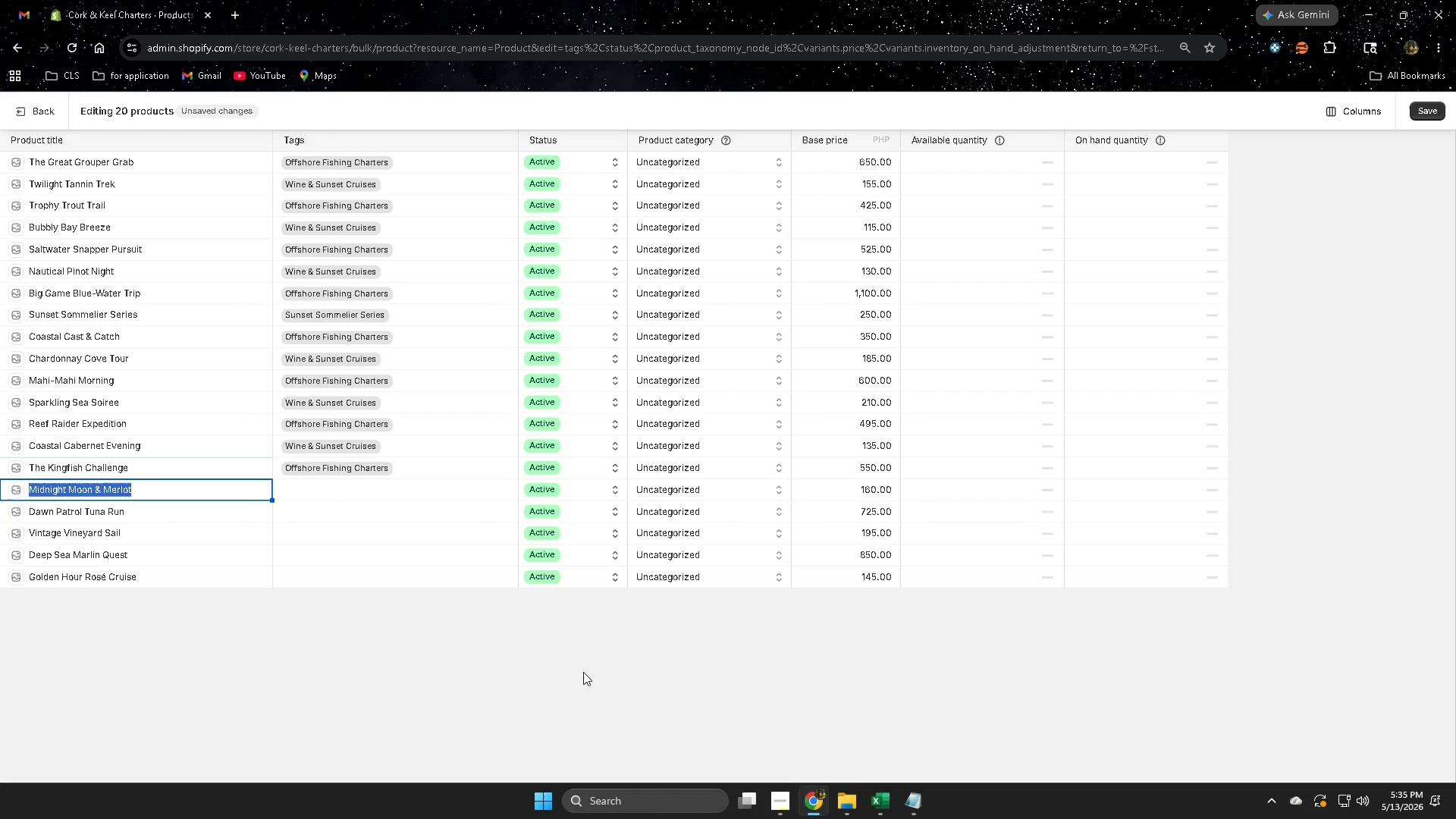 
key(Control+C)
 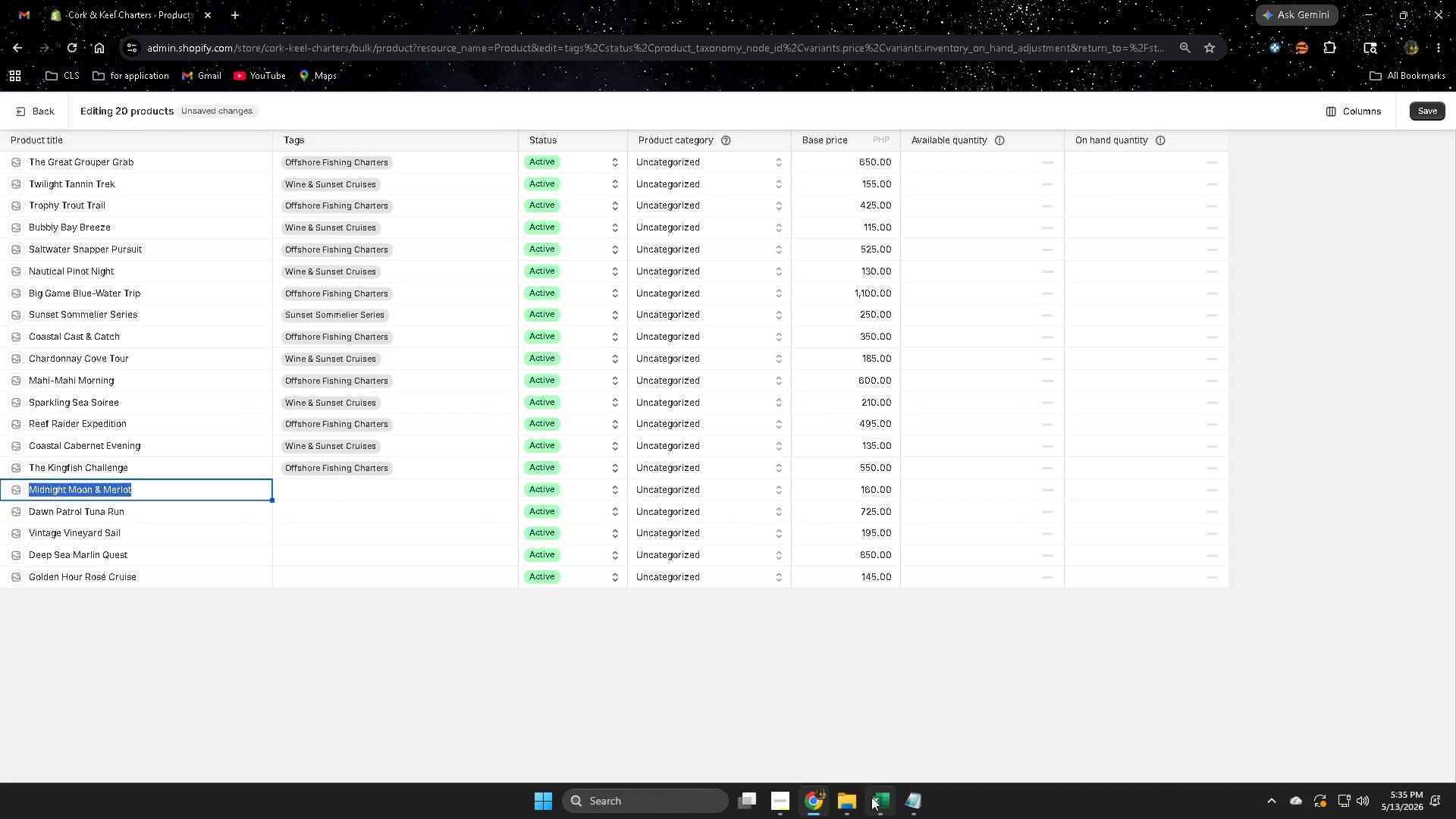 
left_click([871, 797])
 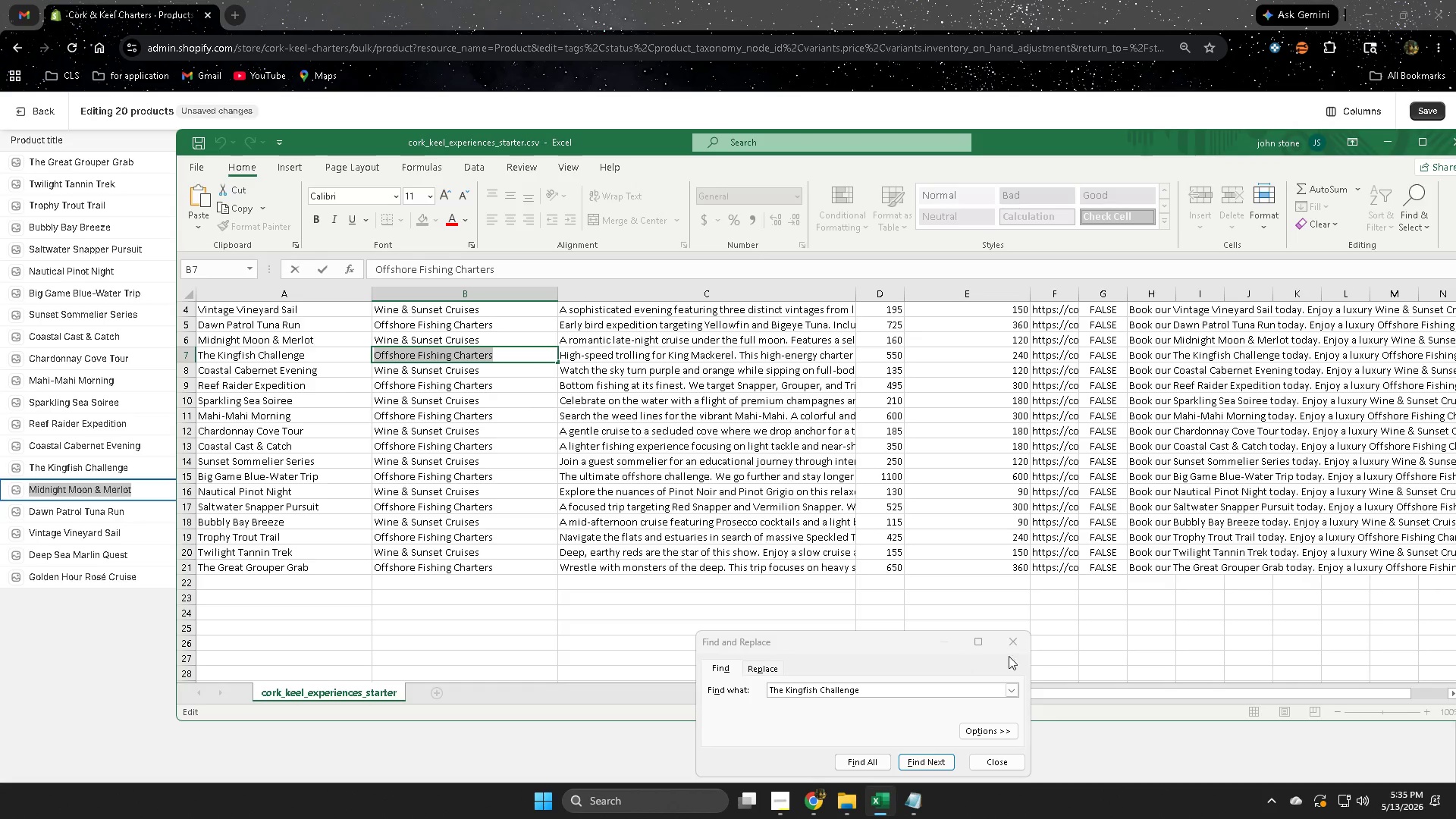 
left_click([1019, 643])
 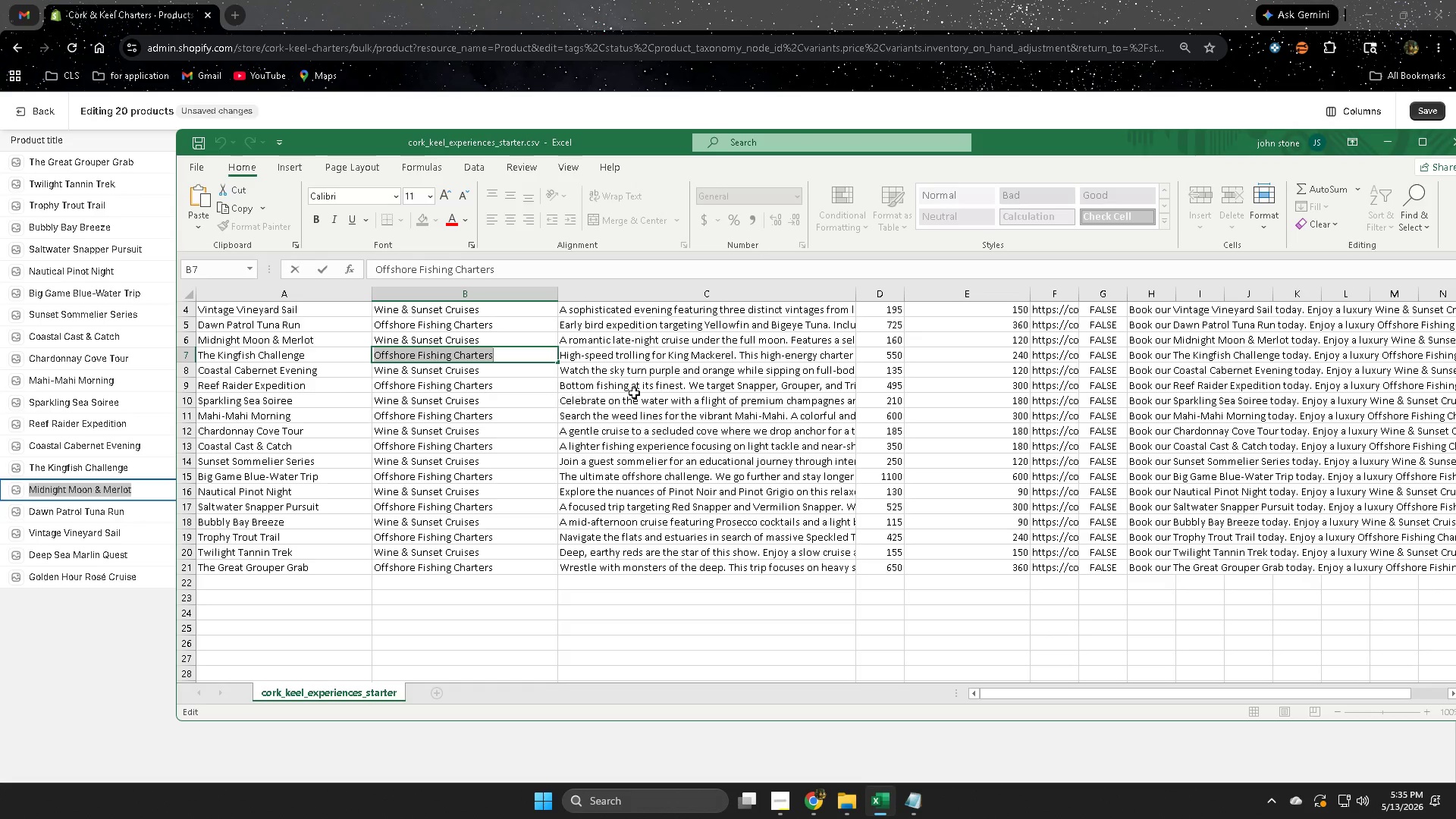 
left_click([639, 392])
 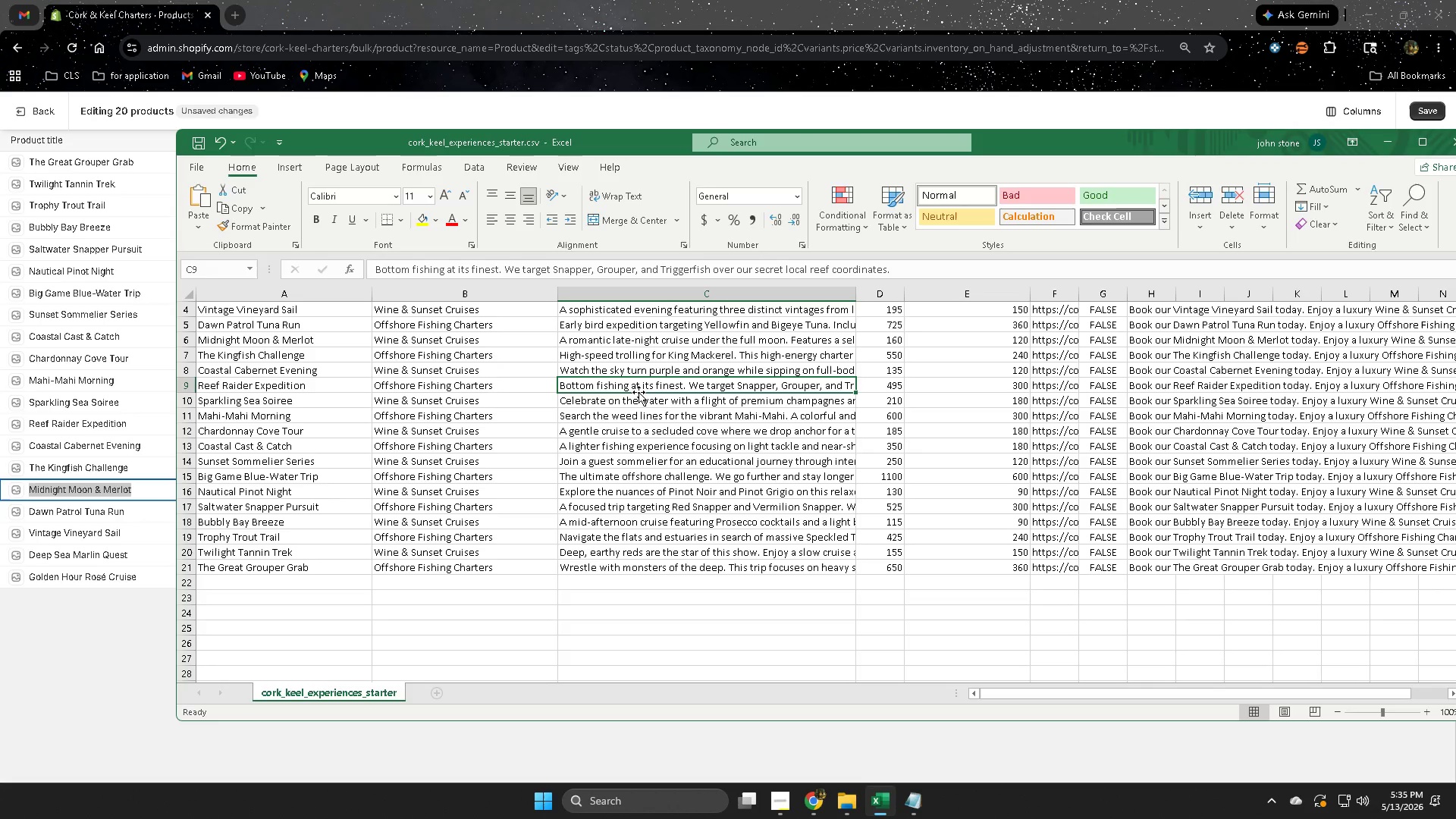 
key(Control+F)
 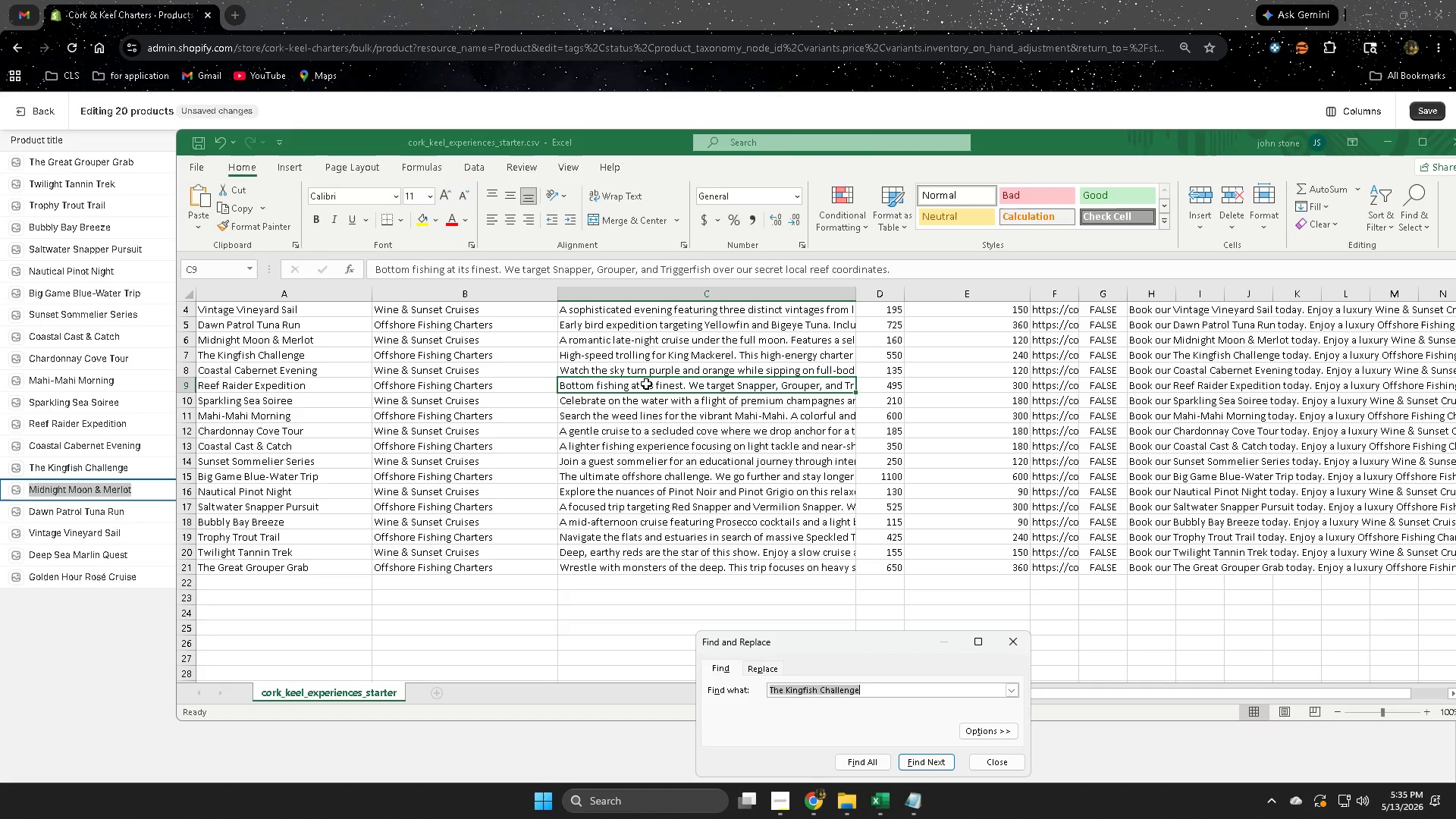 
key(Control+V)
 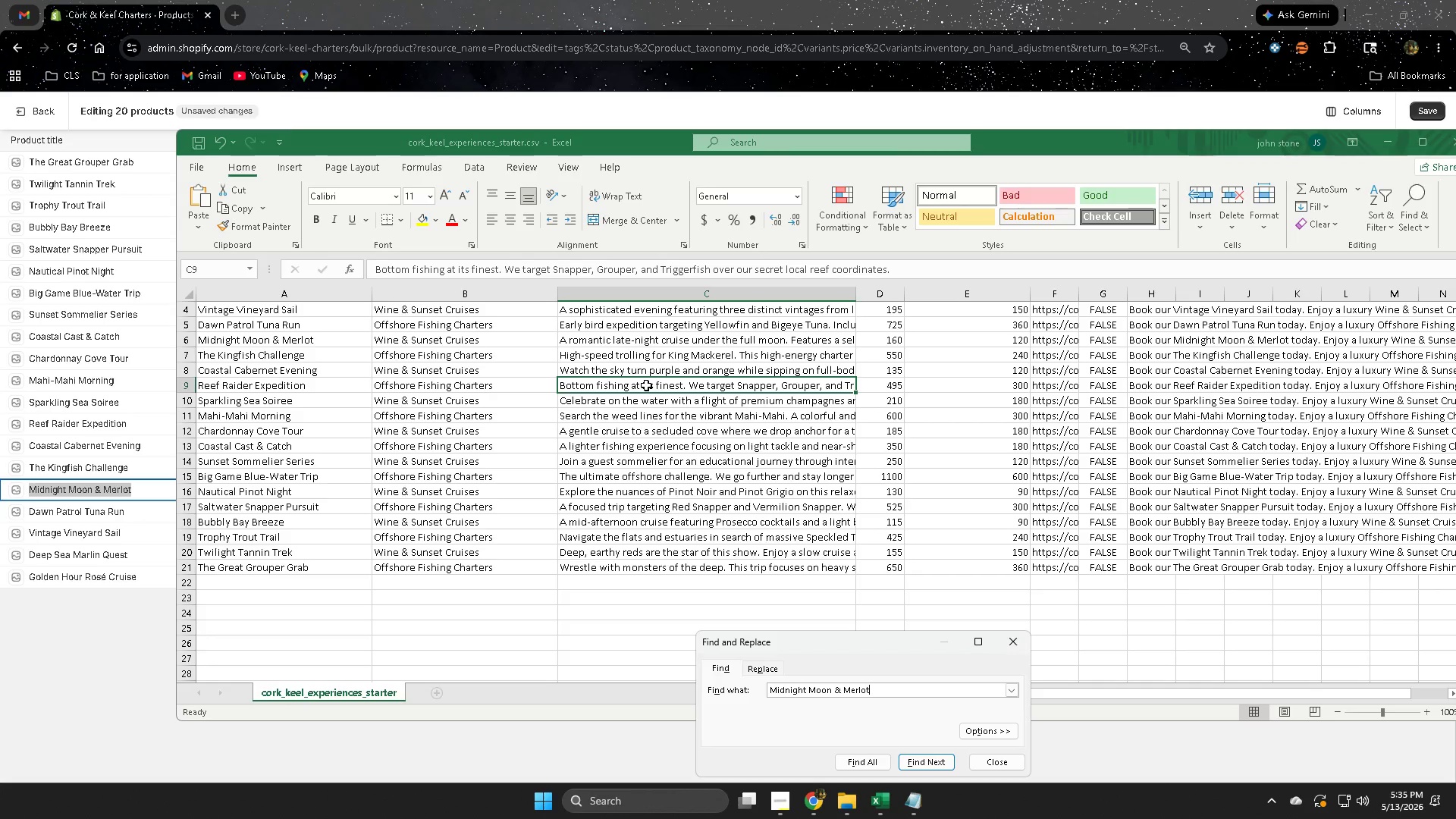 
key(Enter)
 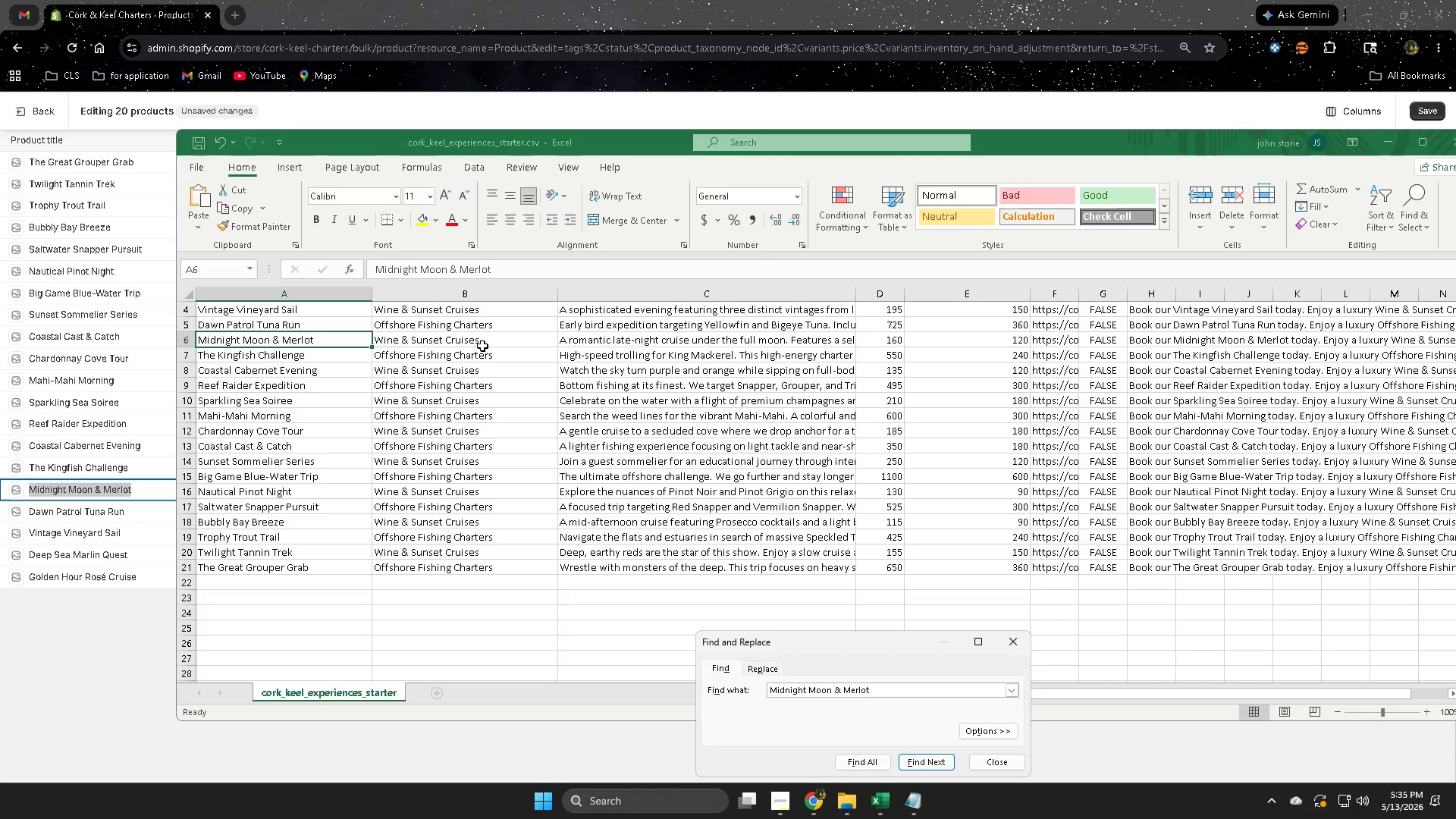 
double_click([486, 340])
 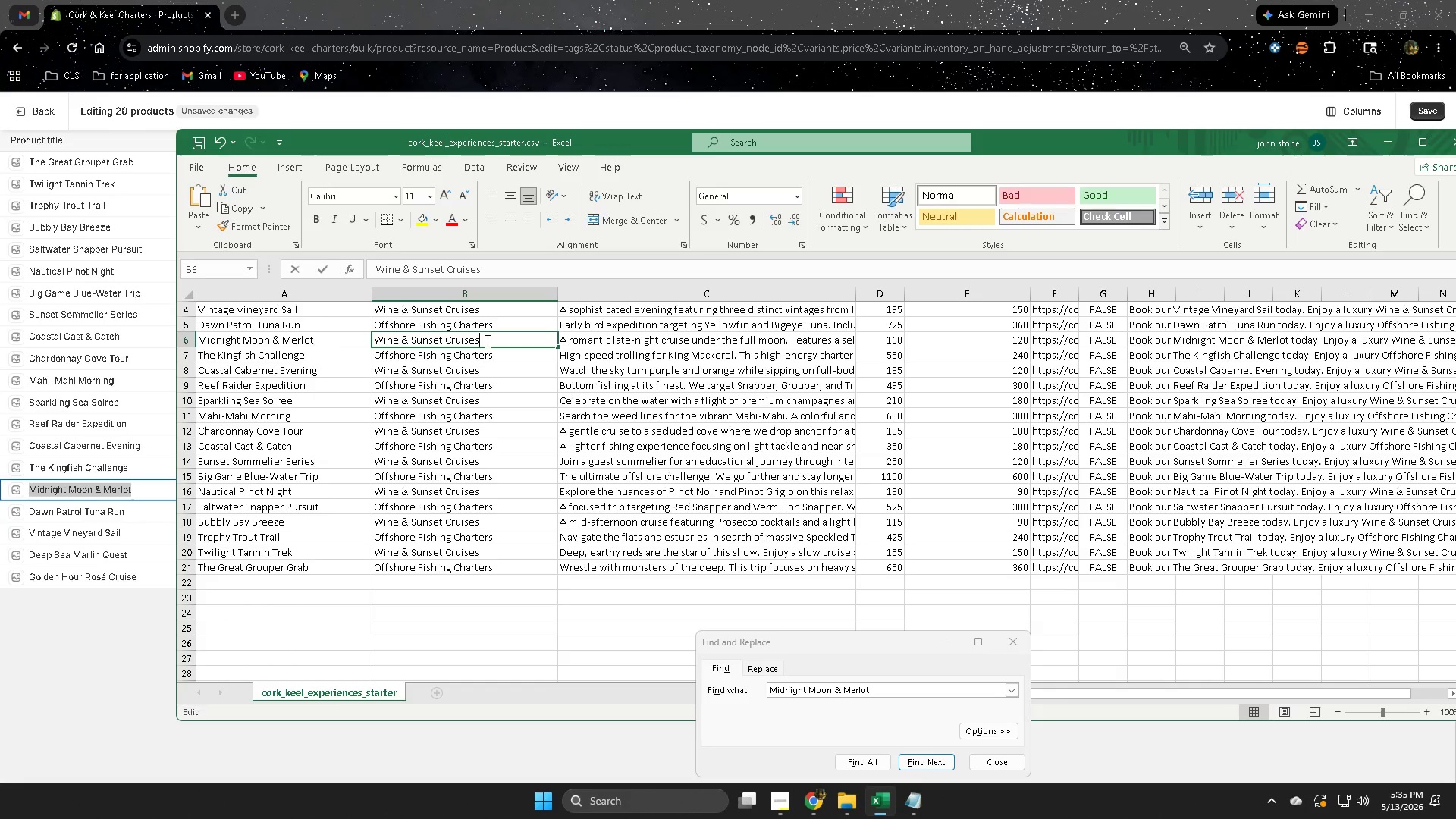 
triple_click([486, 340])
 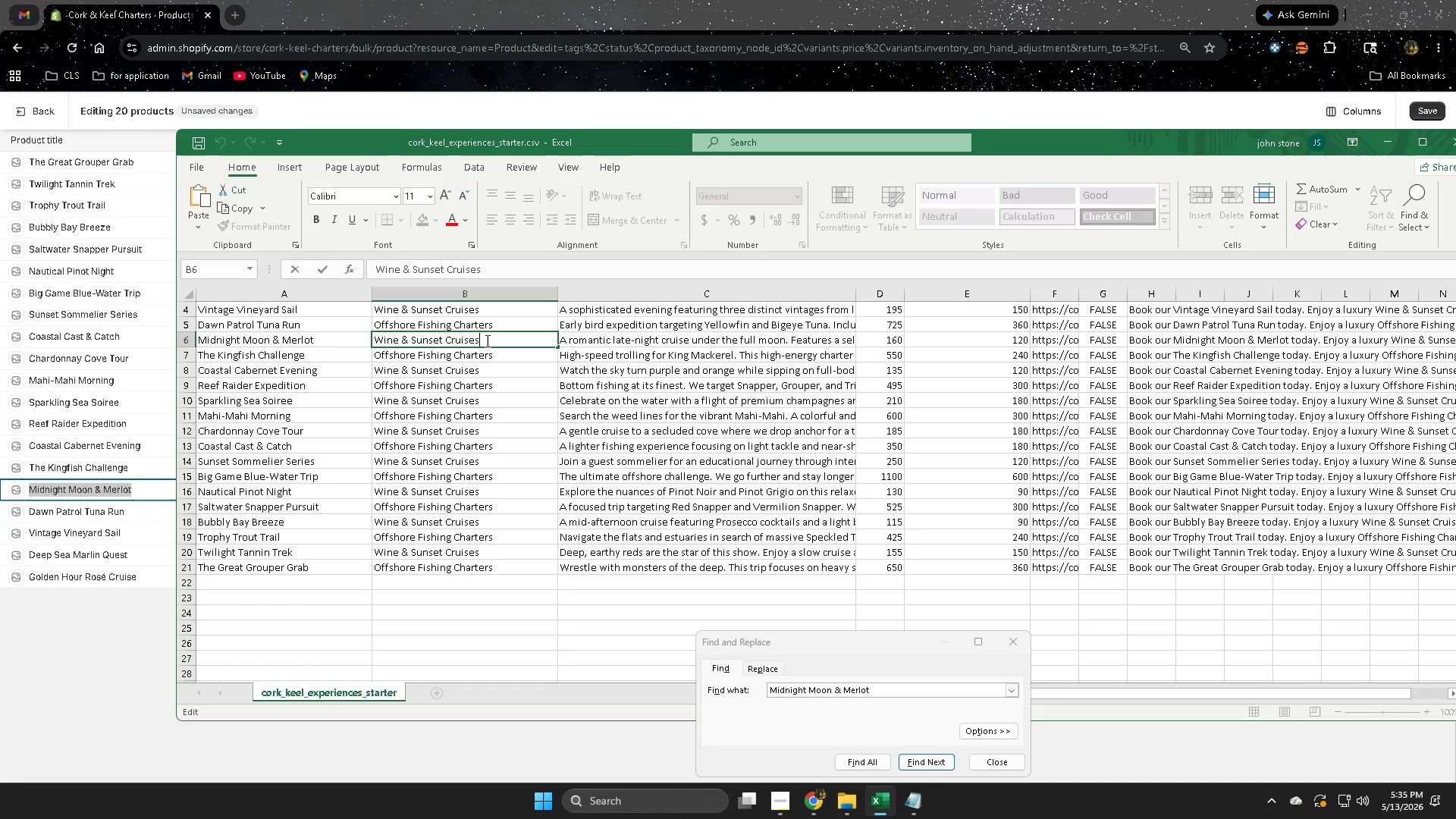 
triple_click([486, 340])
 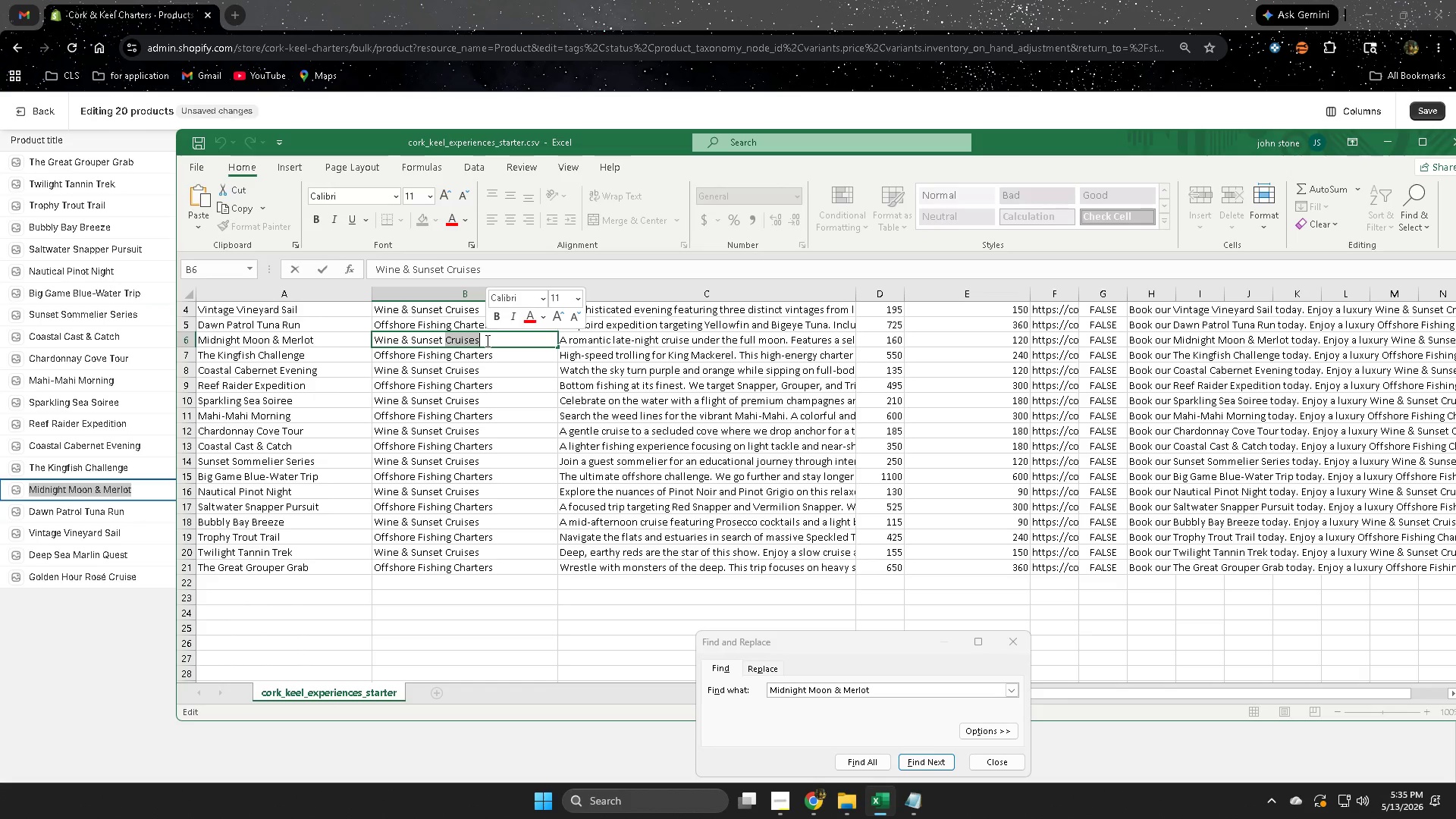 
triple_click([486, 340])
 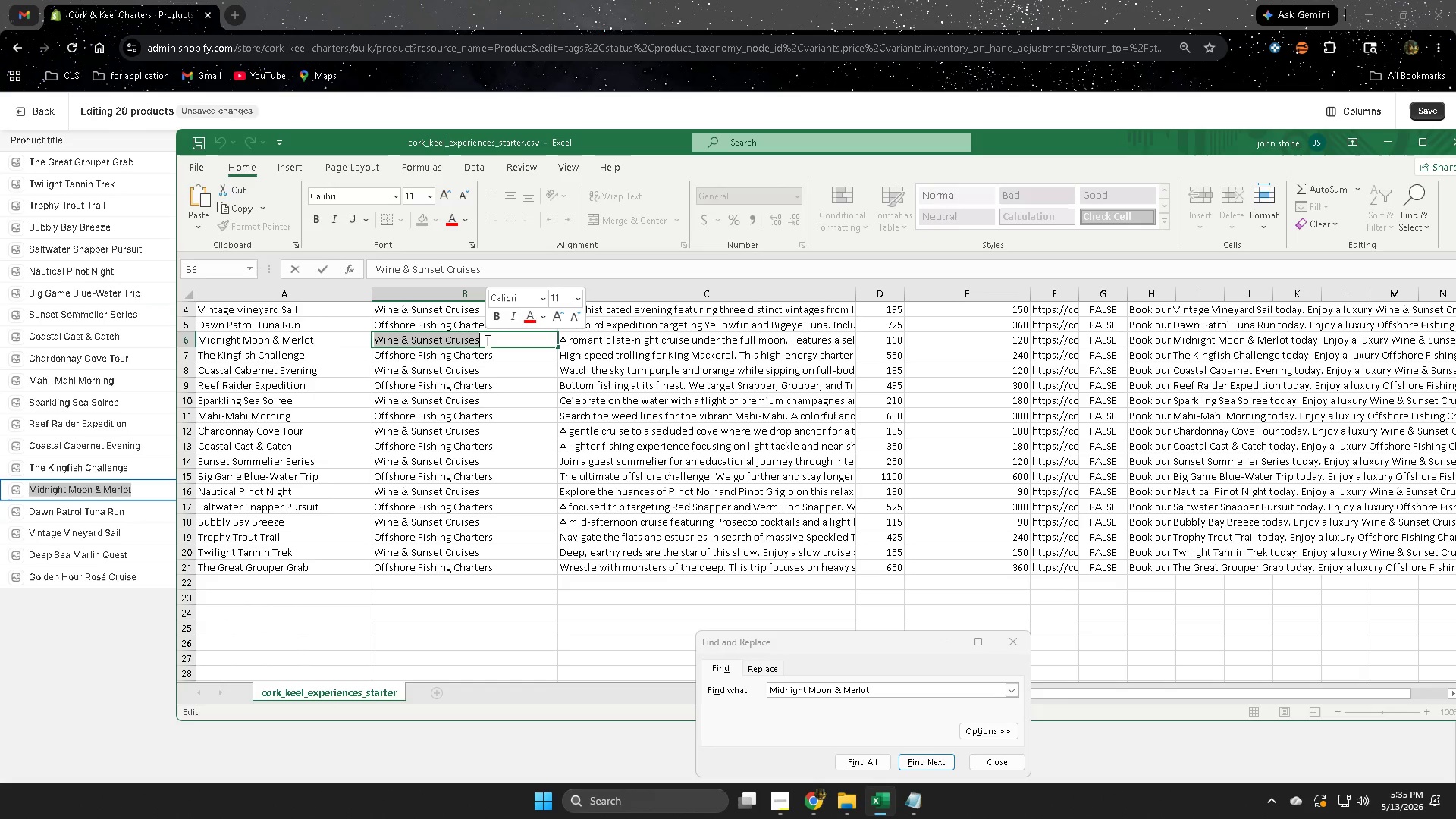 
key(Control+ControlLeft)
 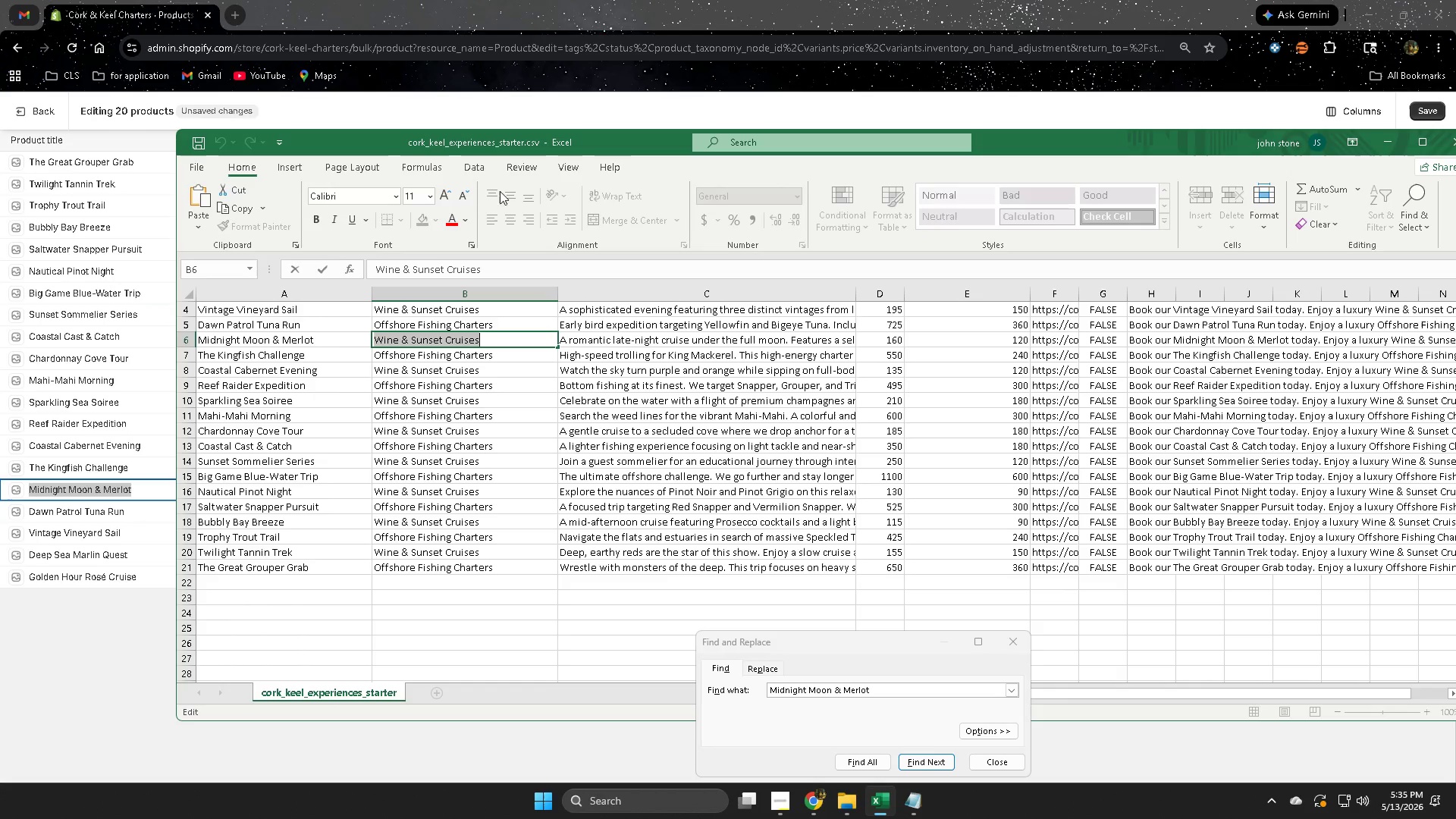 
key(Control+C)
 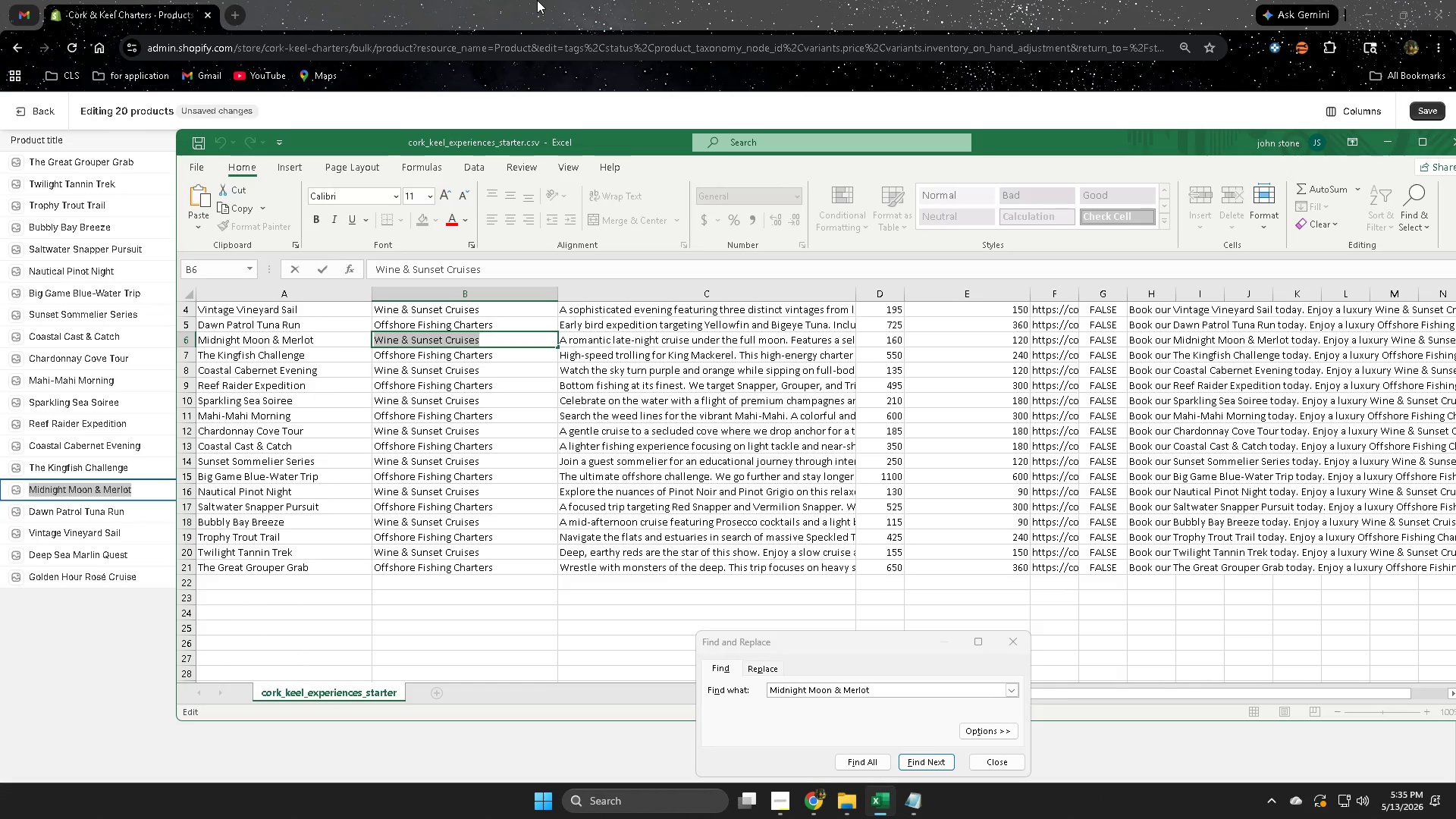 
left_click([537, 0])
 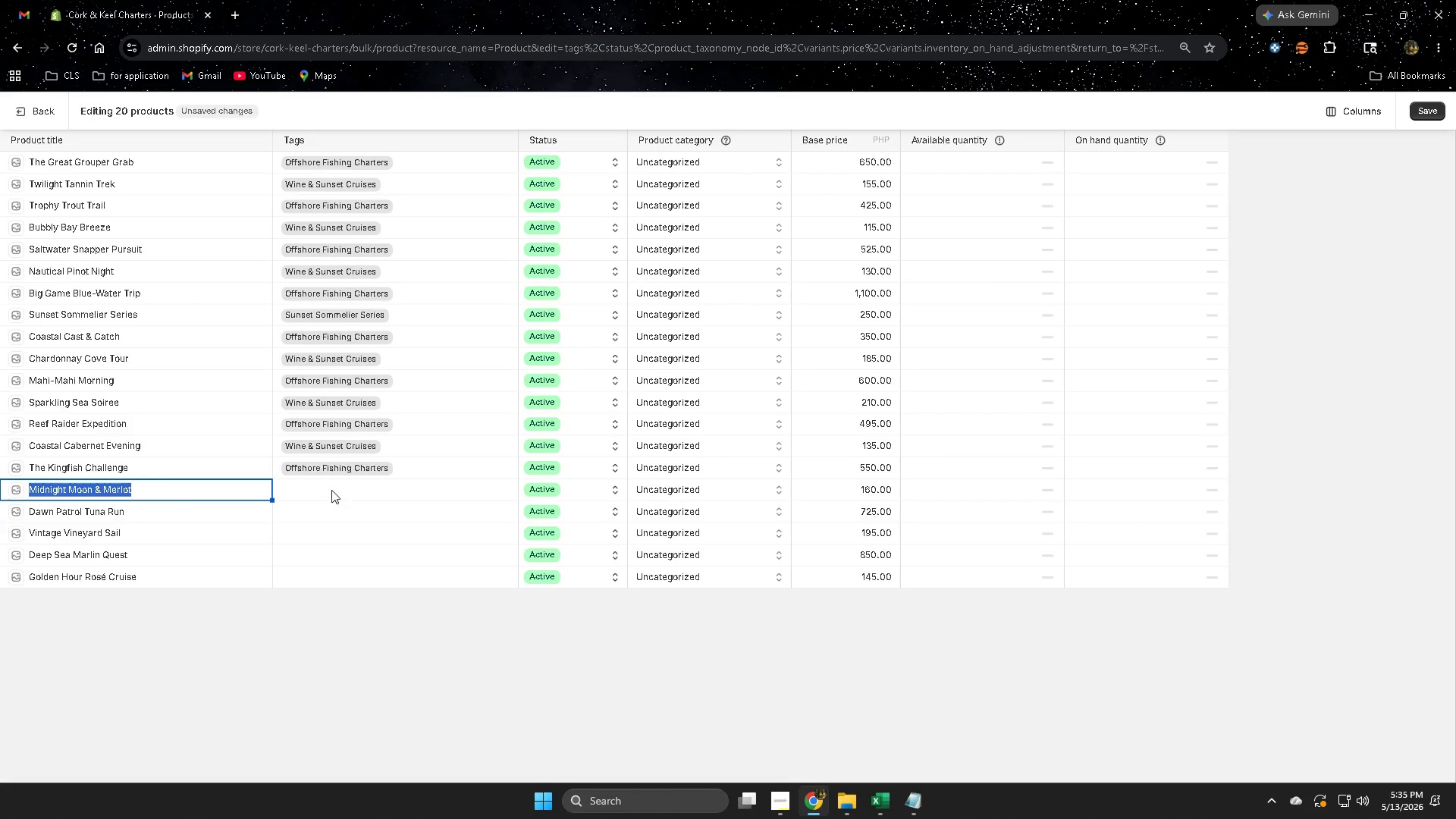 
double_click([331, 490])
 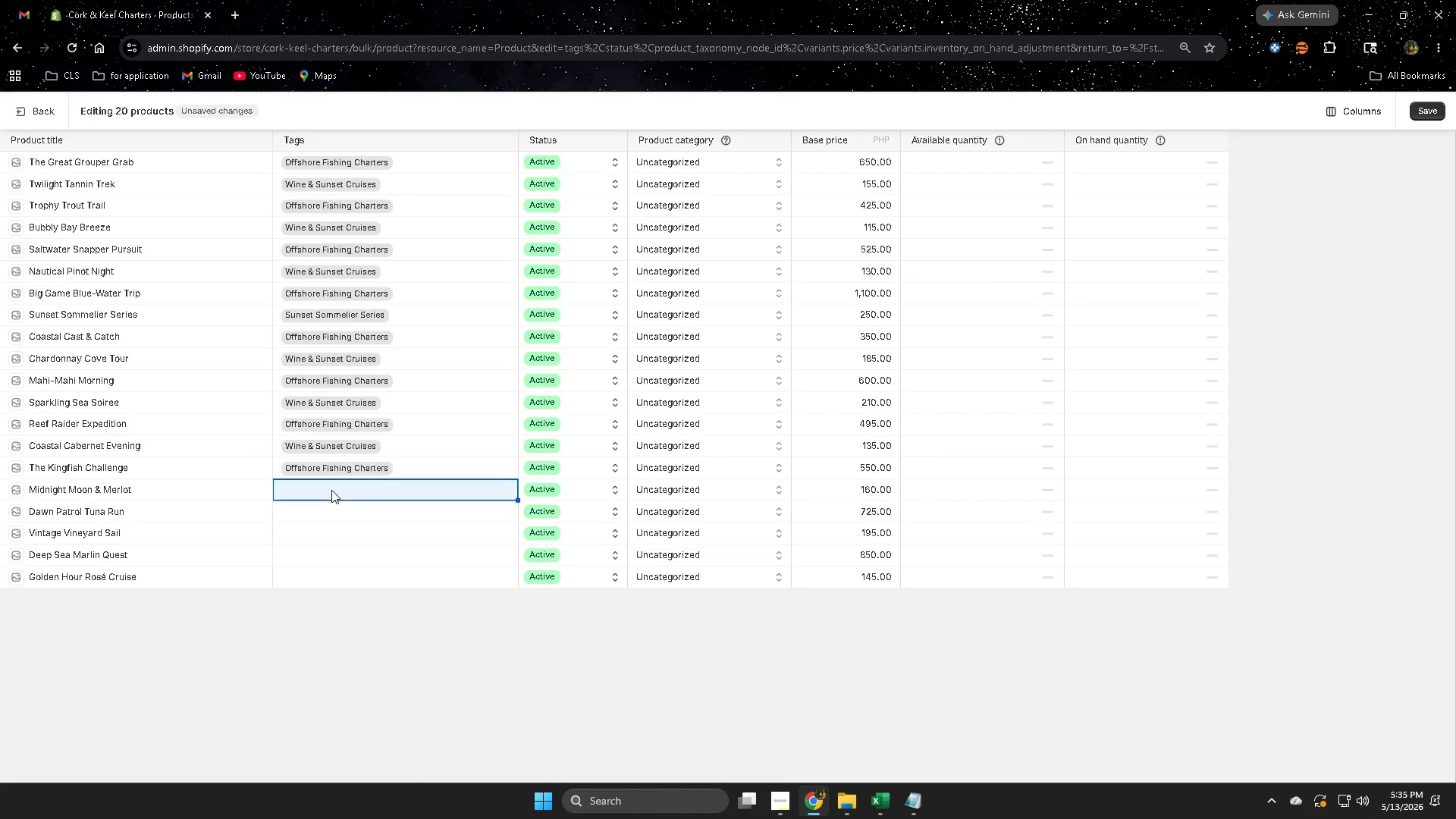 
triple_click([331, 490])
 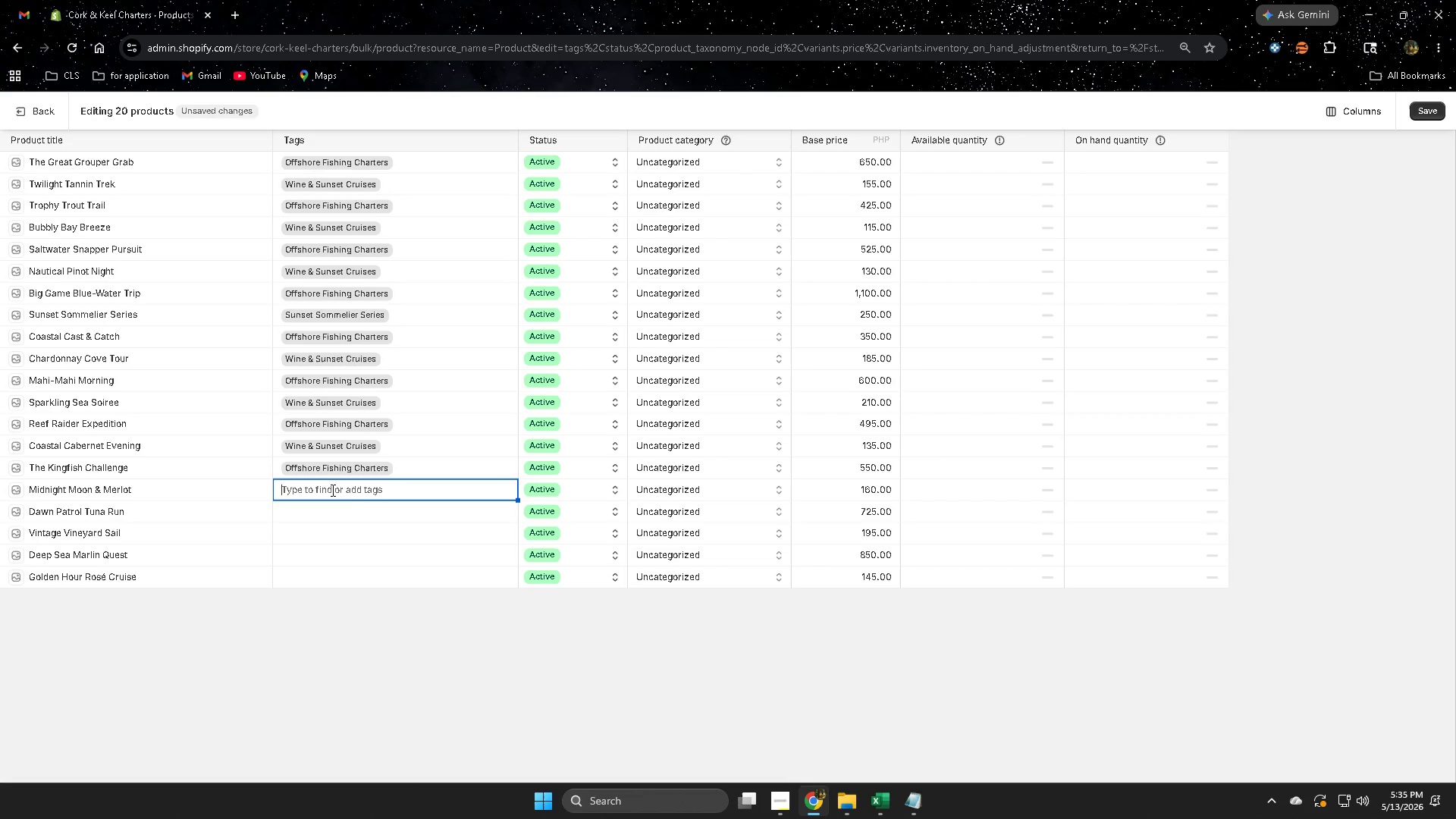 
key(Control+ControlLeft)
 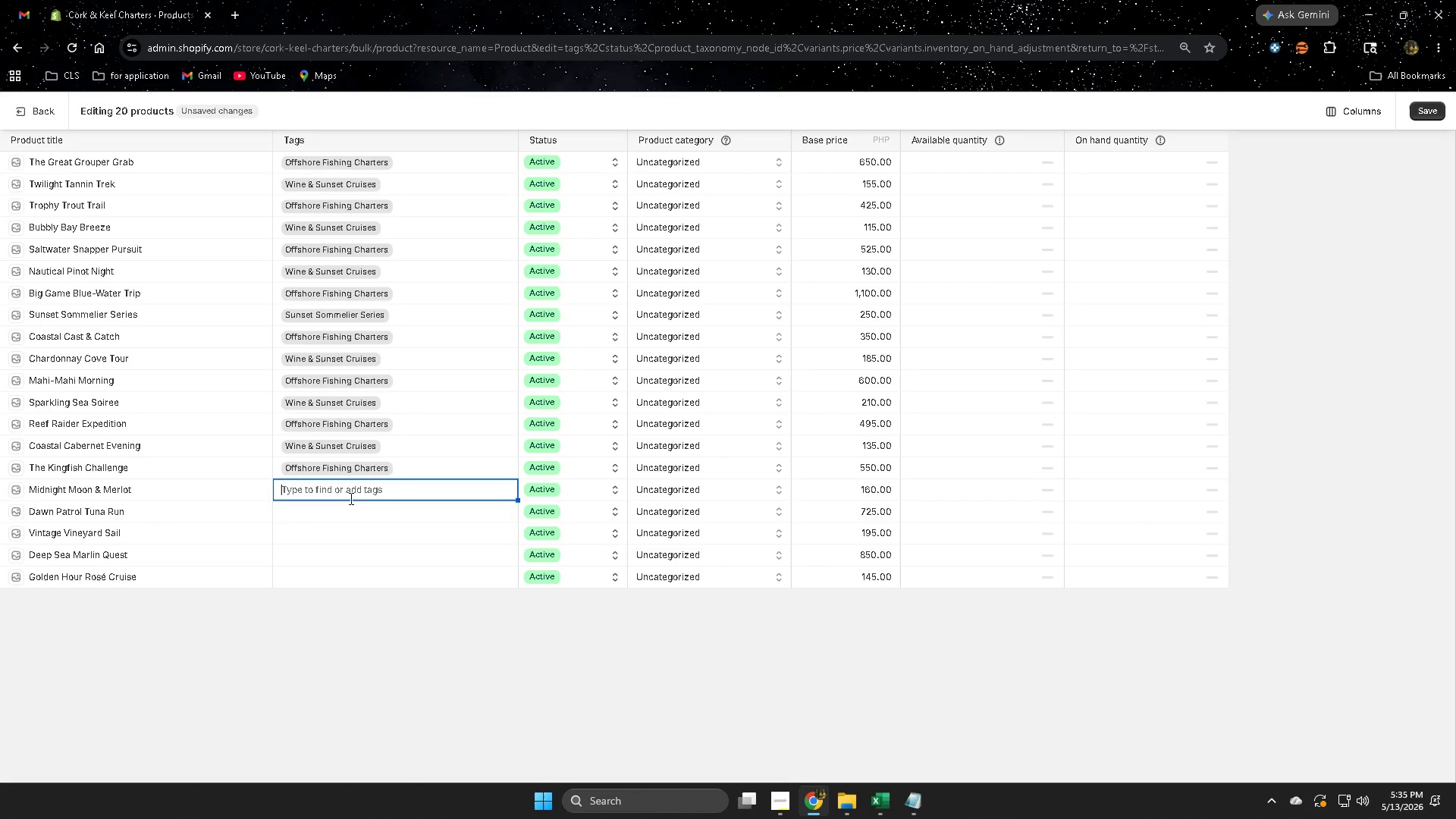 
key(Control+V)
 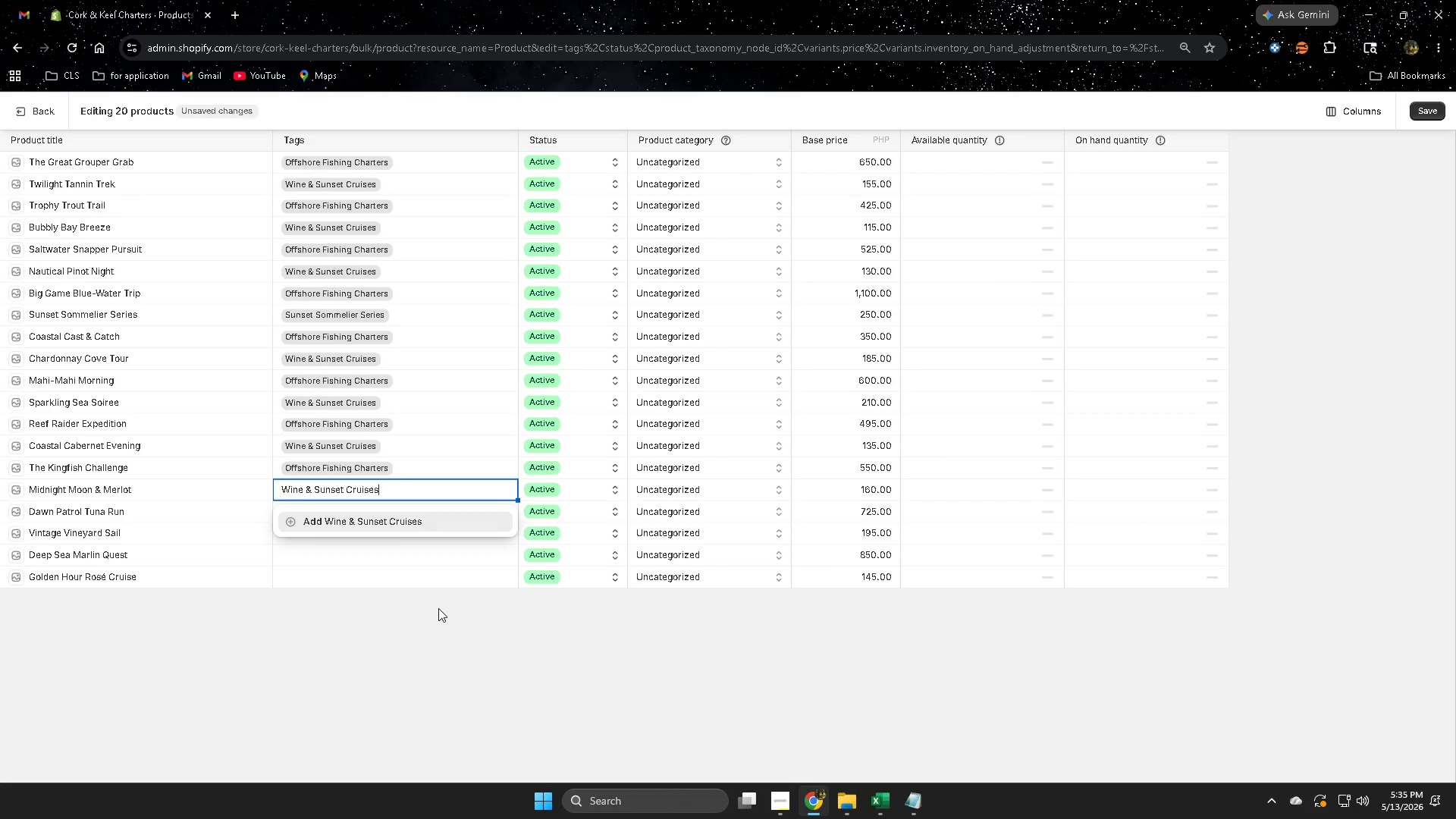 
left_click([447, 614])
 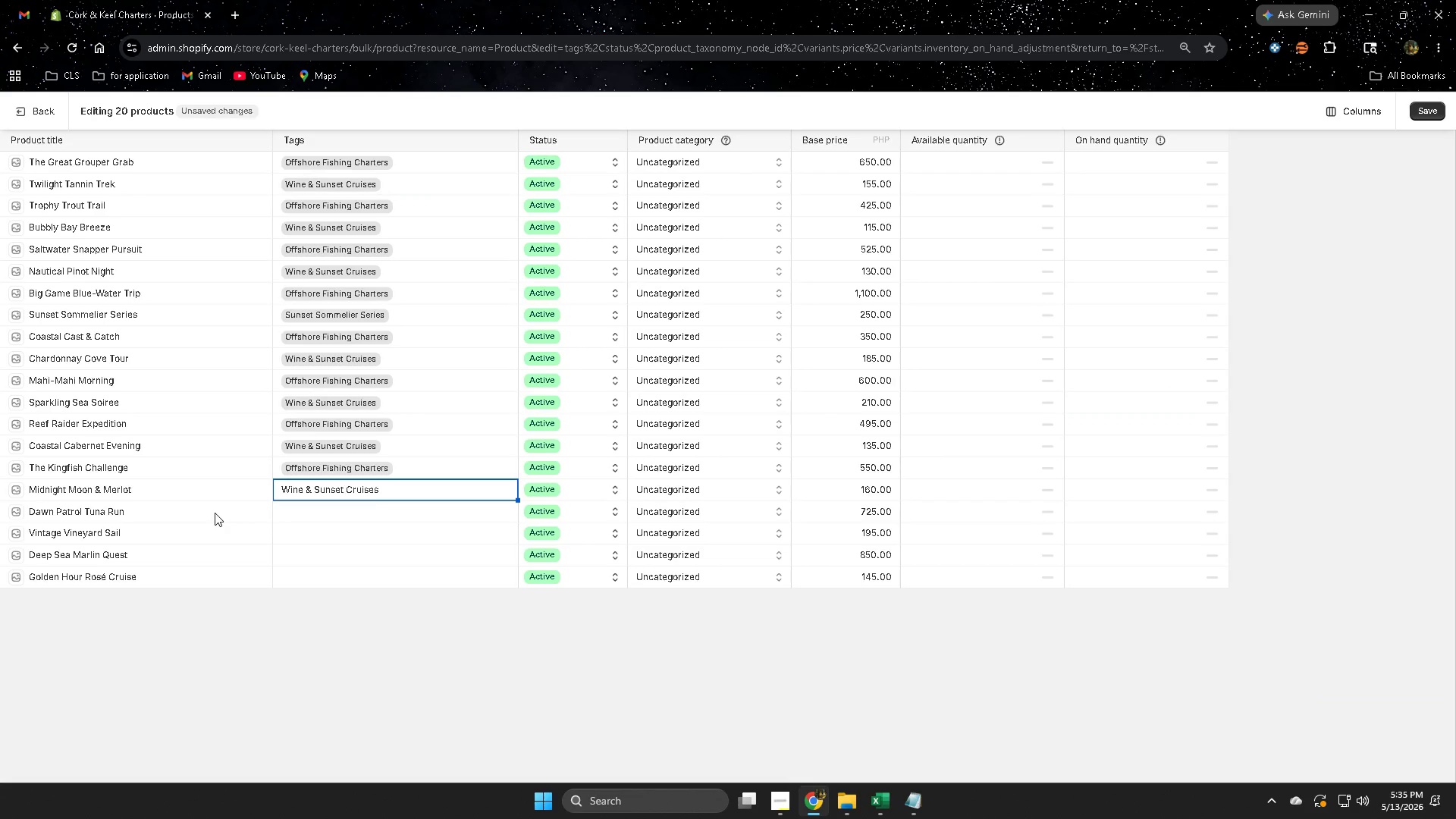 
double_click([195, 512])
 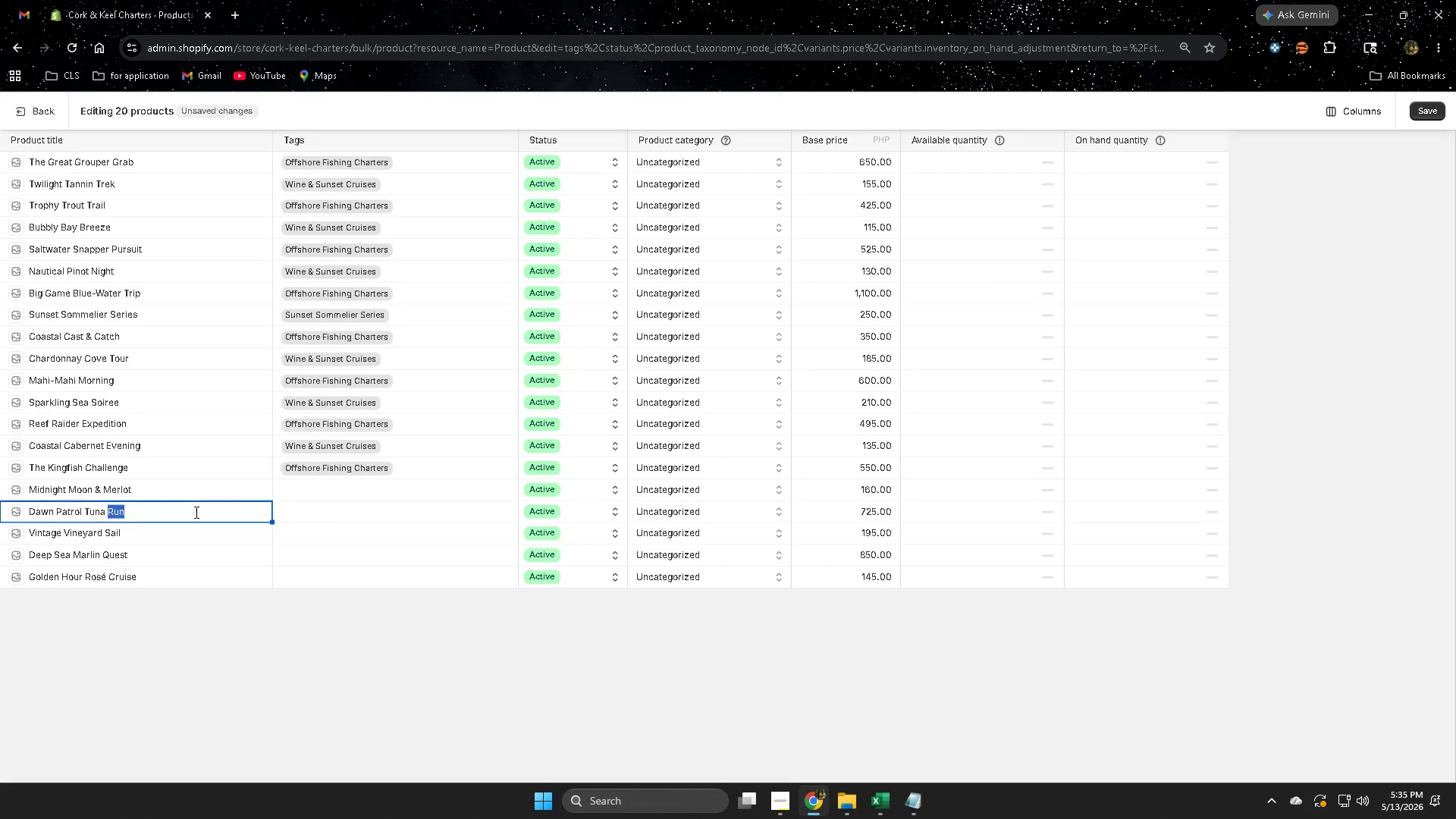 
triple_click([195, 512])
 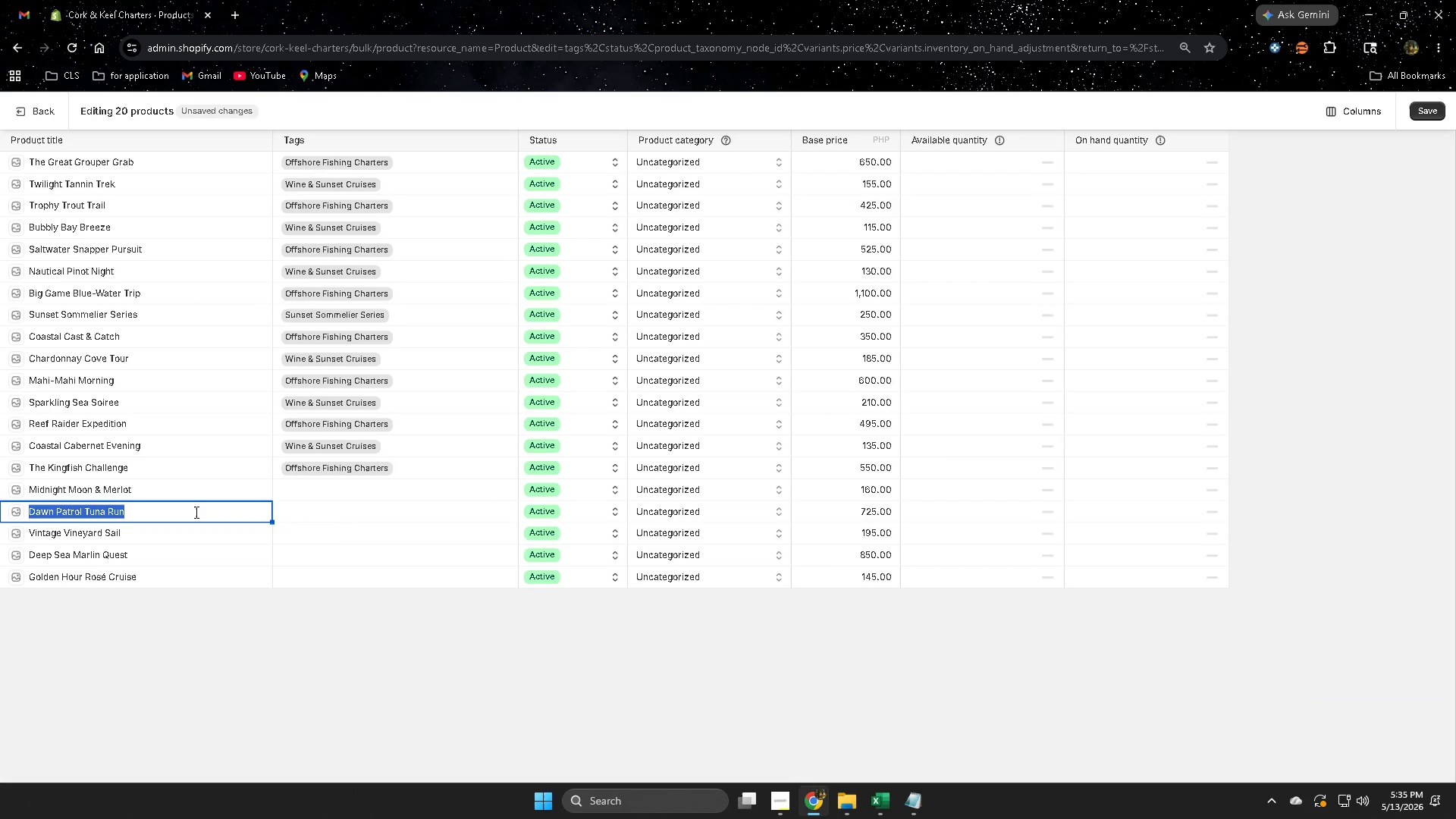 
triple_click([195, 512])
 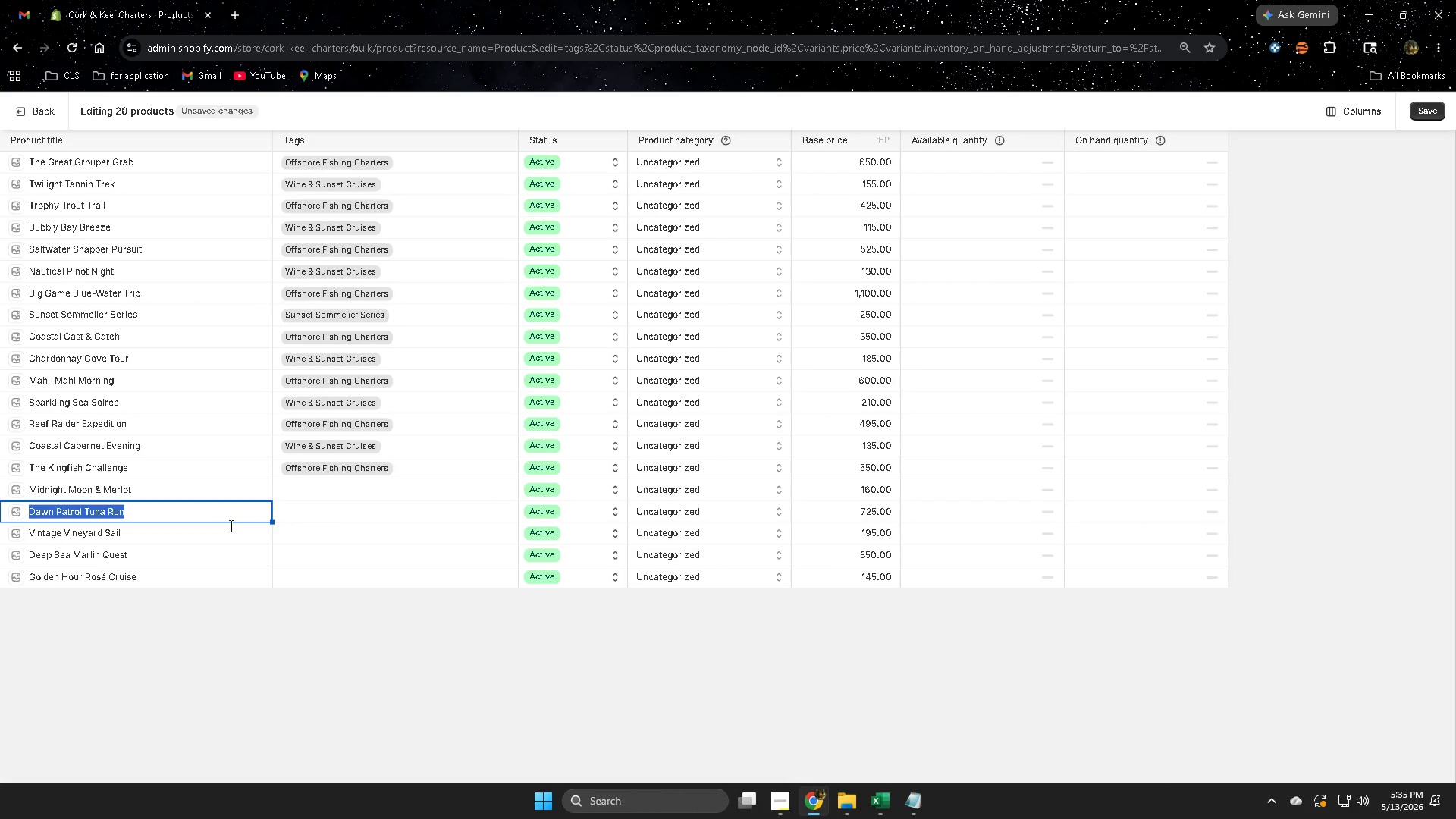 
key(Control+ControlLeft)
 